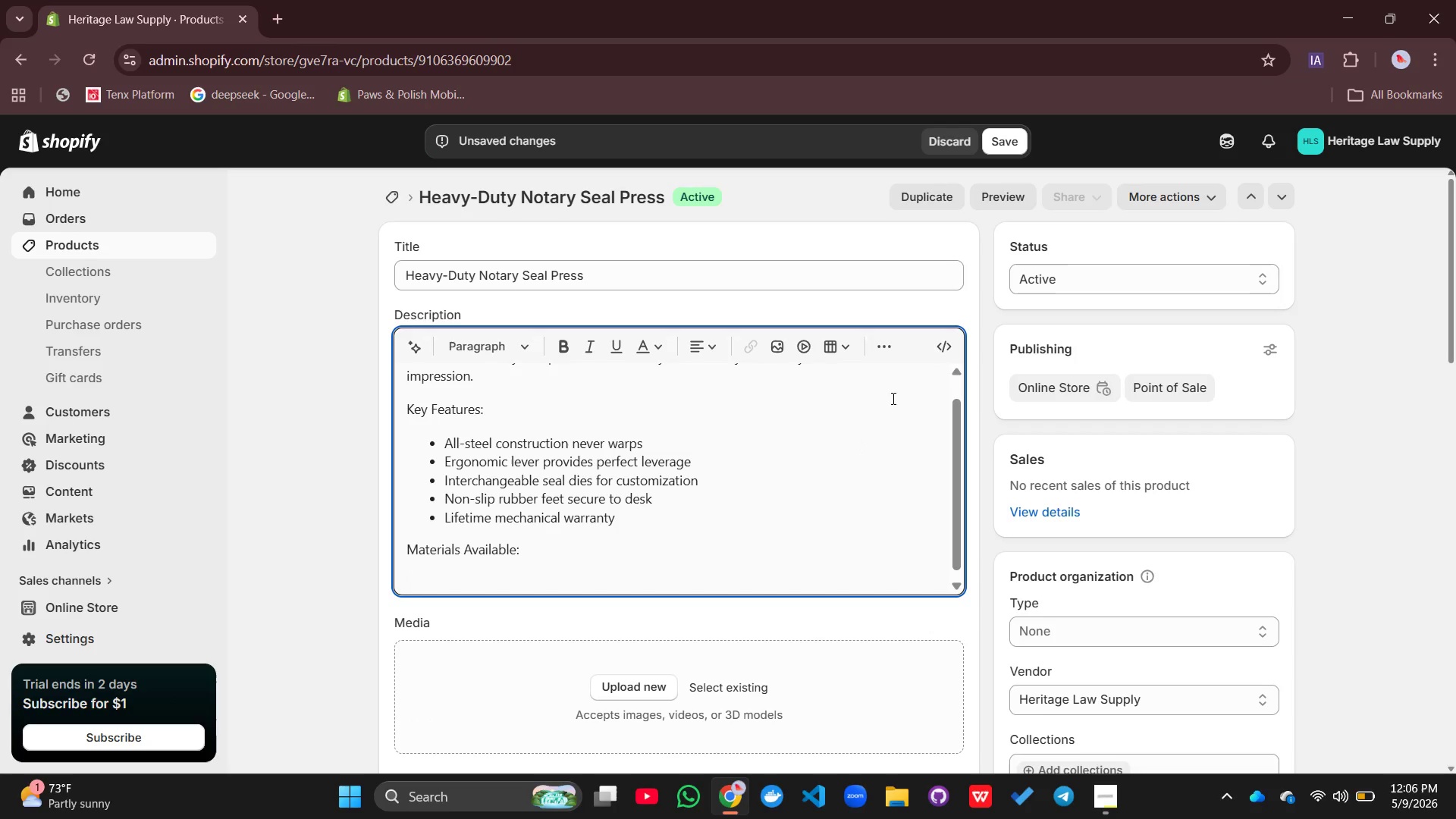 
left_click([886, 344])
 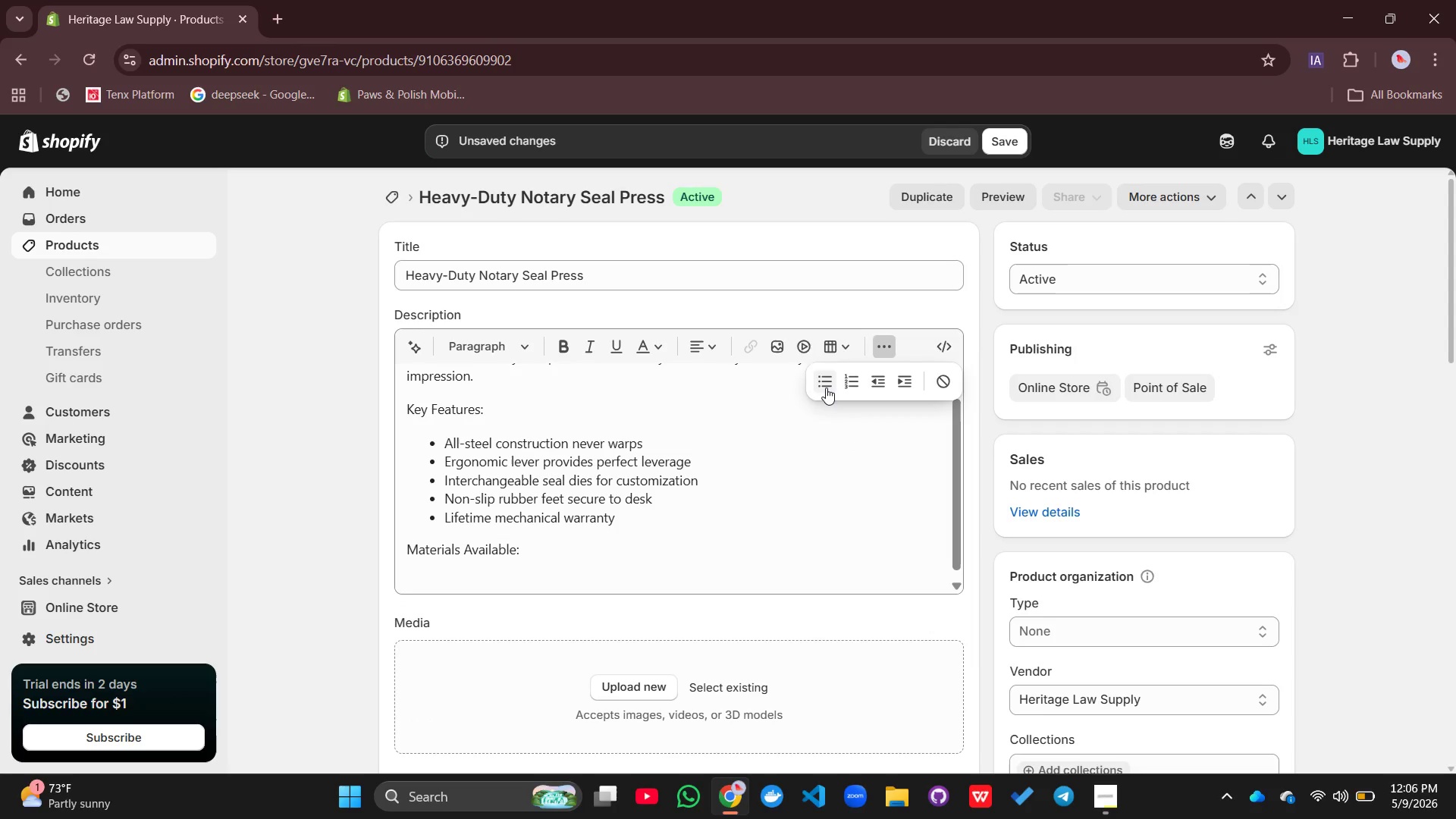 
left_click([824, 383])
 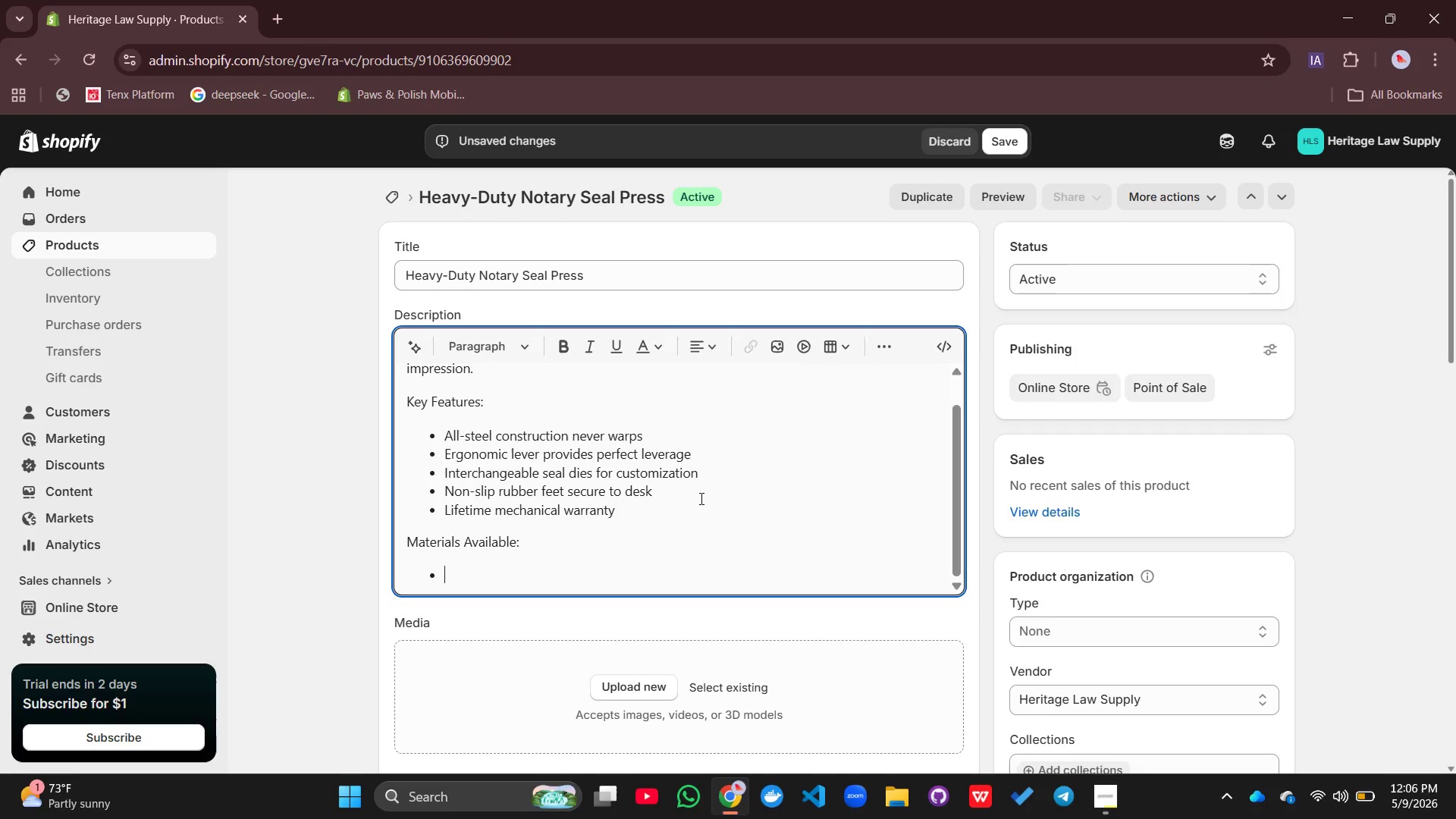 
hold_key(key=ShiftLeft, duration=0.34)
 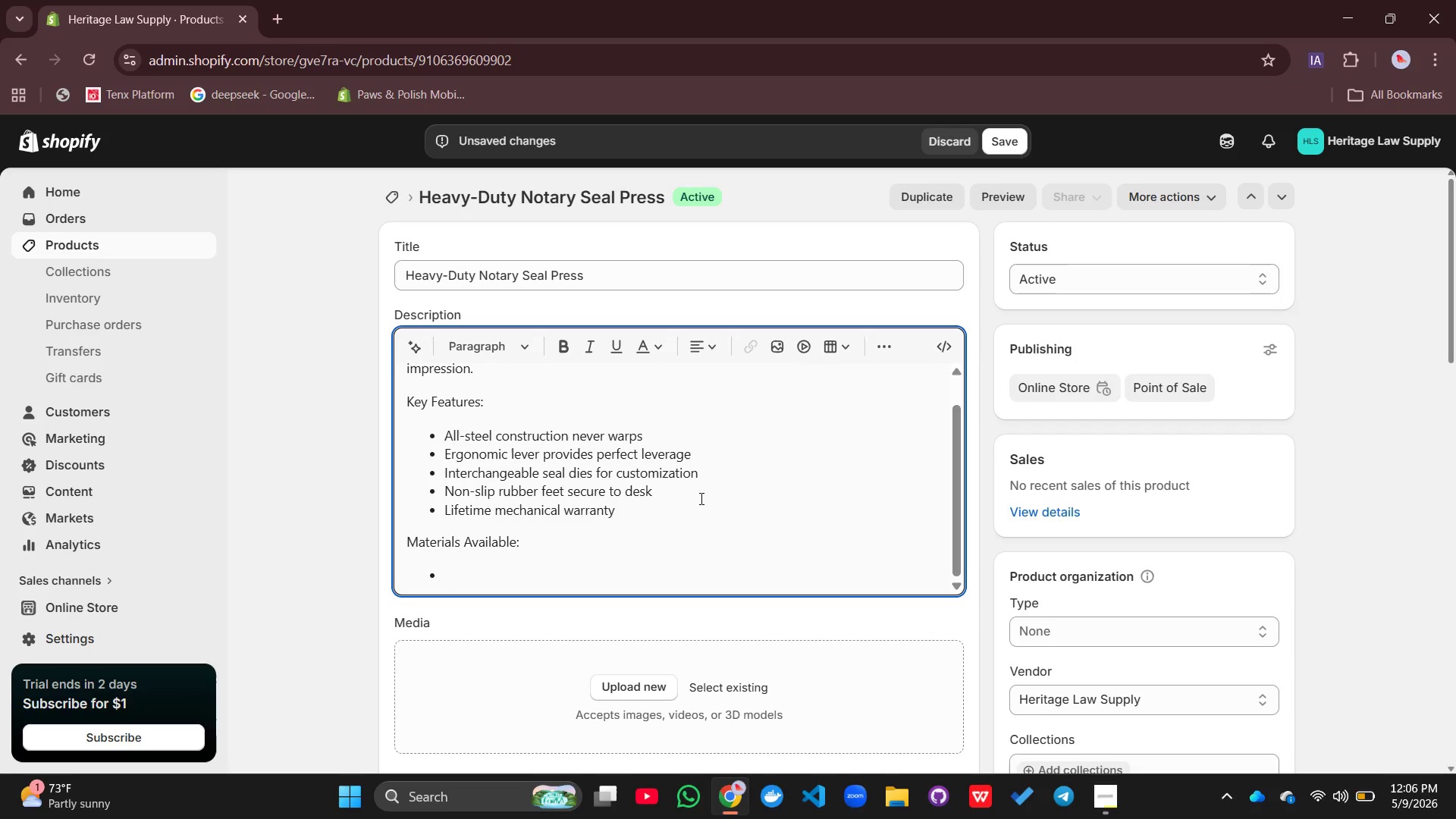 
type(Brushed Set)
key(Backspace)
key(Backspace)
type(teel - Professional matte )
 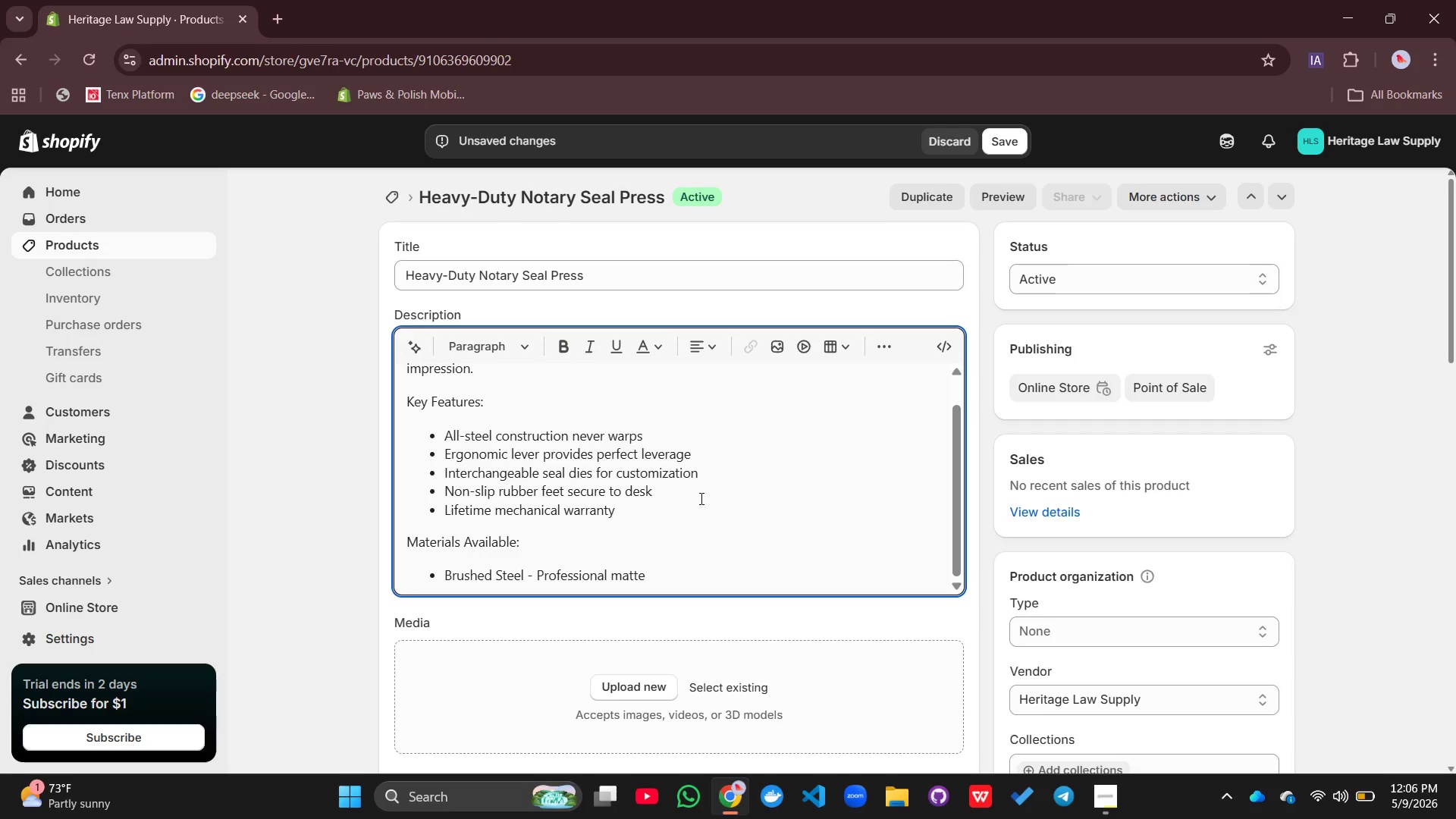 
type(finish)
 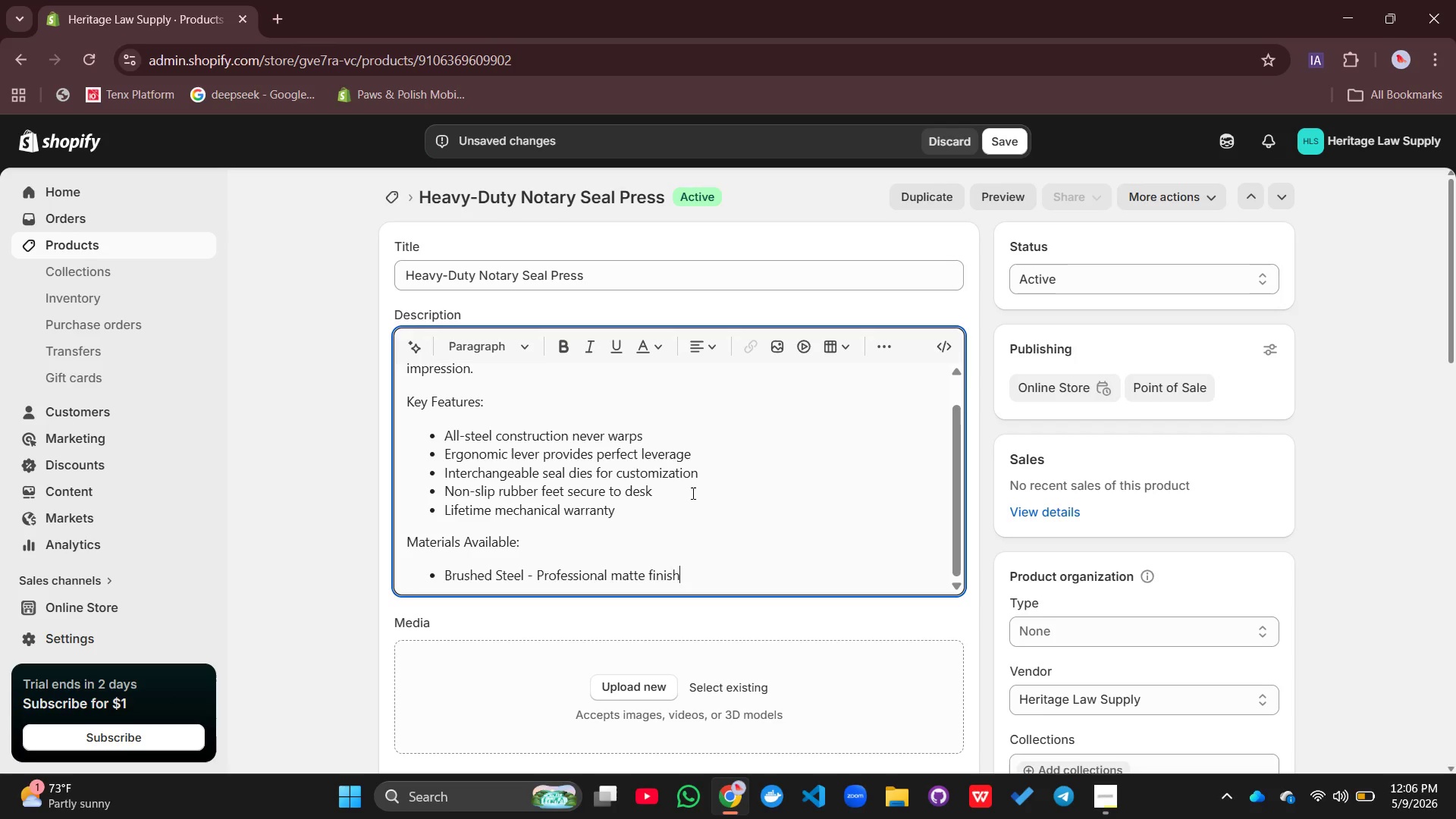 
key(Enter)
 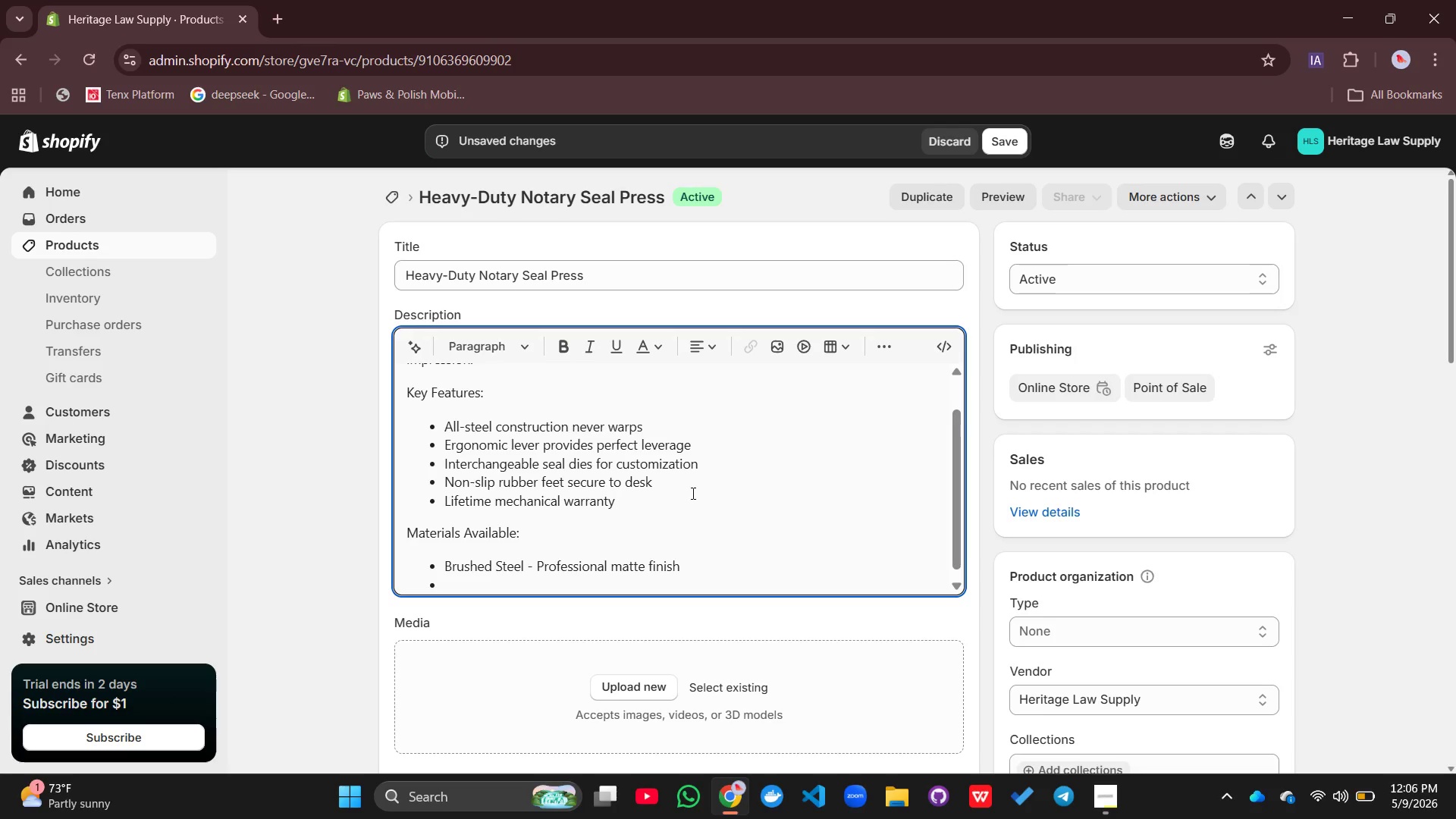 
type(Solid Walu)
key(Backspace)
type(nt )
key(Backspace)
key(Backspace)
type(ut - Wooden accent edition)
 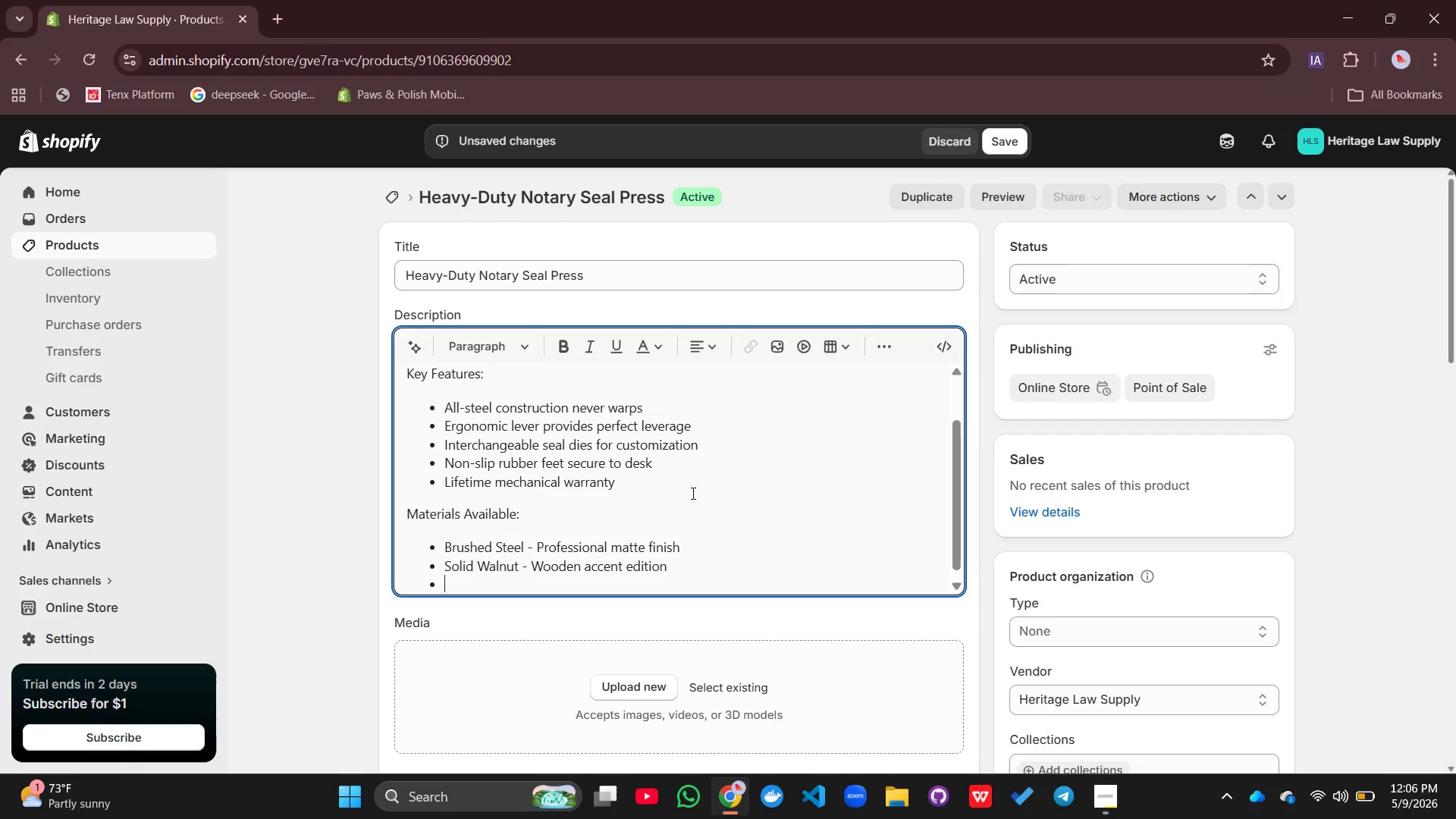 
 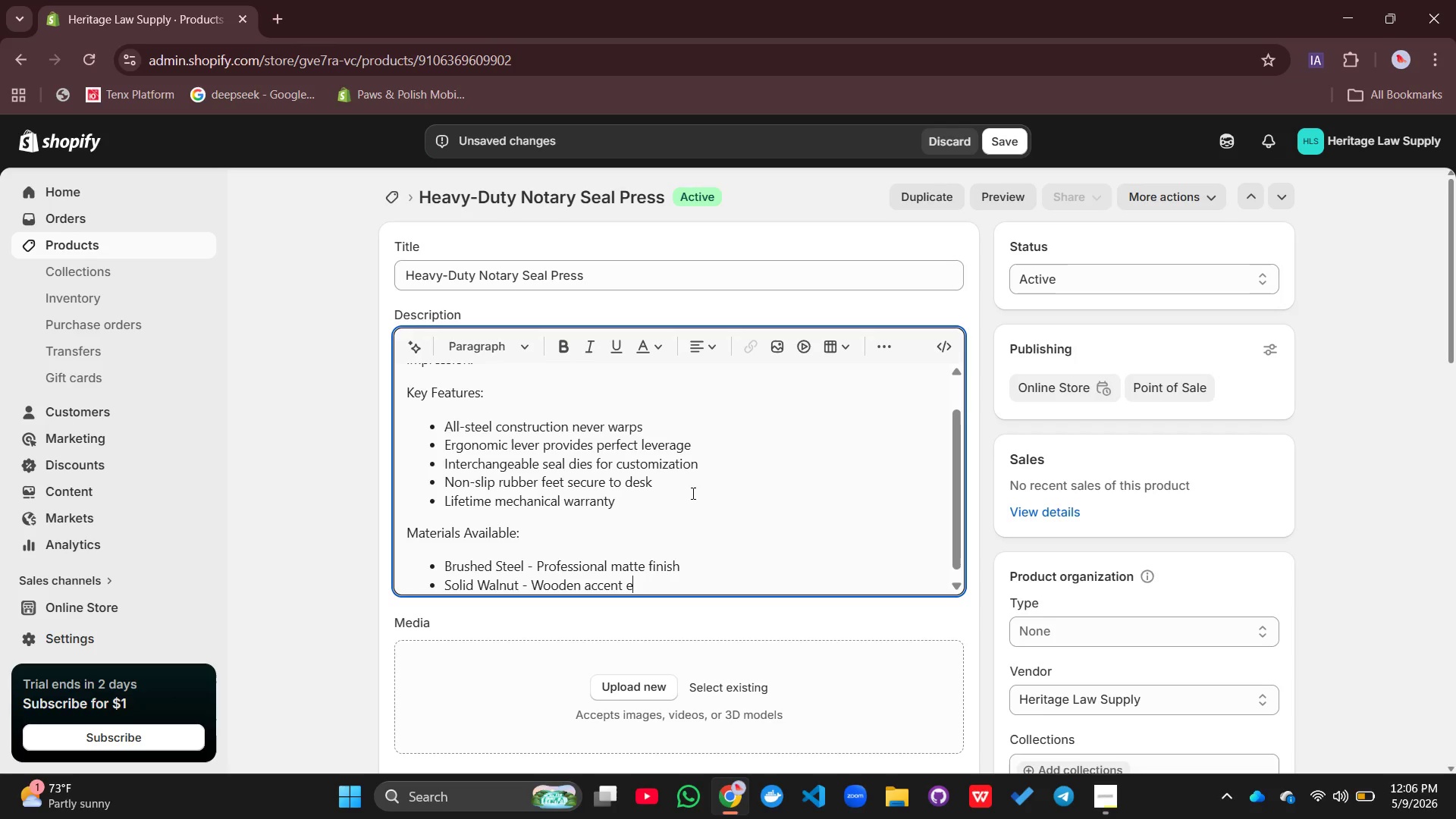 
key(Enter)
 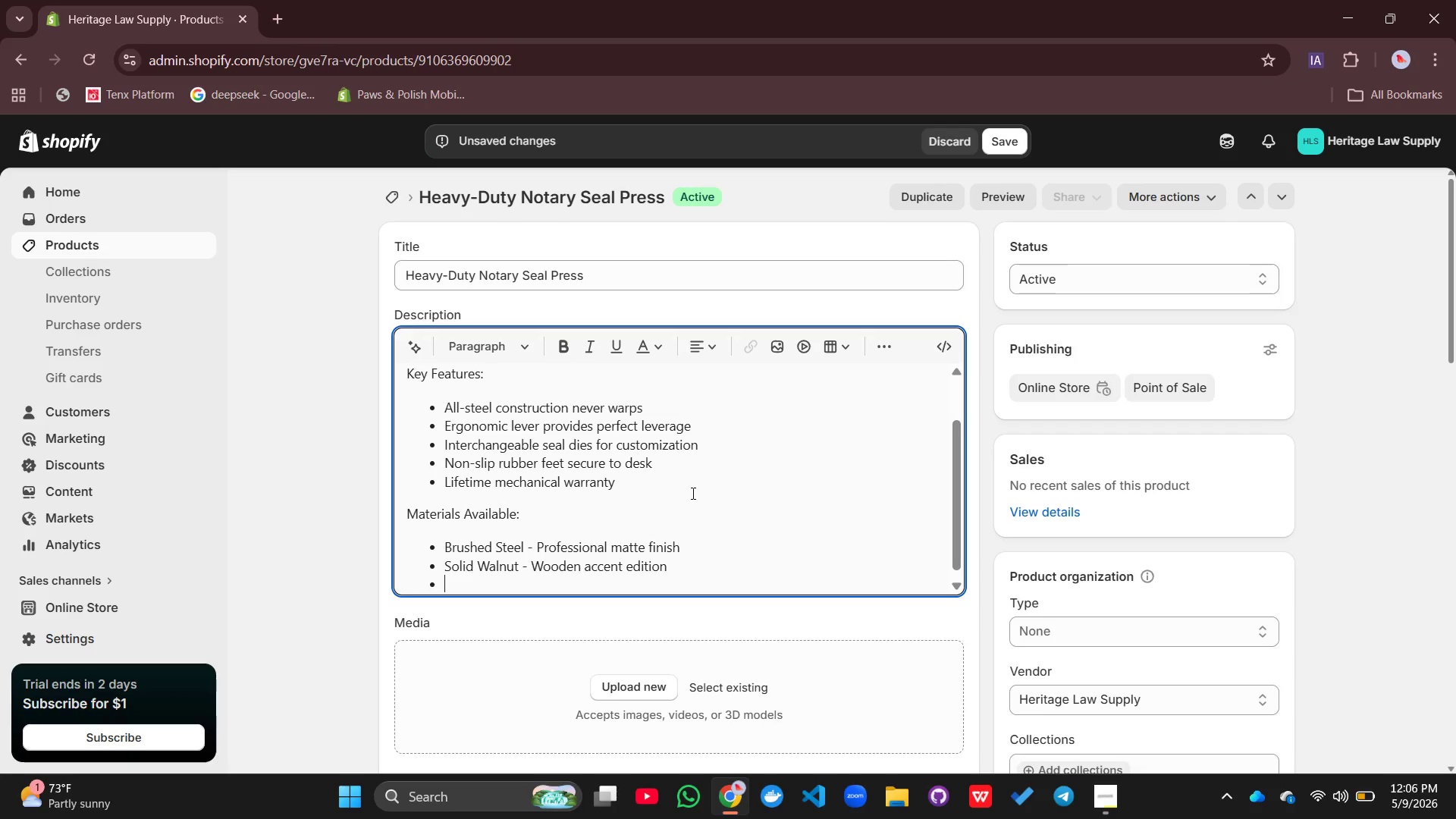 
type(Frosted Fl)
key(Backspace)
key(Backspace)
type(Glasss)
key(Backspace)
type( - MOdern)
key(Backspace)
key(Backspace)
key(Backspace)
key(Backspace)
key(Backspace)
type(odern T)
key(Backspace)
type(transparet )
 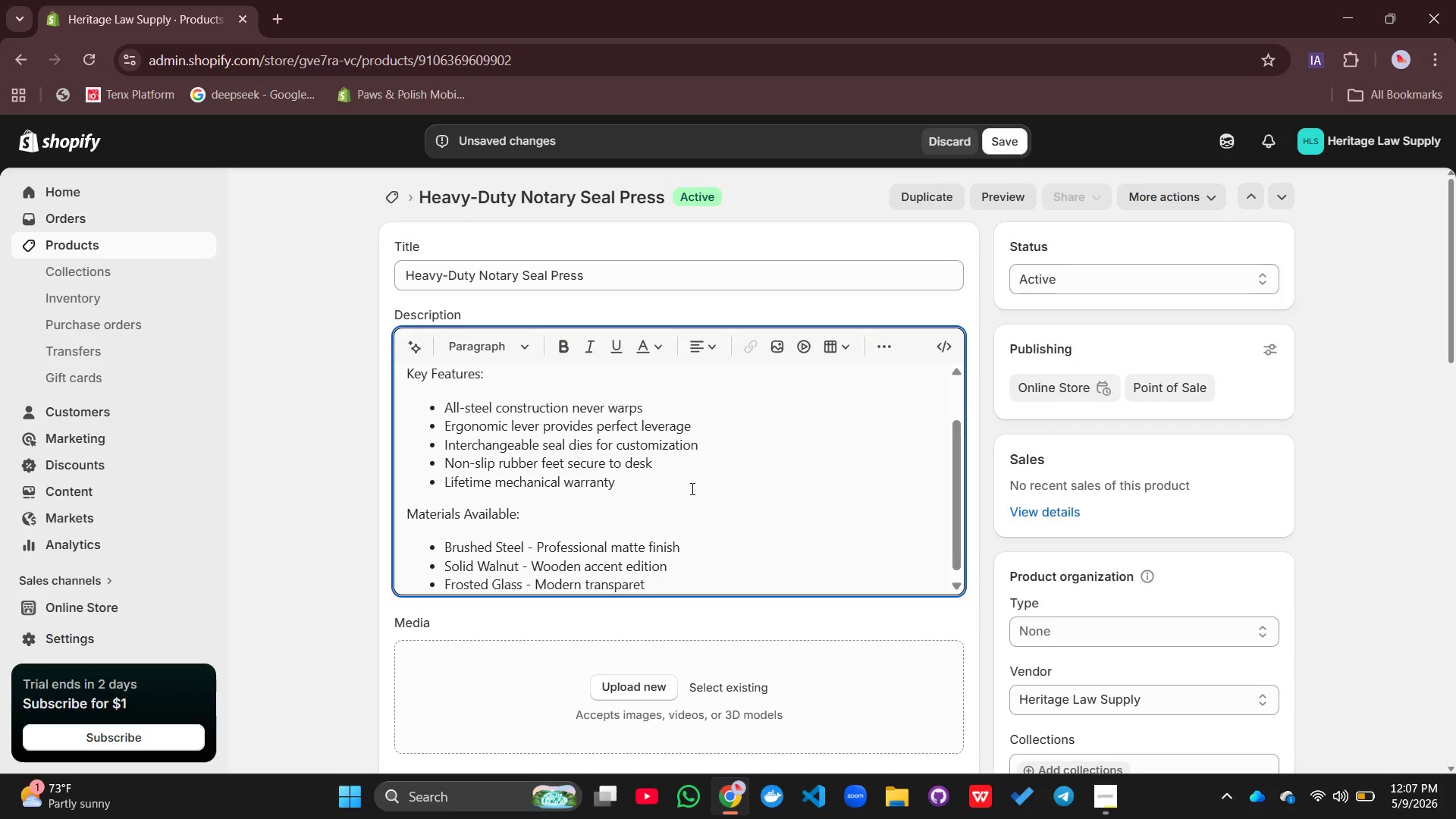 
 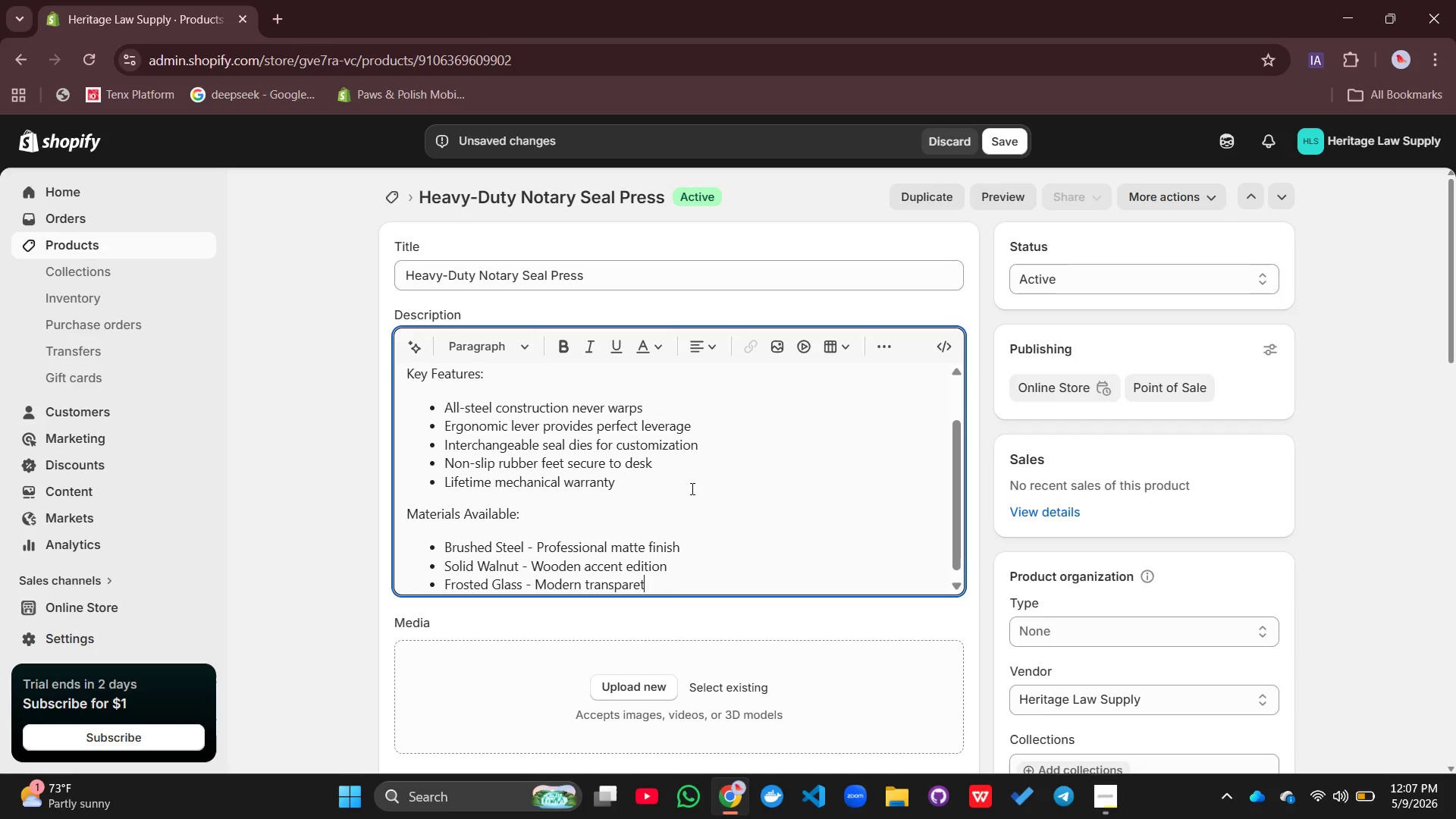 
key(Enter)
 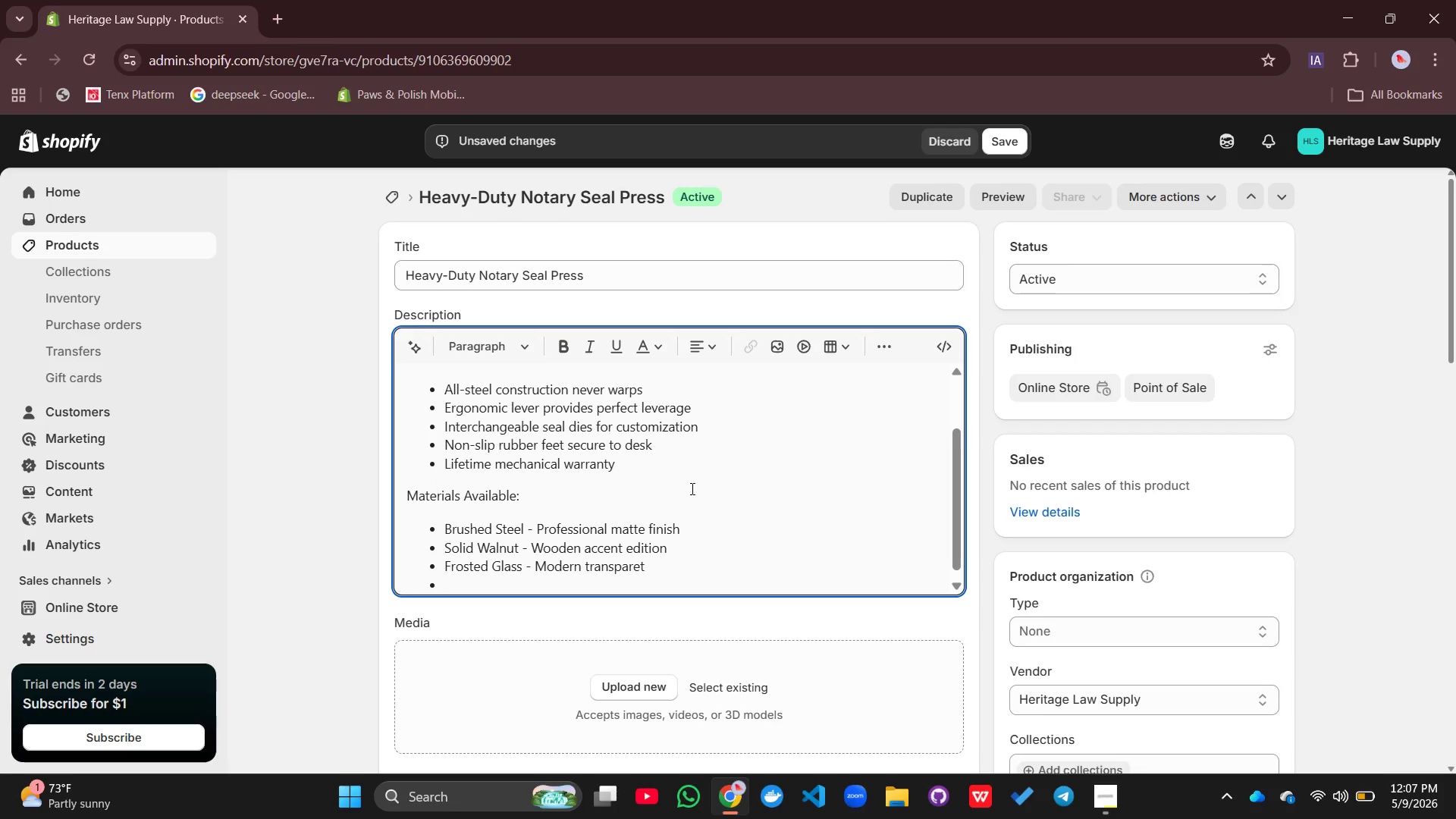 
type(Genuine MAh)
key(Backspace)
key(Backspace)
type(ahogany - Tradii)
key(Backspace)
type(tiona;)
key(Backspace)
type(l authort)
key(Backspace)
type(iy)
key(Backspace)
key(Backspace)
 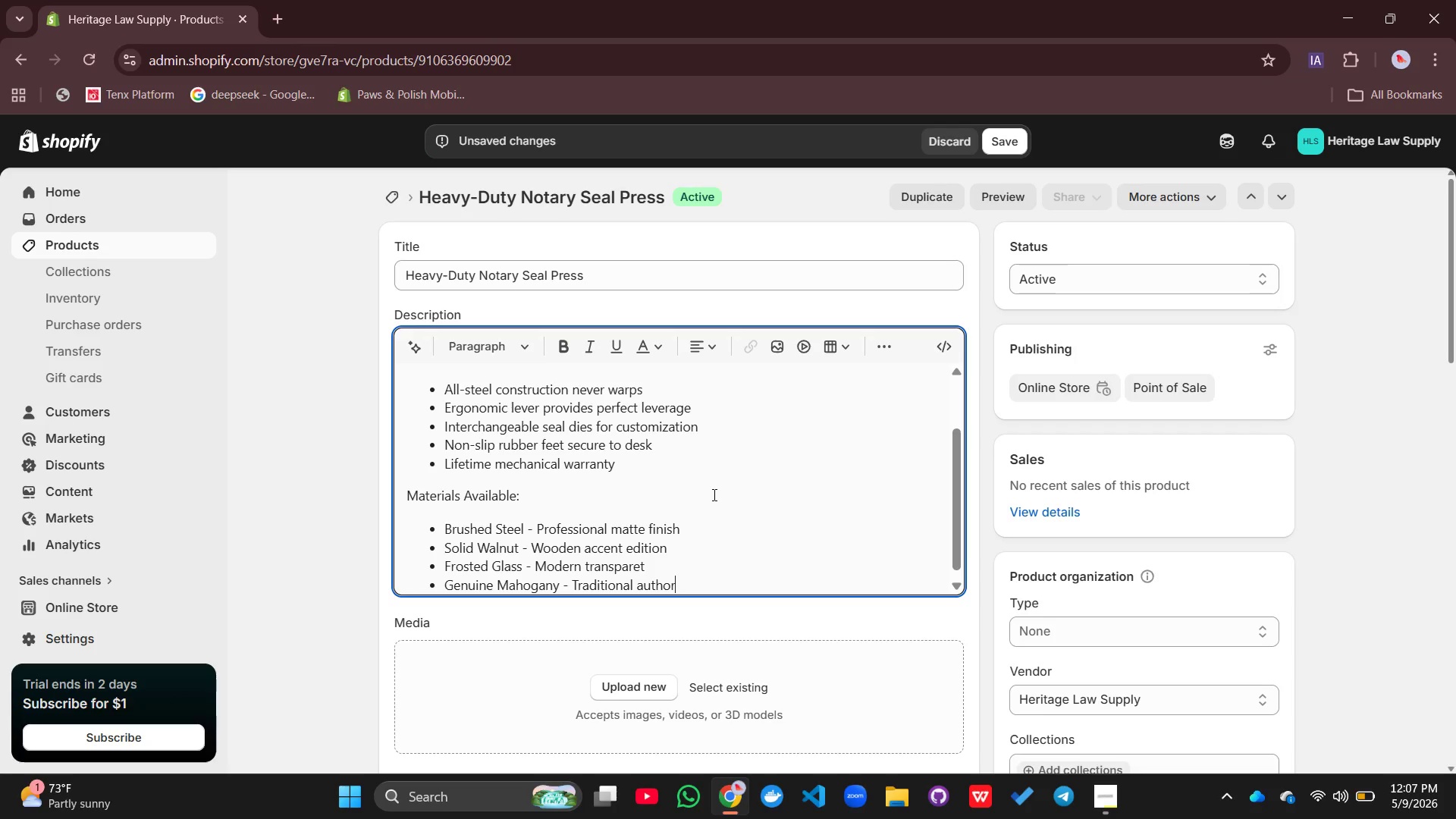 
type(ity)
 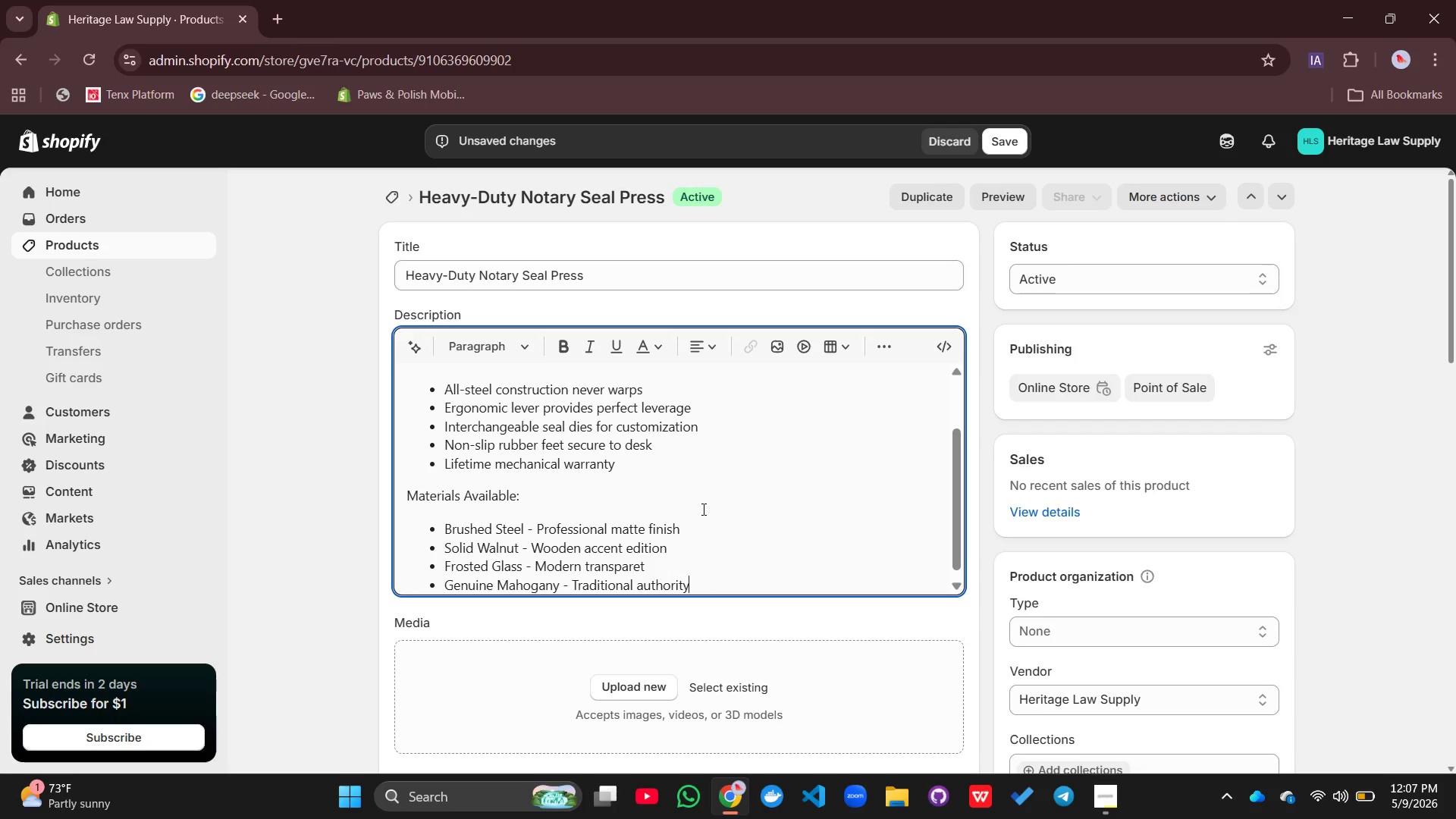 
key(Enter)
 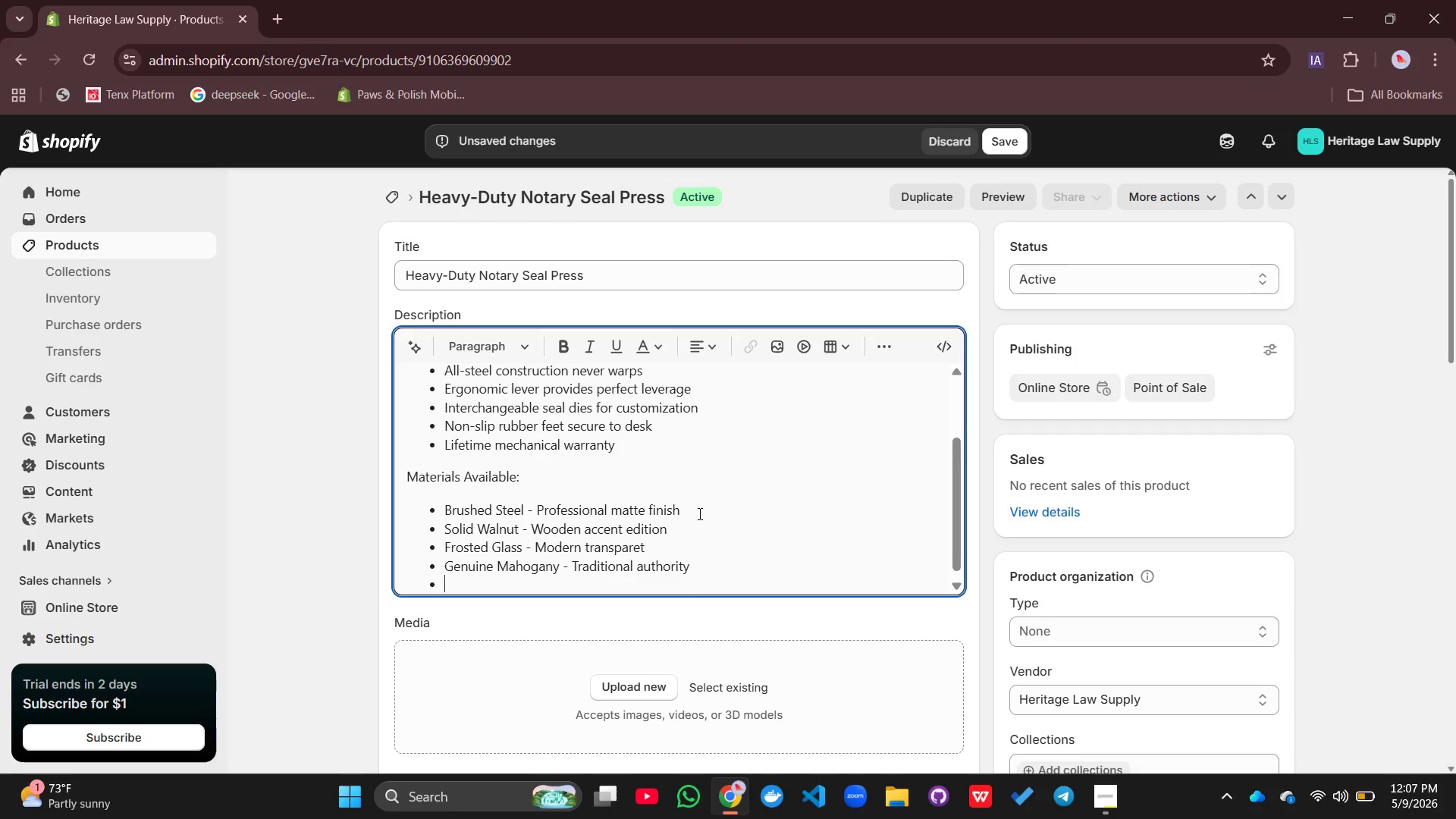 
type(Premium Vellum 0)
key(Backspace)
type(- Leather-wrapped)
 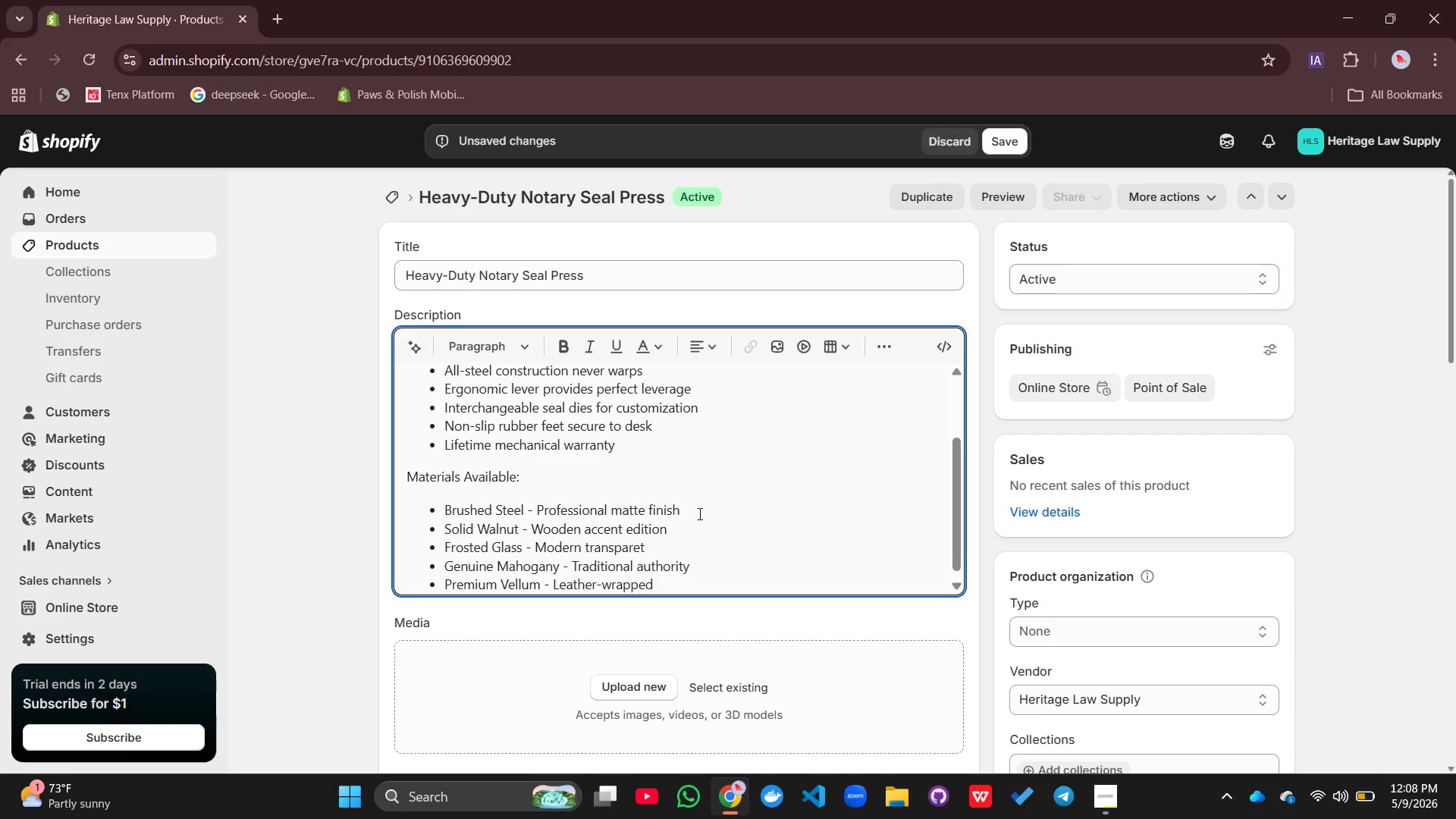 
key(Enter)
 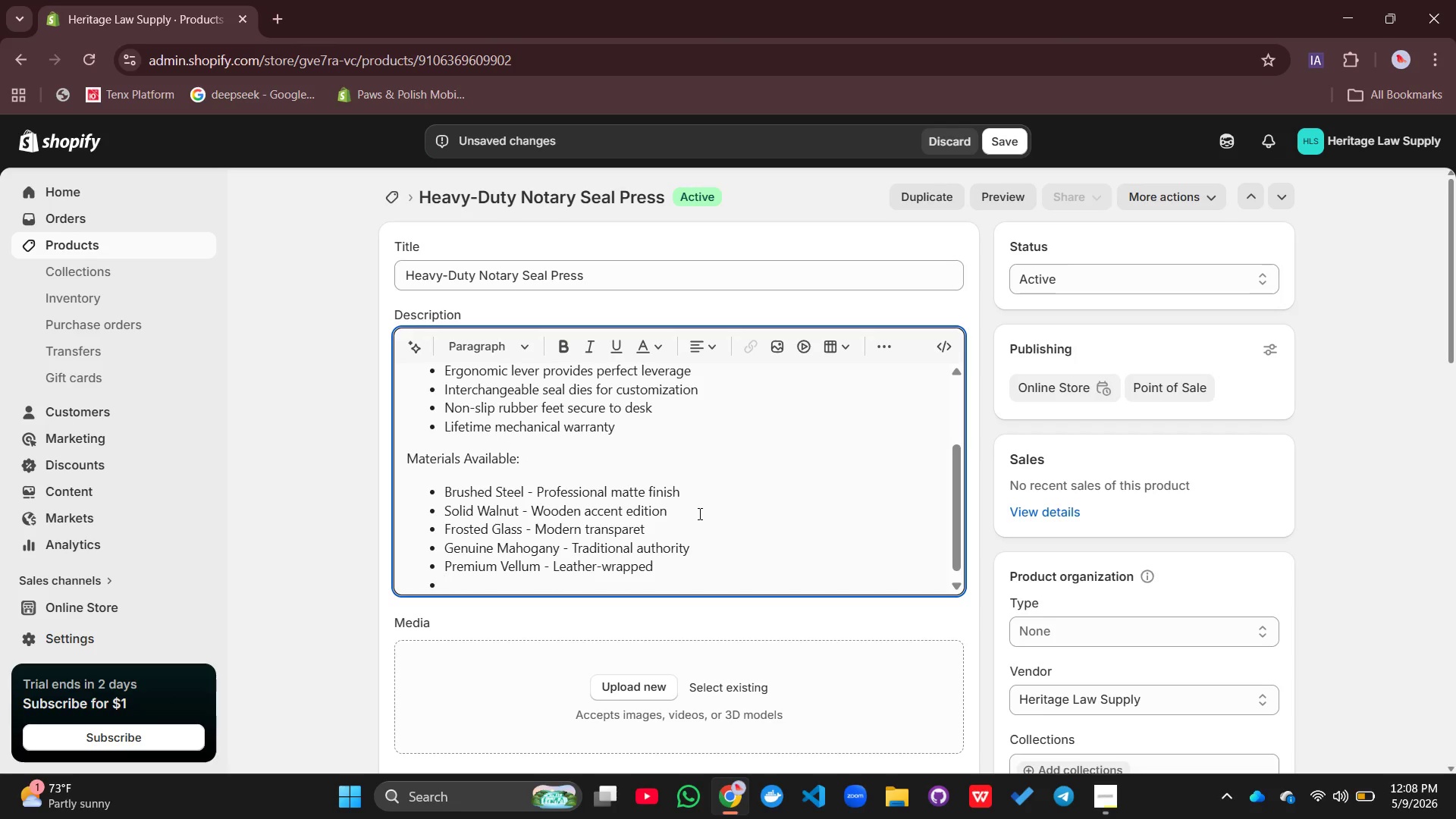 
type(Pol)
 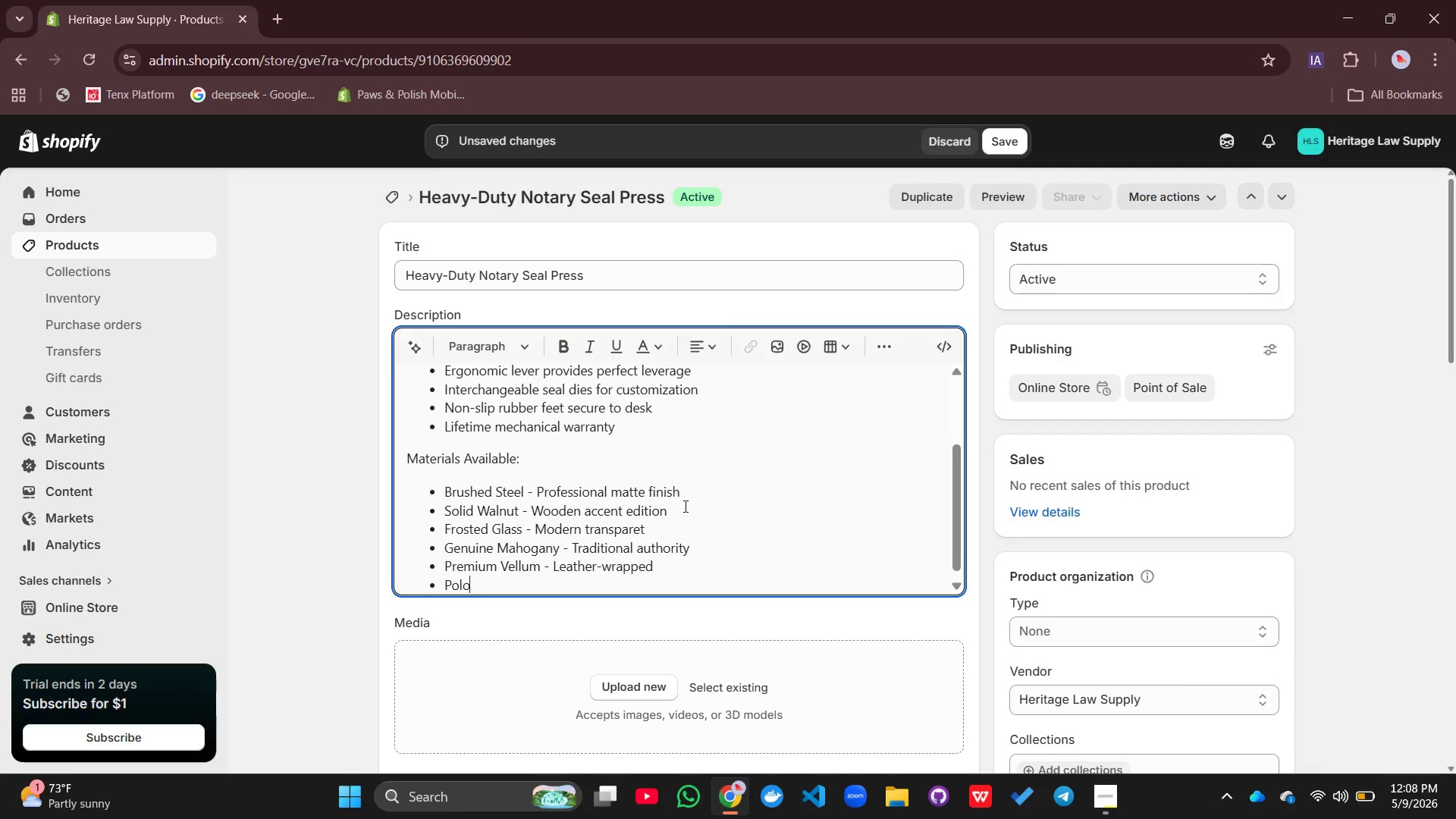 
type(o)
key(Backspace)
type(isje)
key(Backspace)
key(Backspace)
type(hed Chrom)
 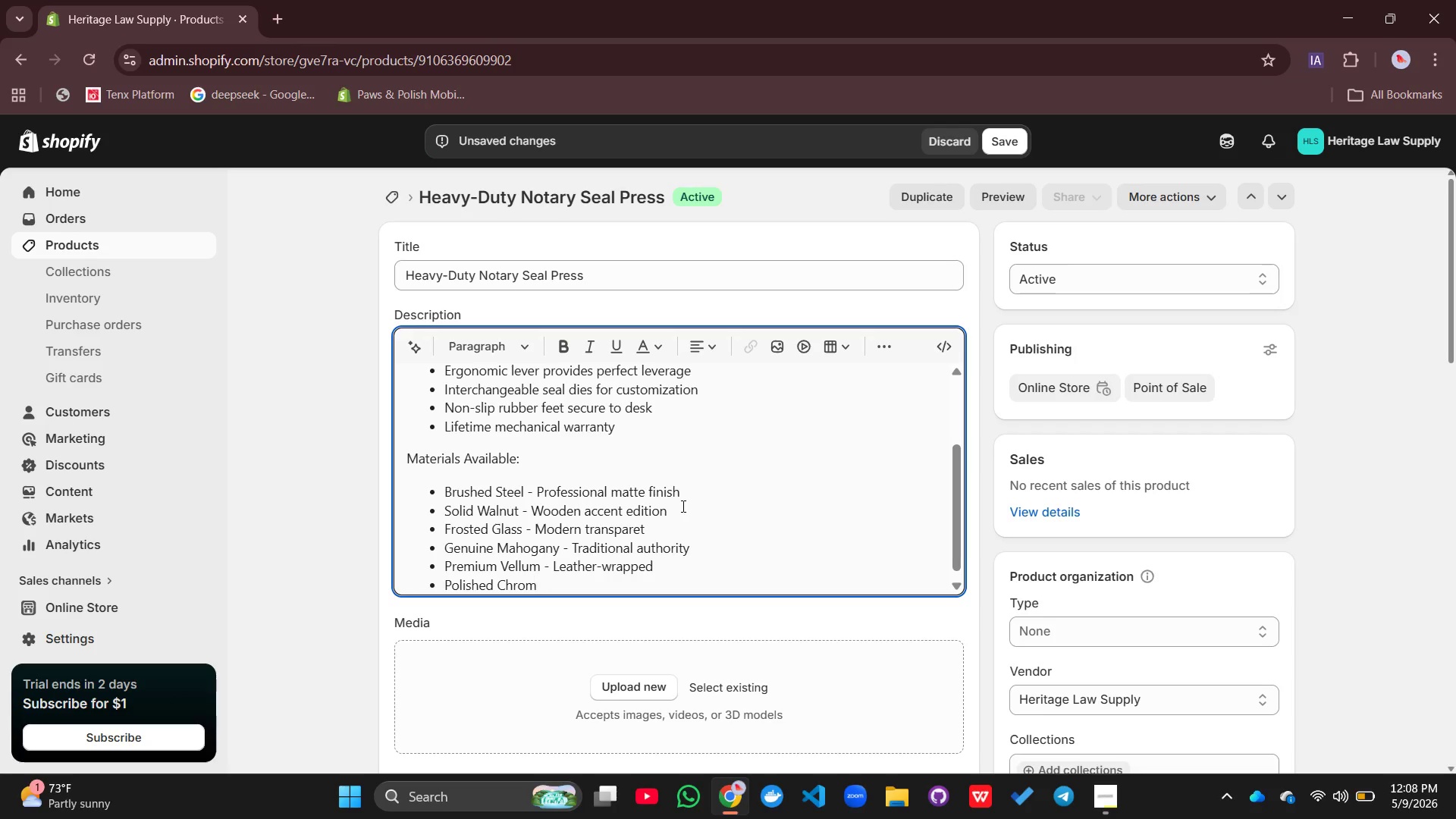 
type(e - Mirror brilliance)
 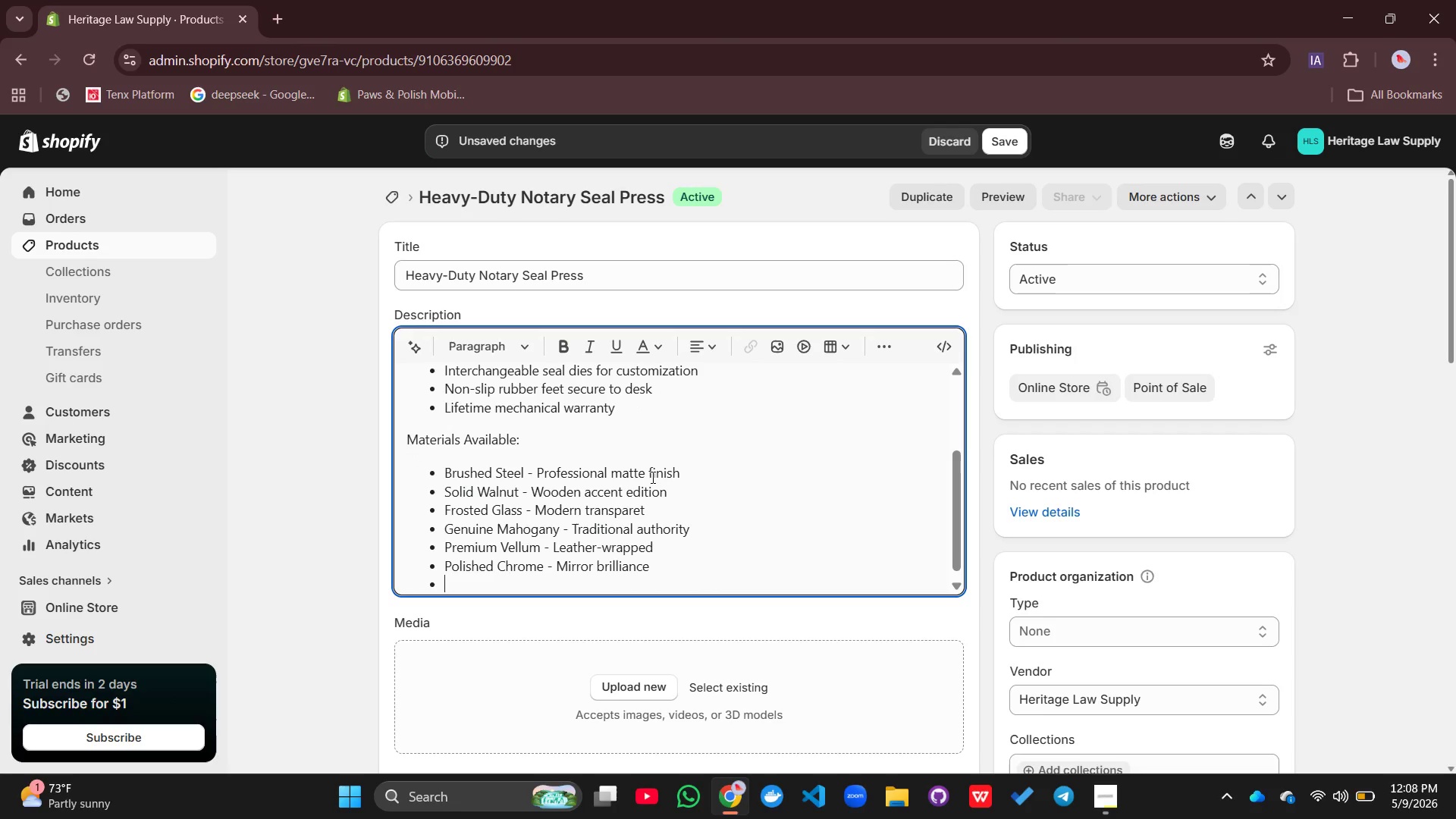 
 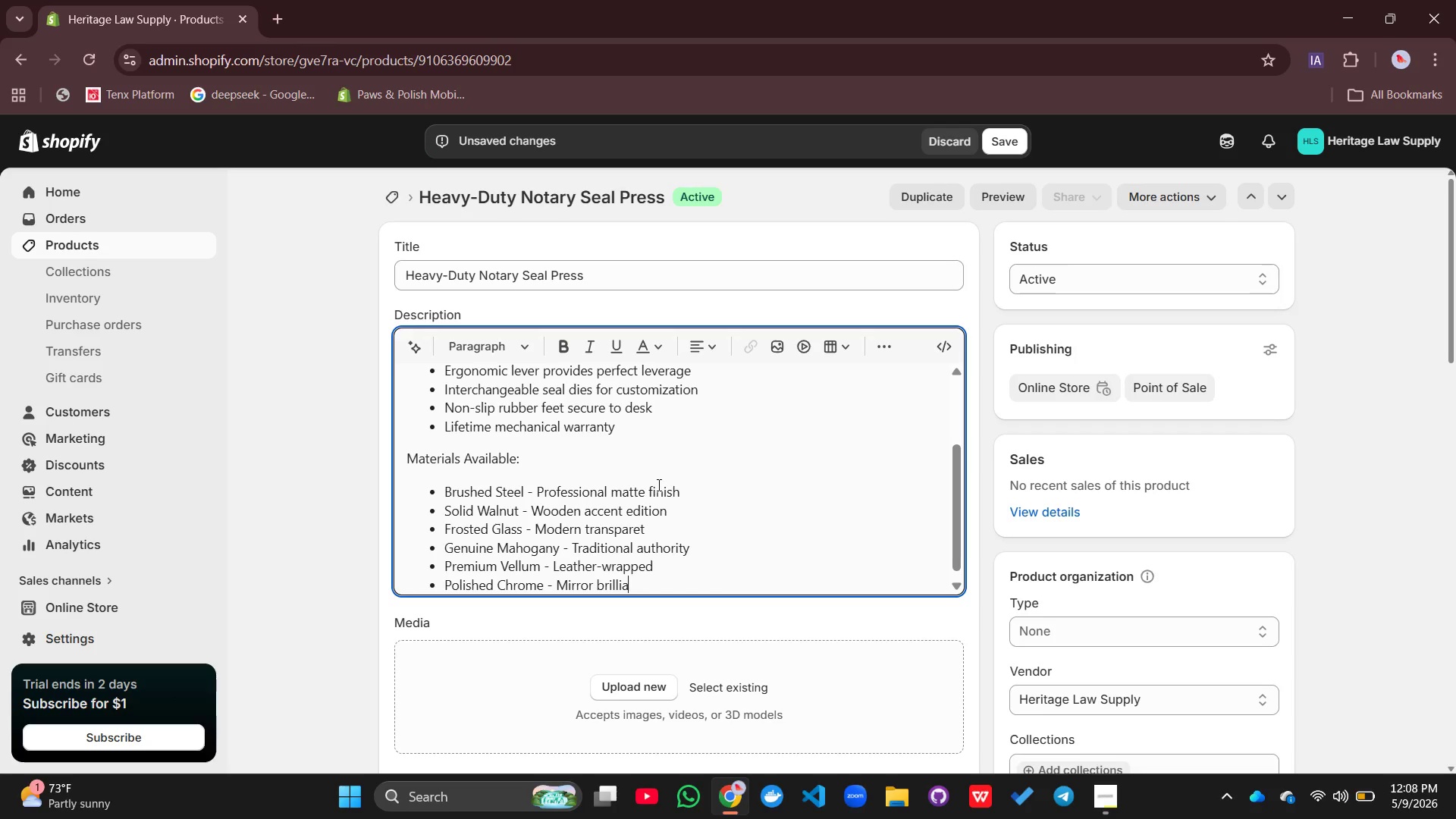 
key(Enter)
 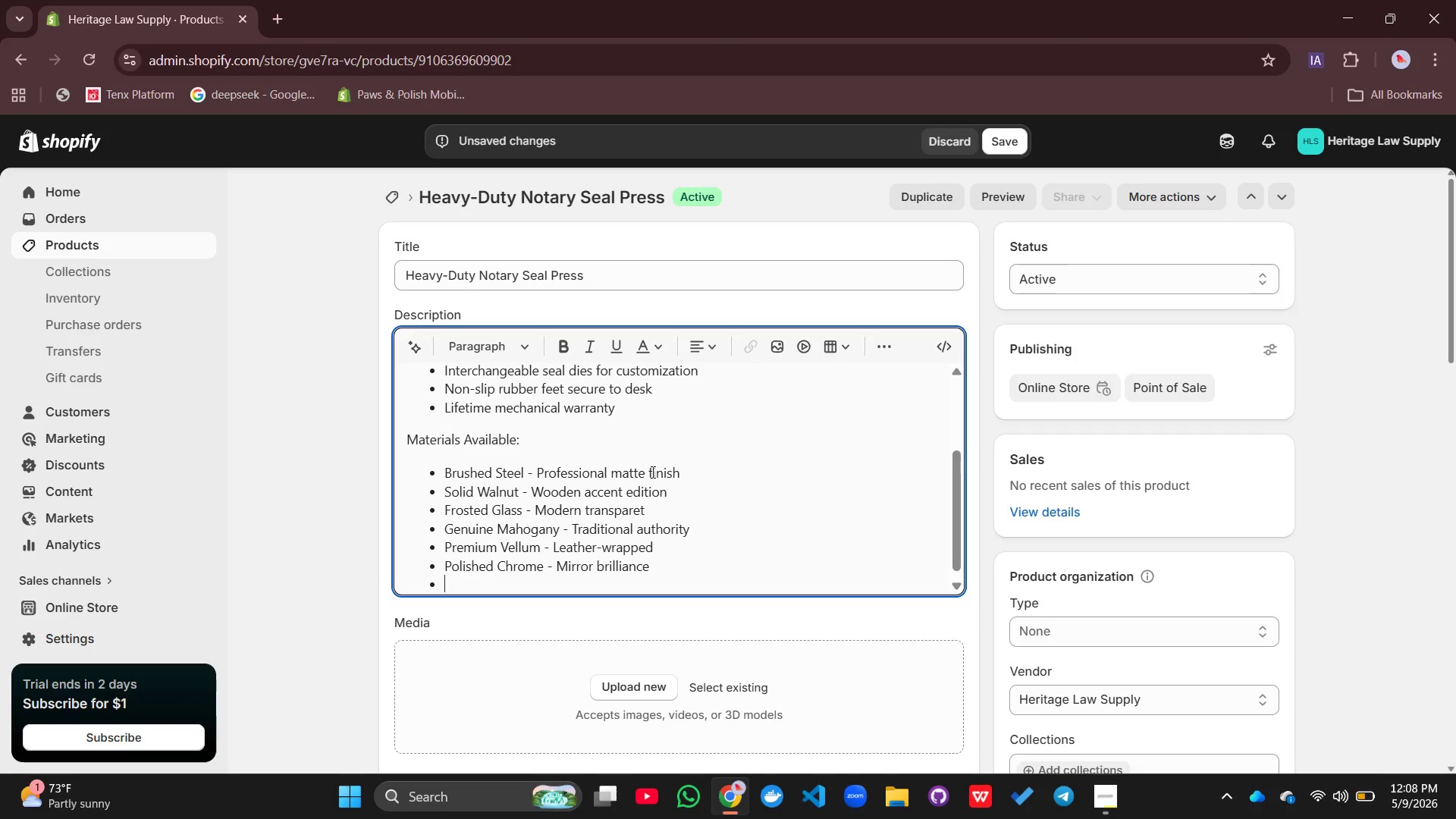 
type(Polished Brass - Classic distinction)
 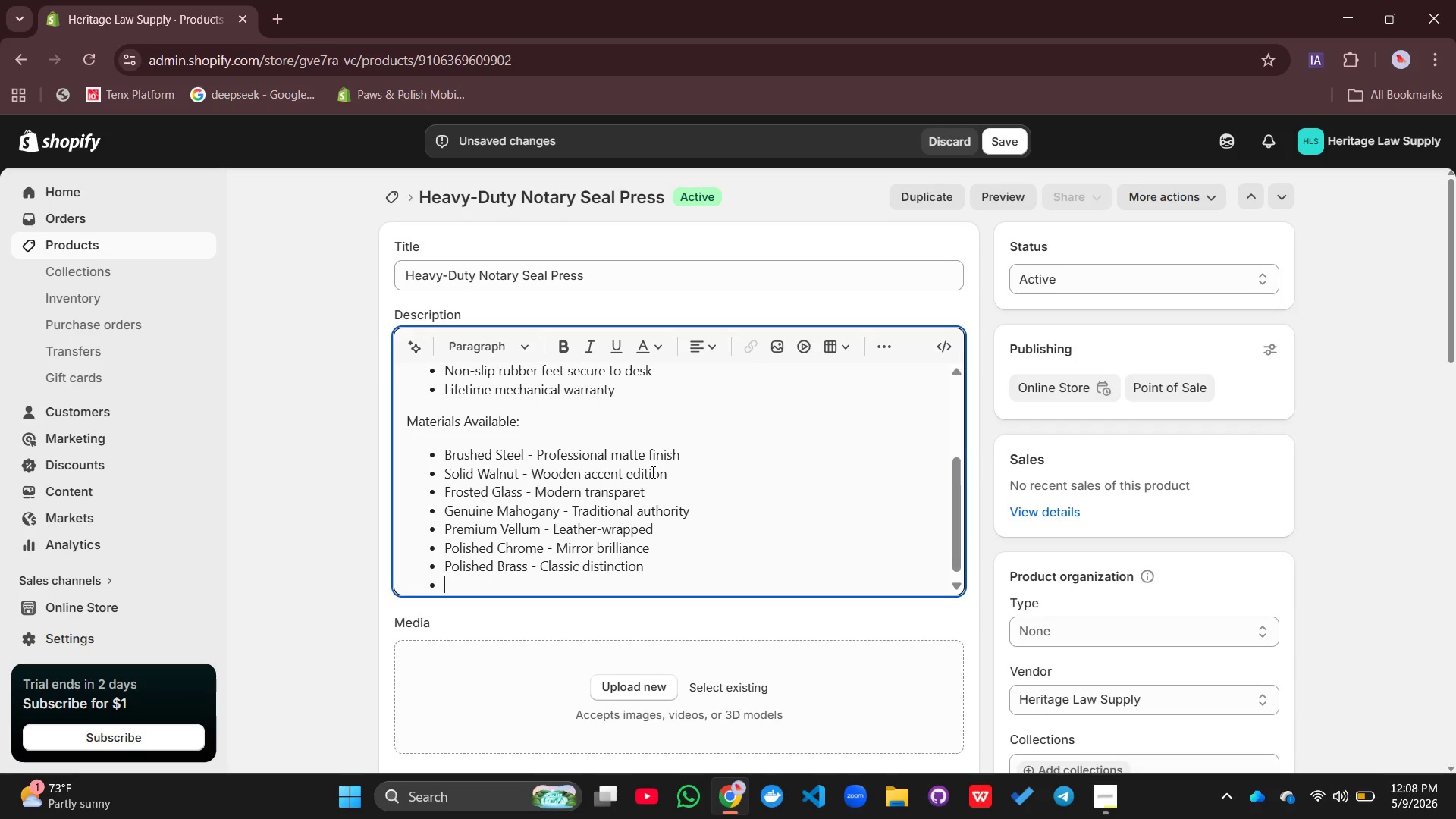 
 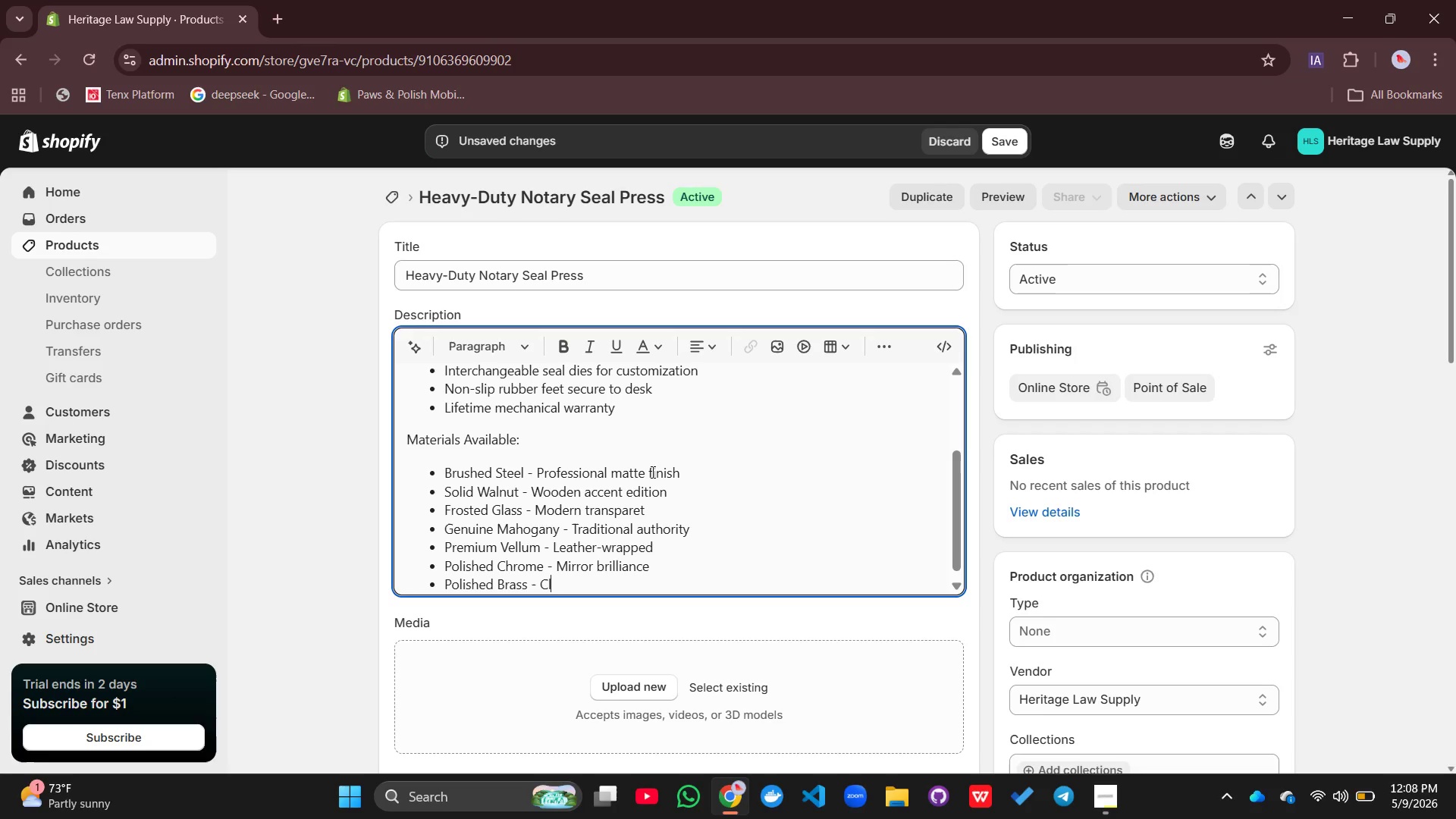 
key(Enter)
 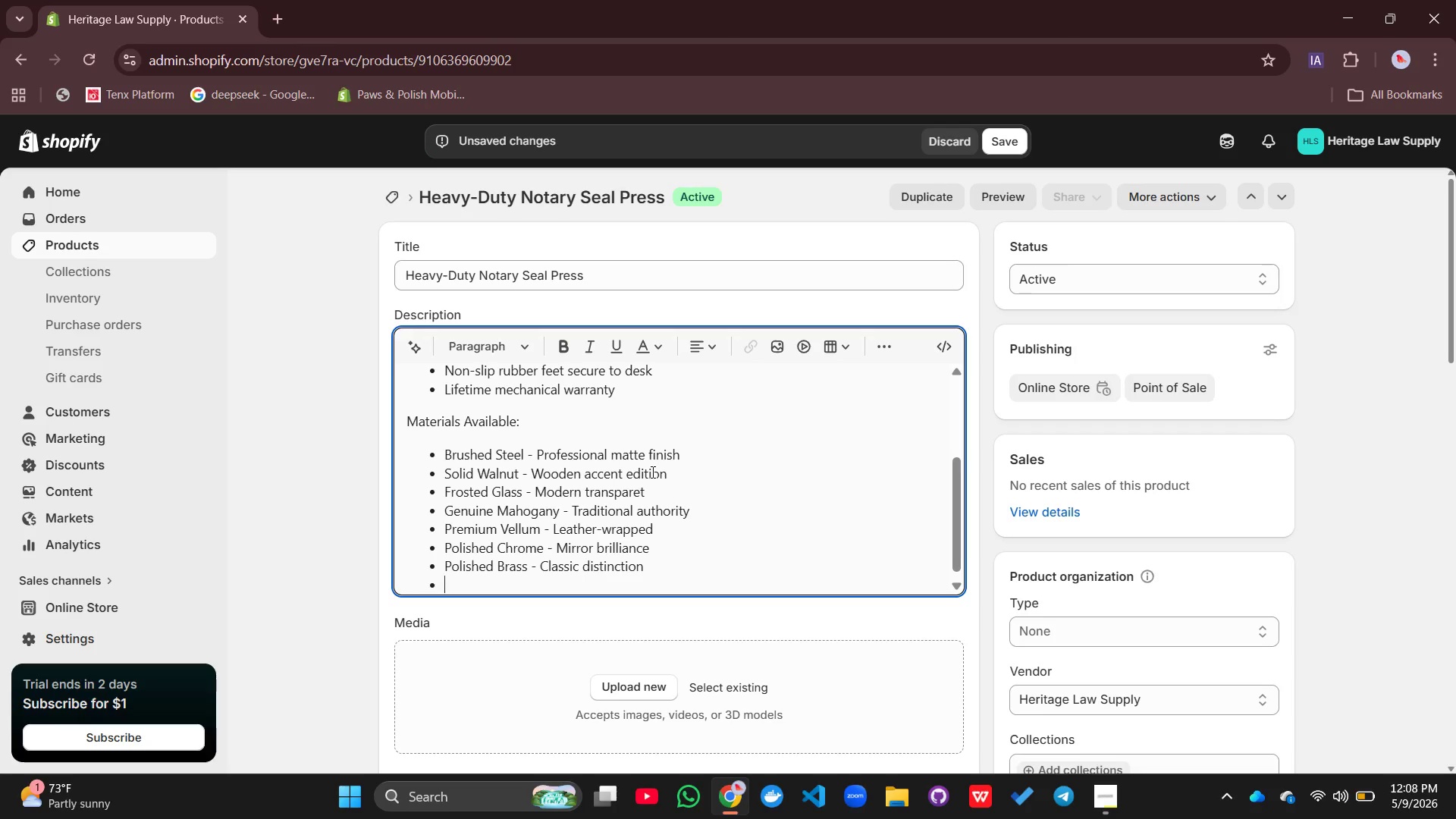 
type(Leaf)
key(Backspace)
type(d-Free Crystal - p)
key(Backspace)
type(Pure luxury)
 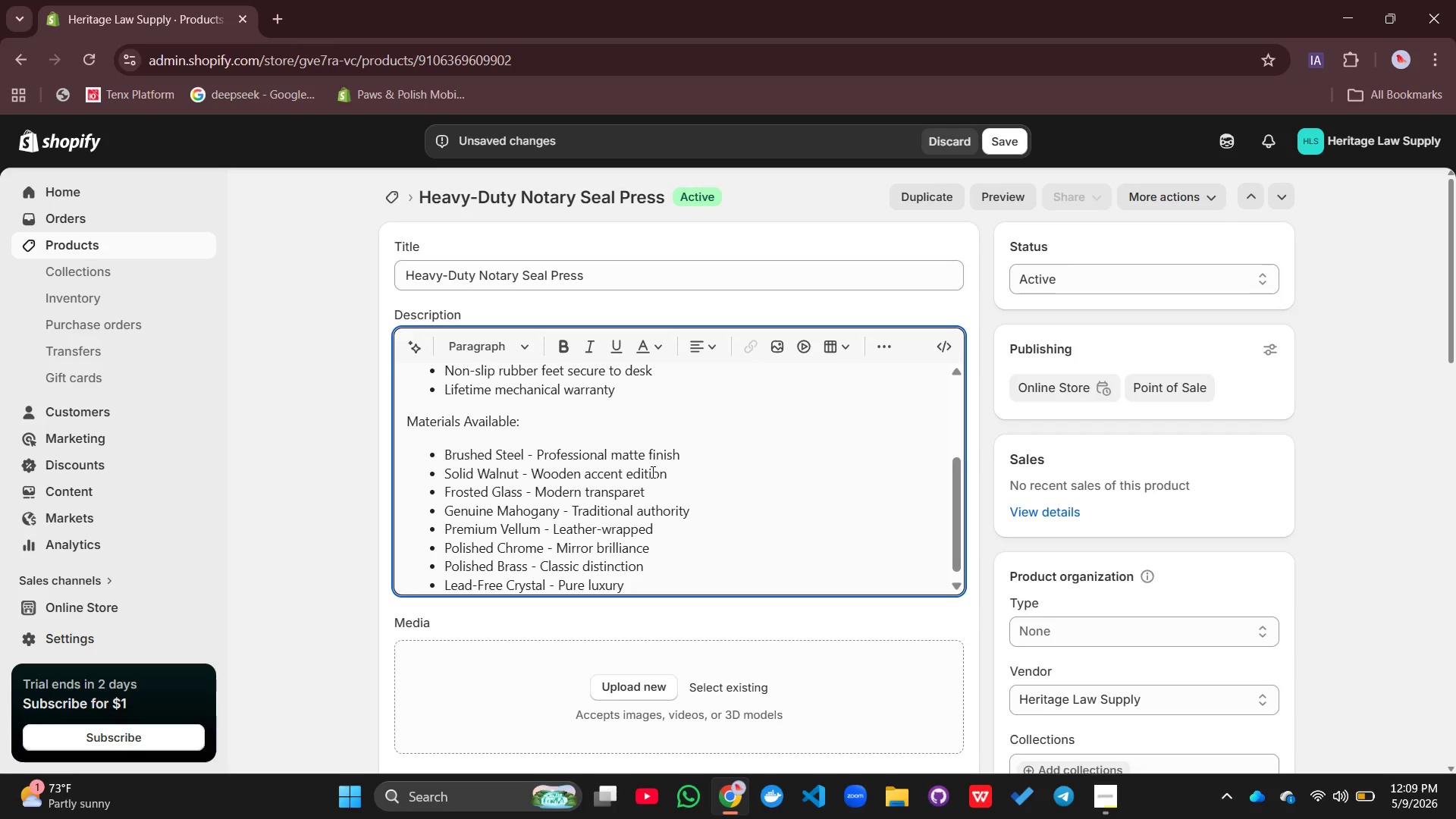 
wait(8.55)
 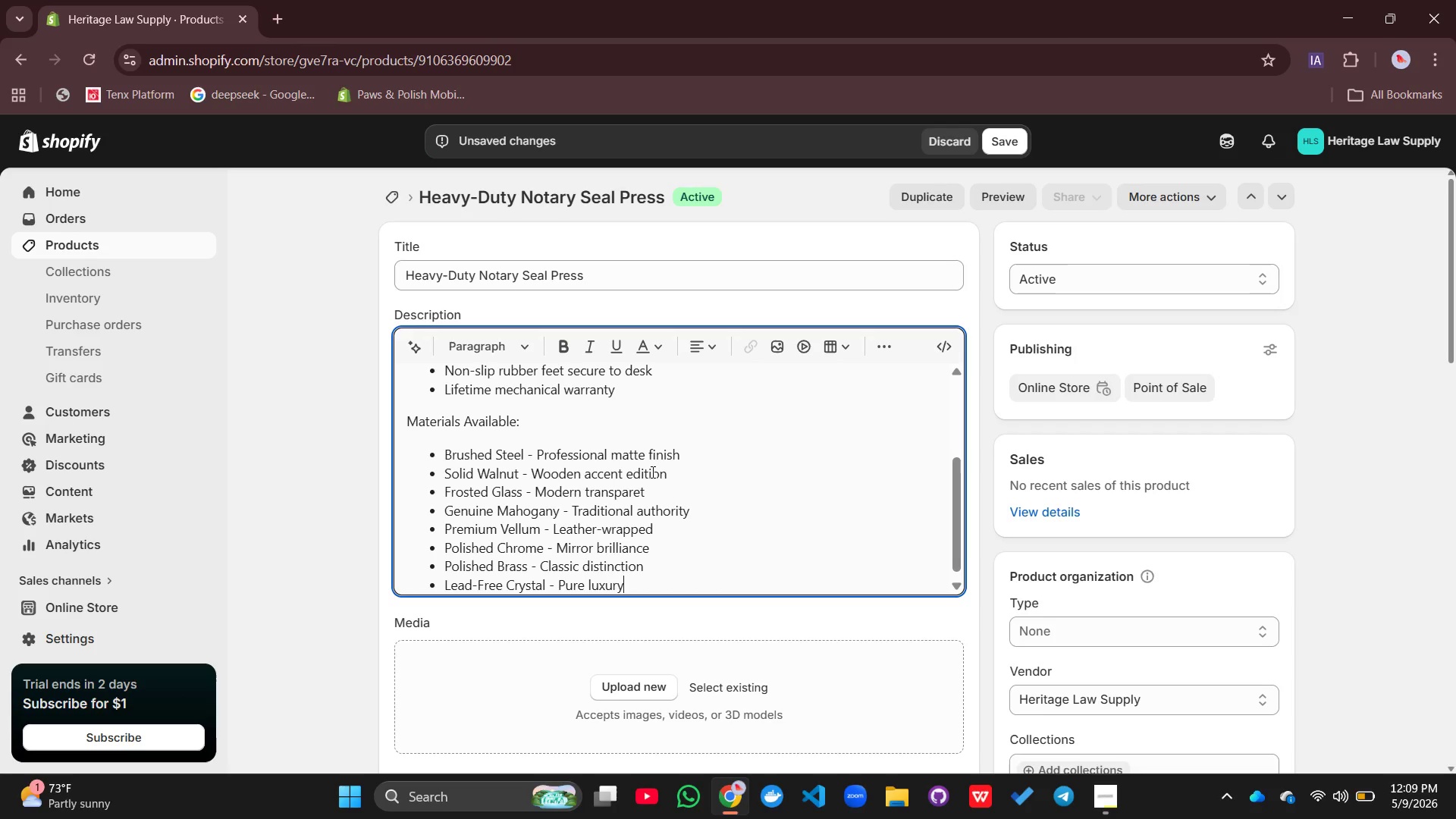 
key(Enter)
 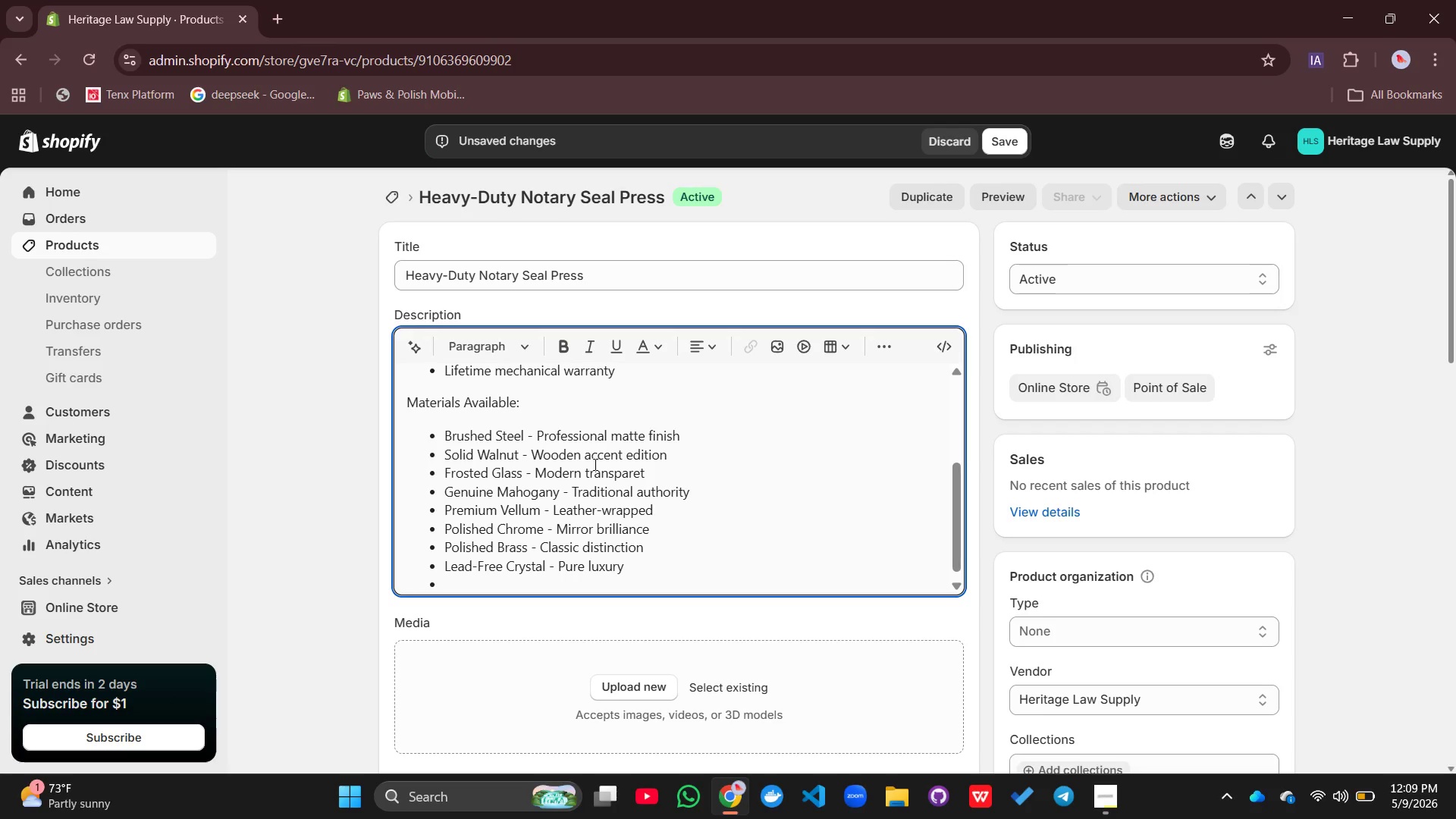 
key(Backspace)
 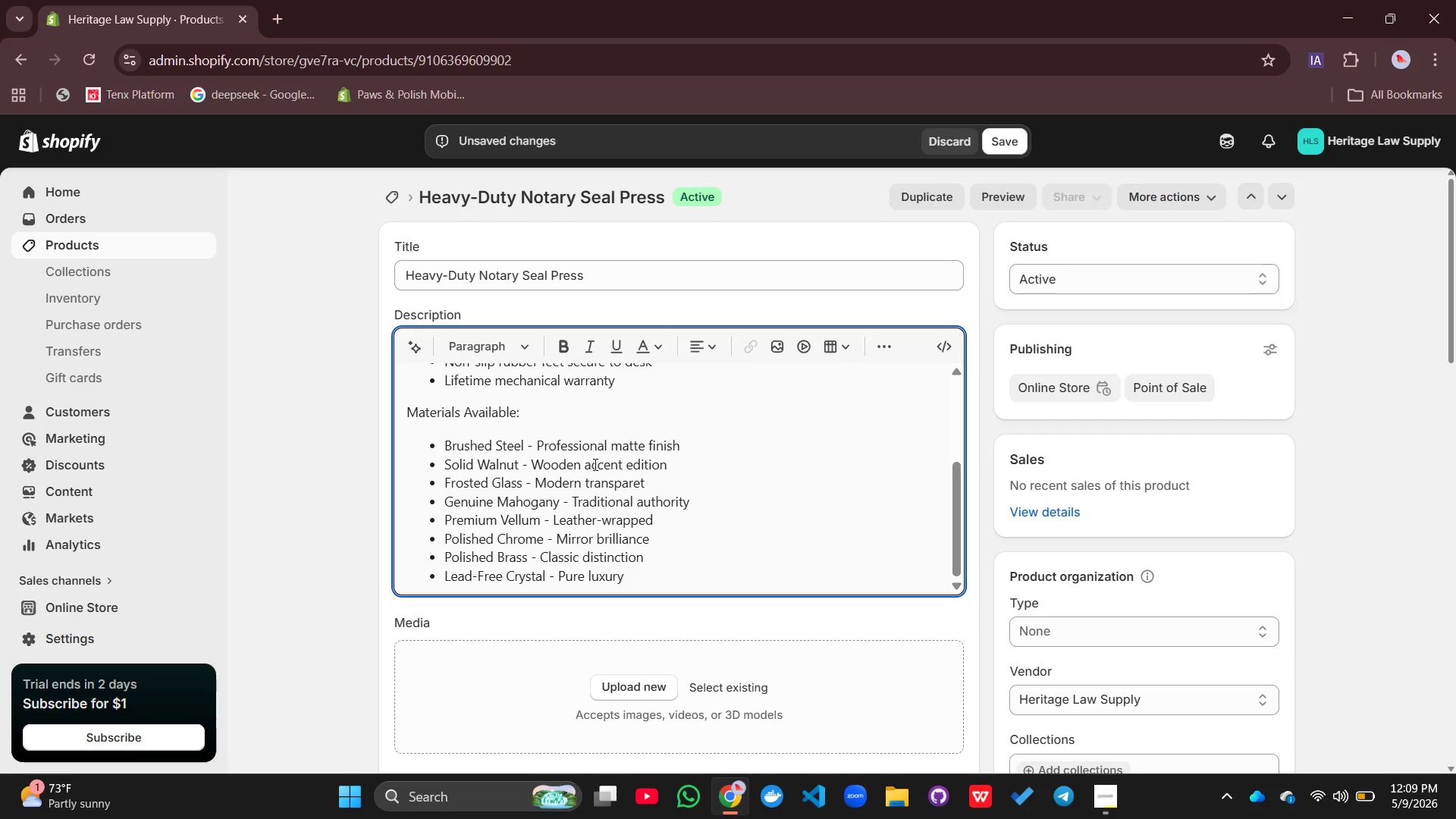 
key(Enter)
 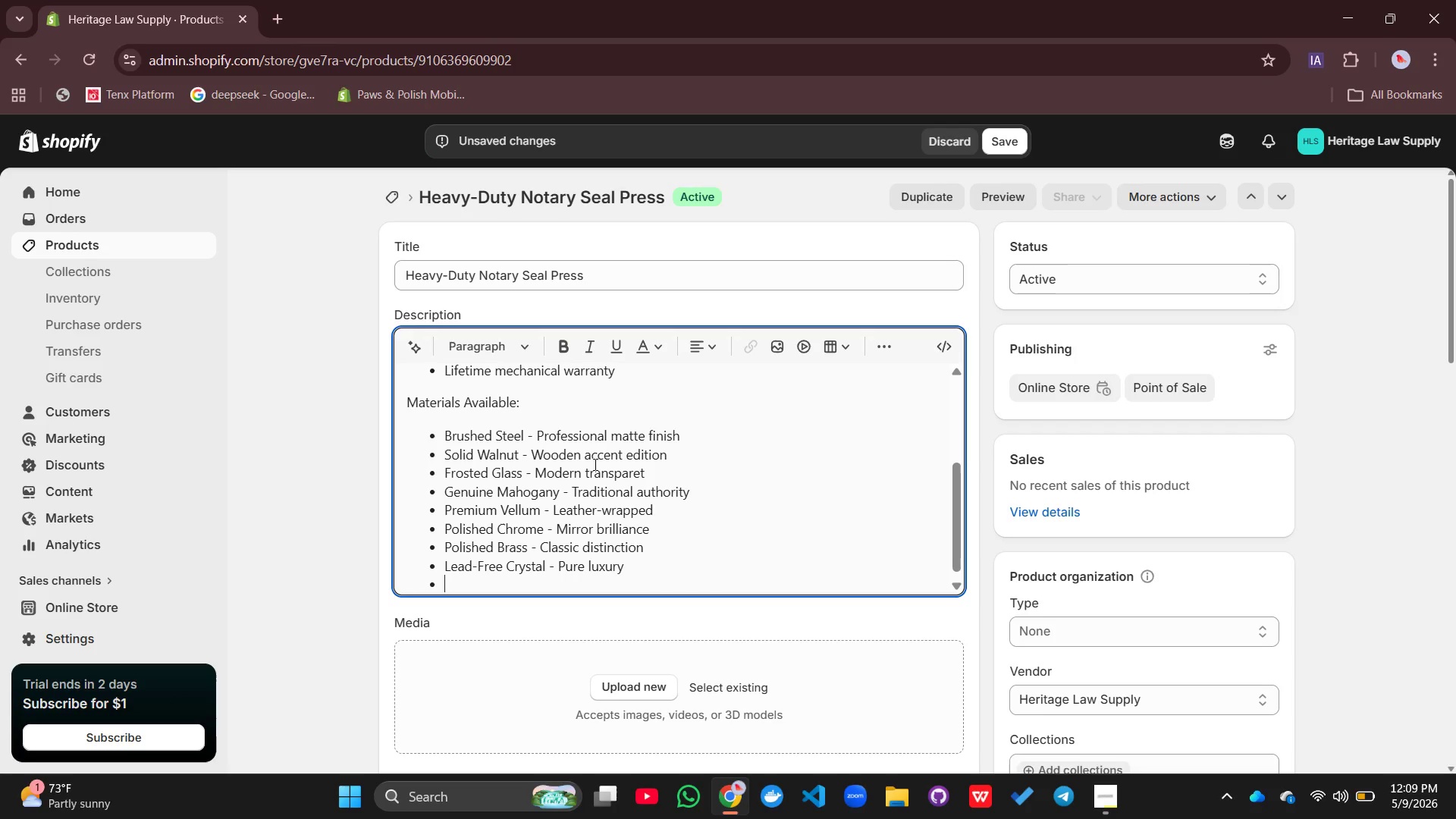 
type(Perfectr)
 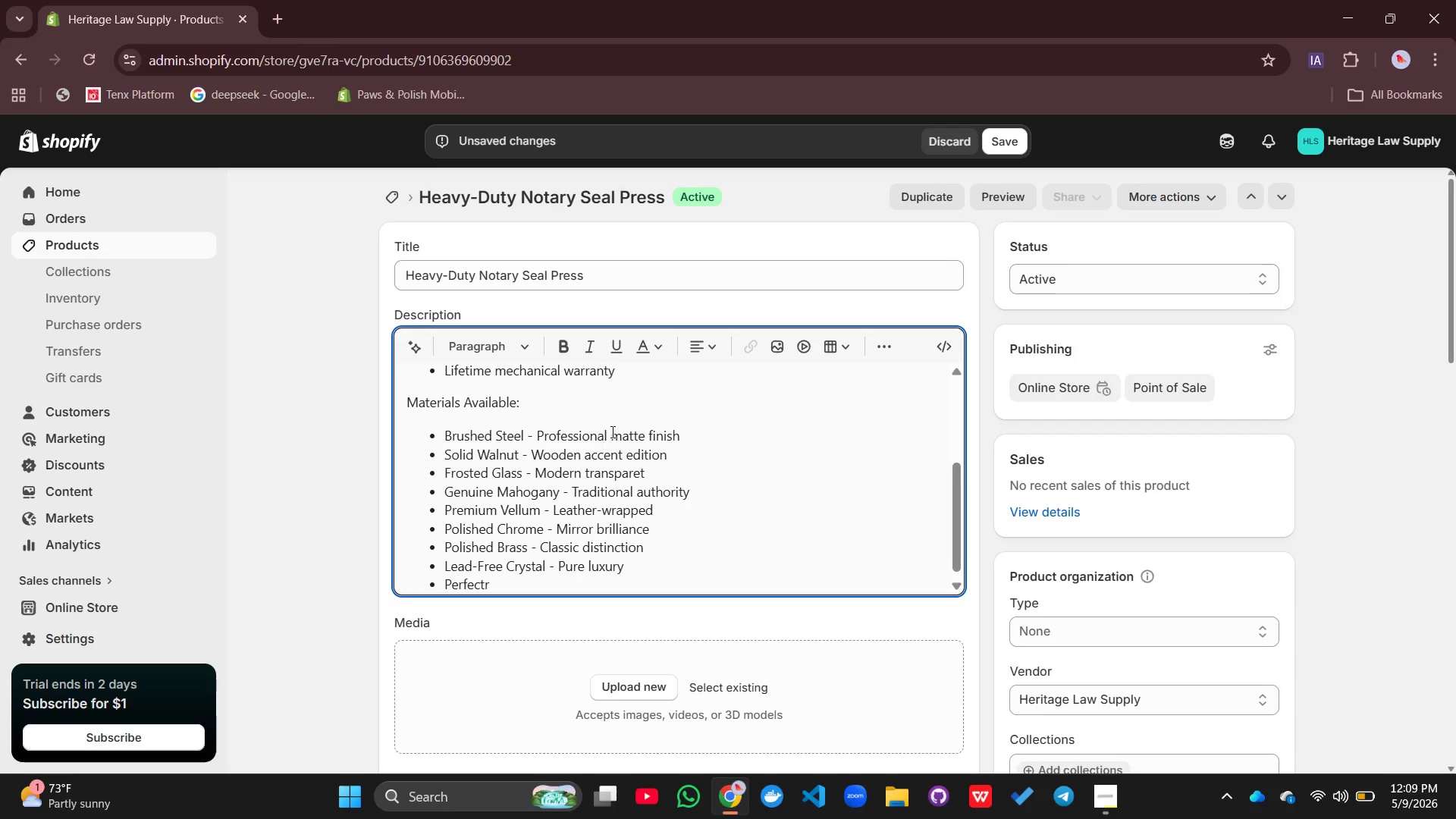 
key(Backspace)
type( For:)
 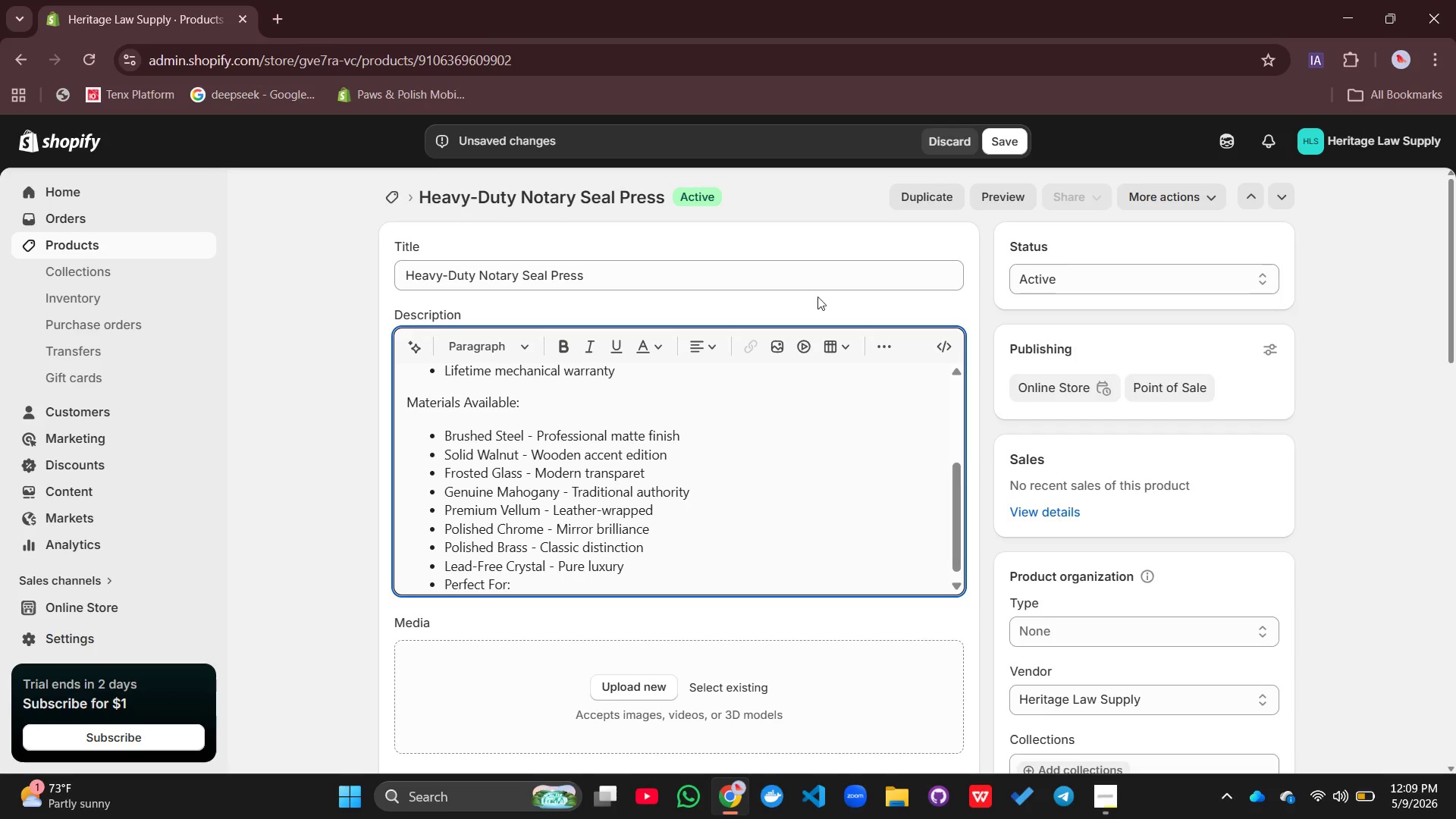 
left_click([883, 340])
 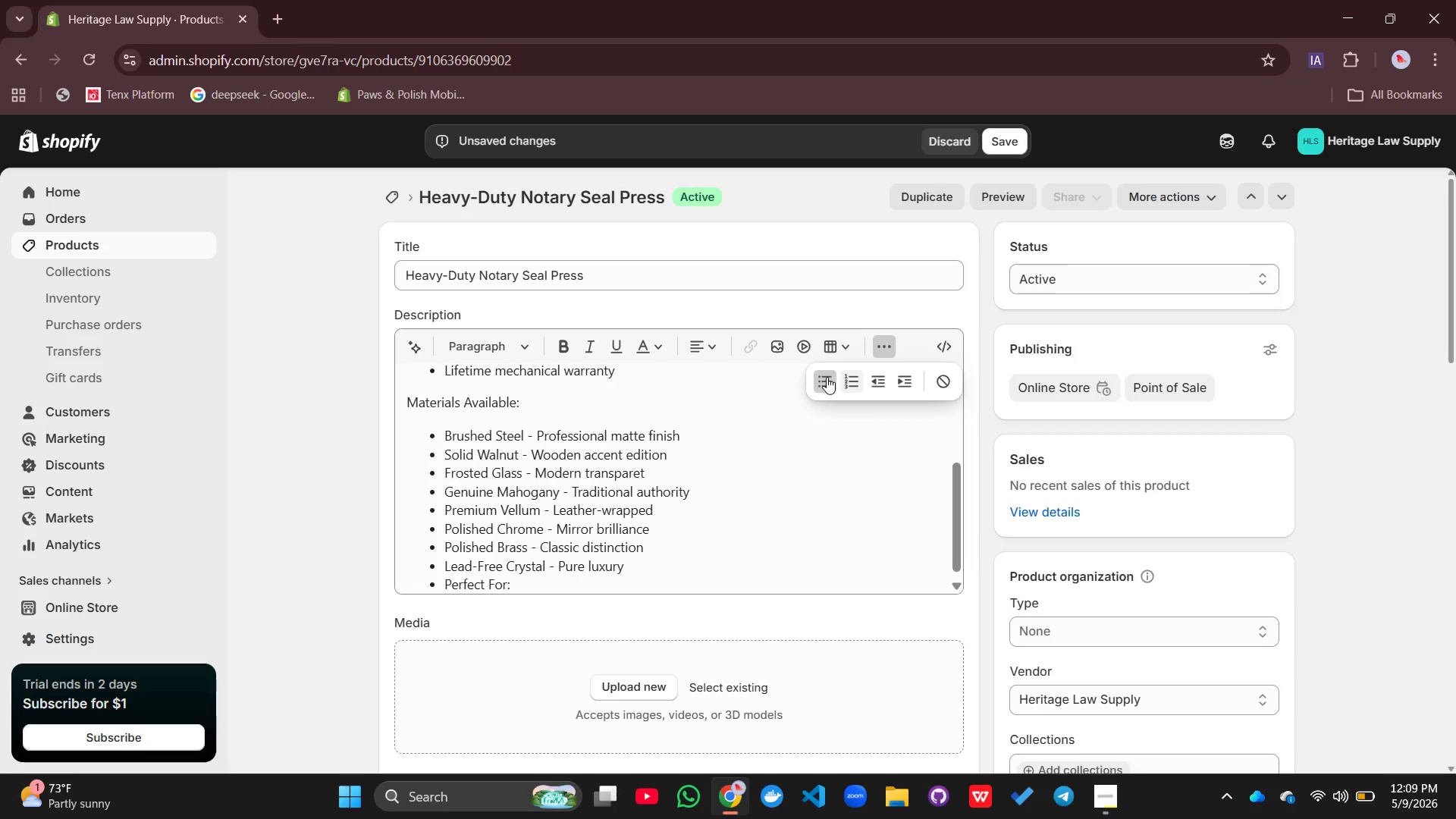 
left_click([827, 377])
 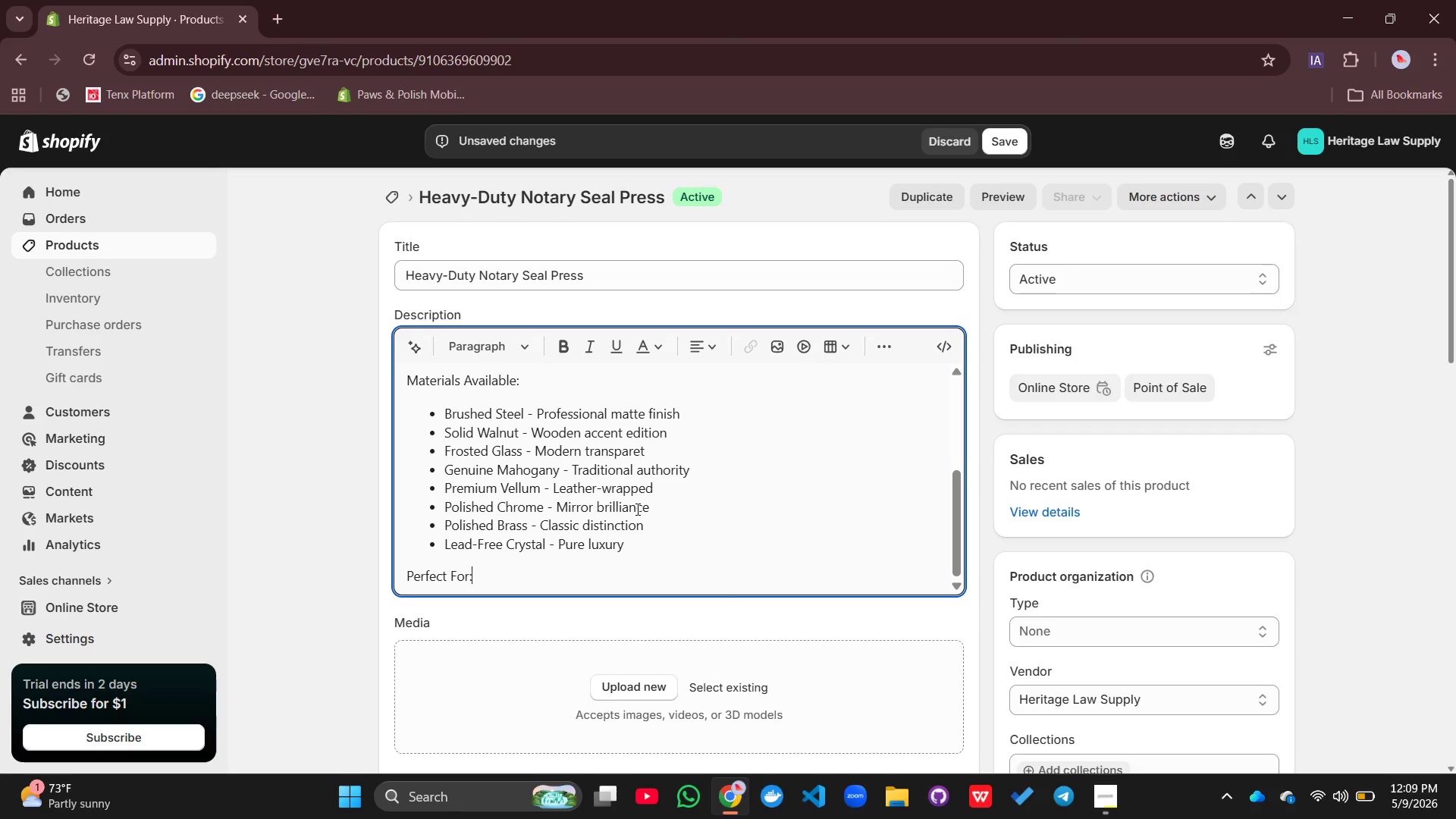 
key(Enter)
 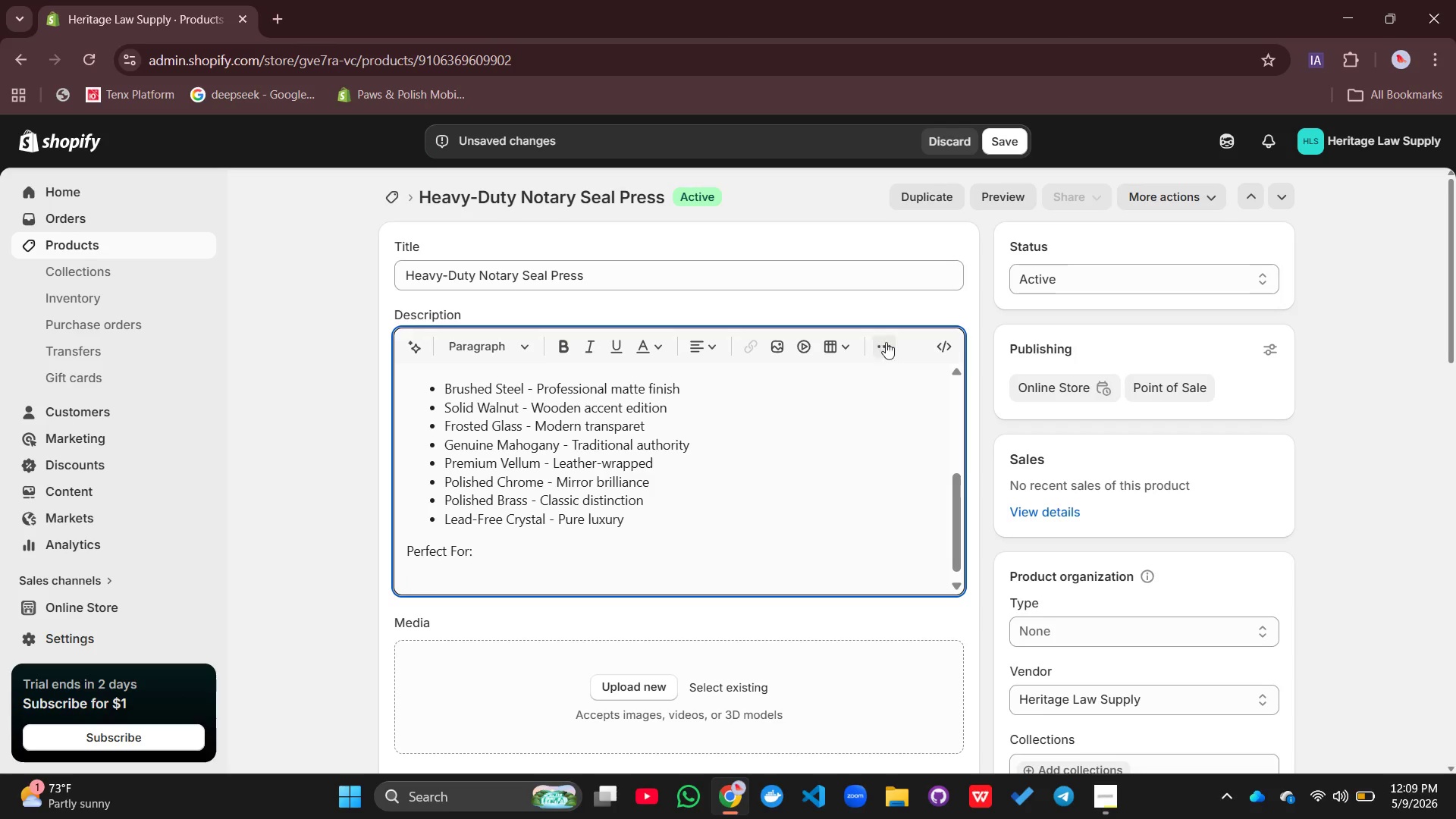 
left_click([888, 340])
 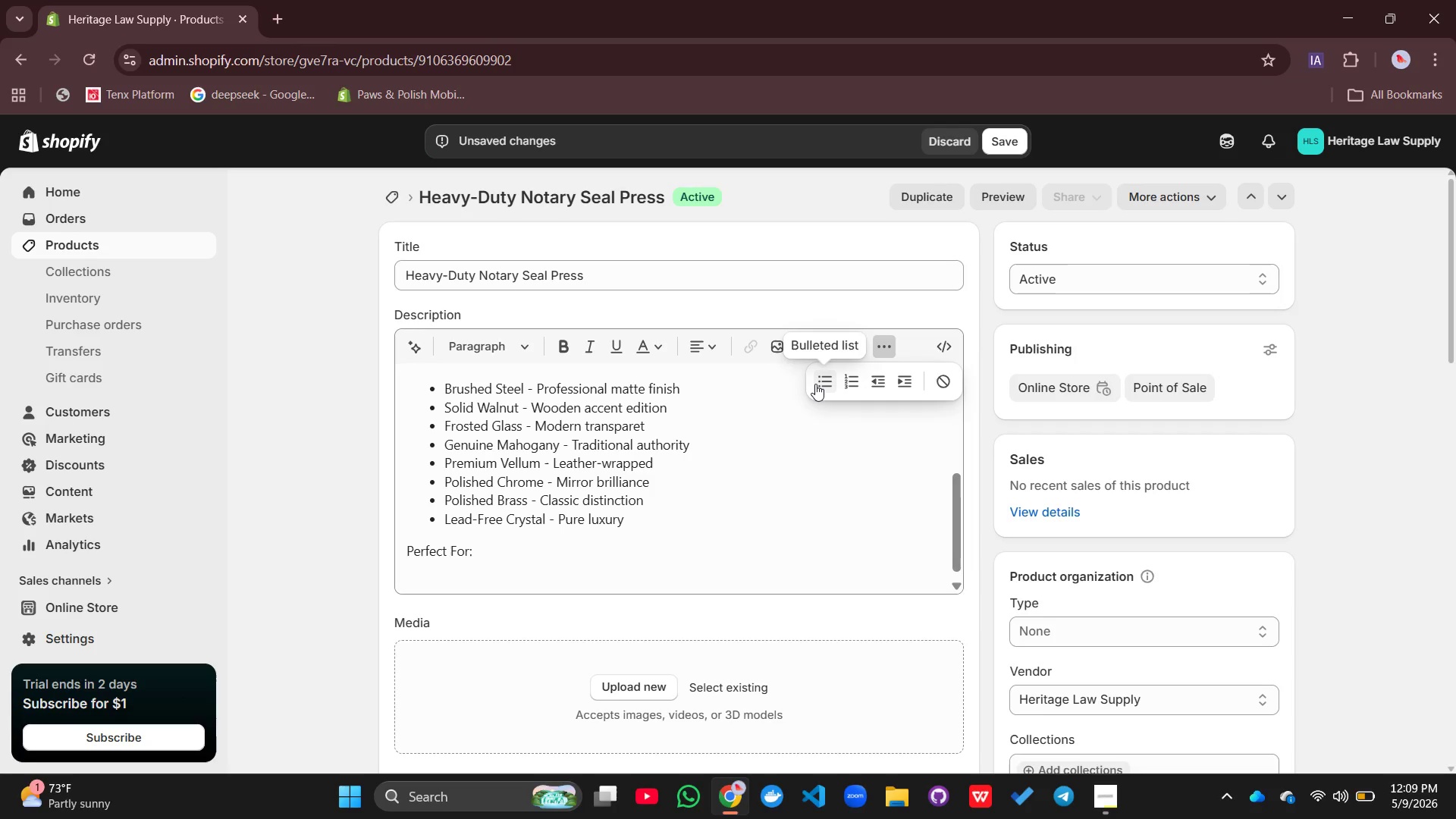 
left_click([815, 384])
 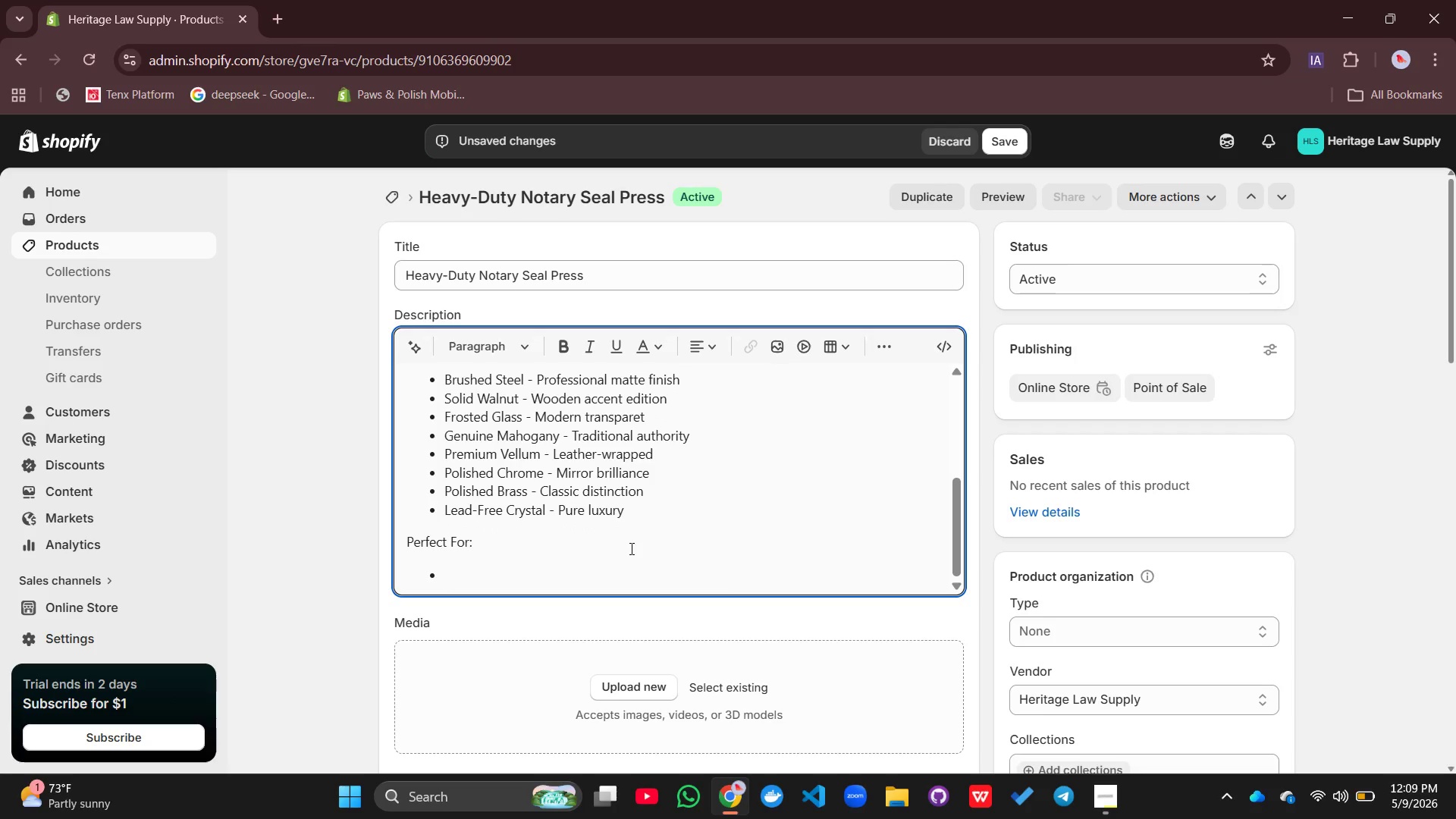 
type(Estate planning certification)
 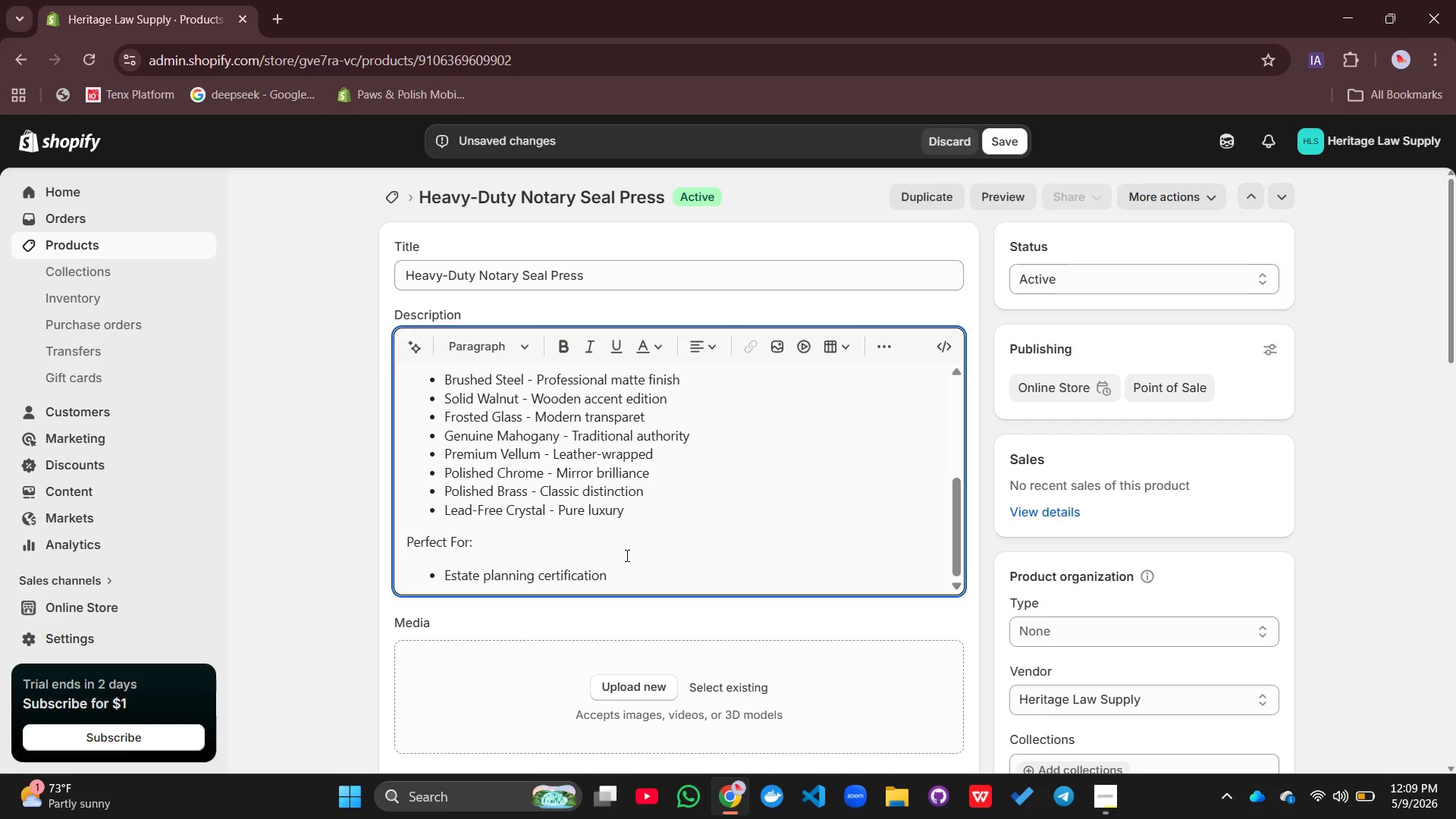 
key(Enter)
 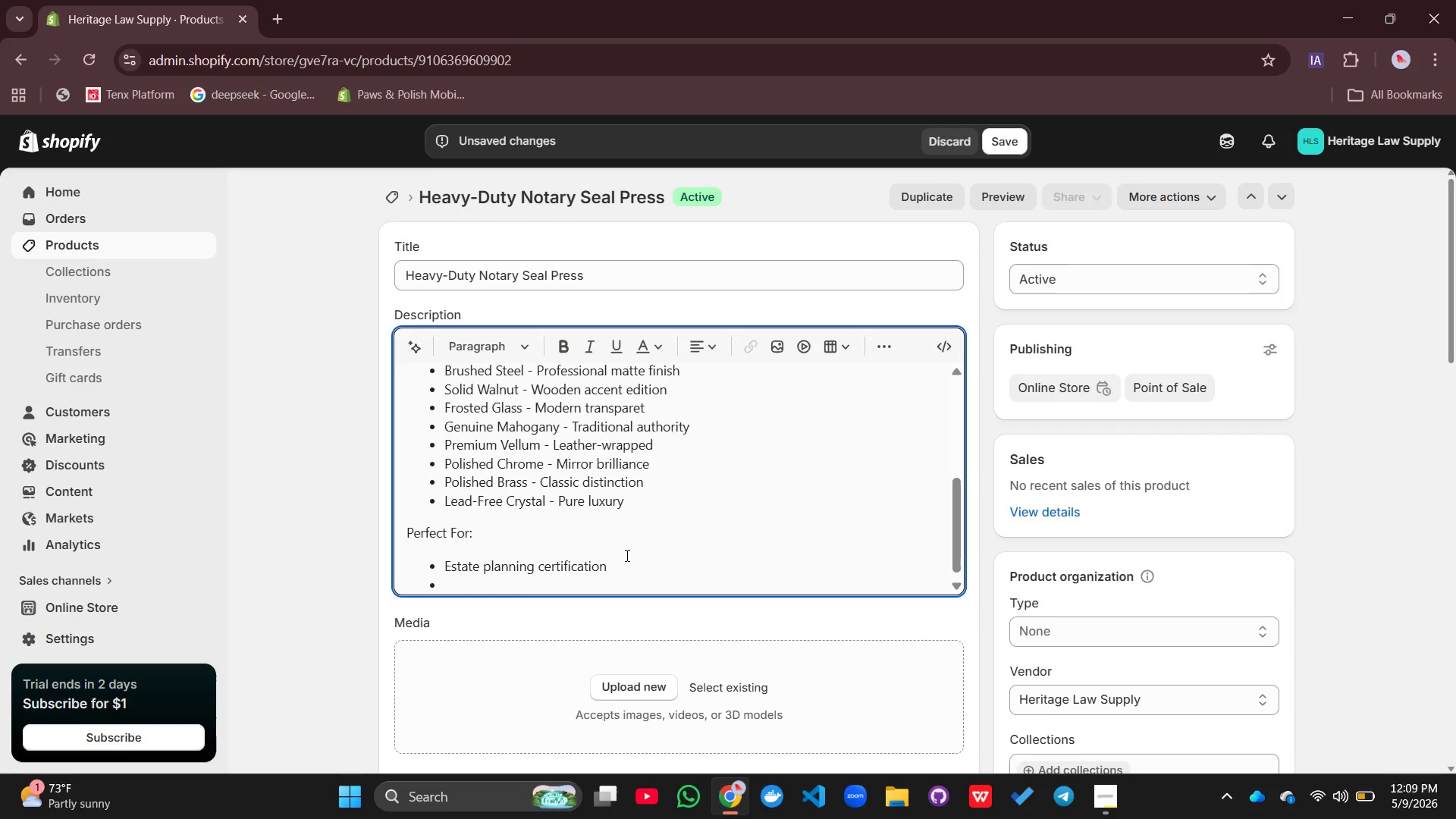 
type(Real state document )
 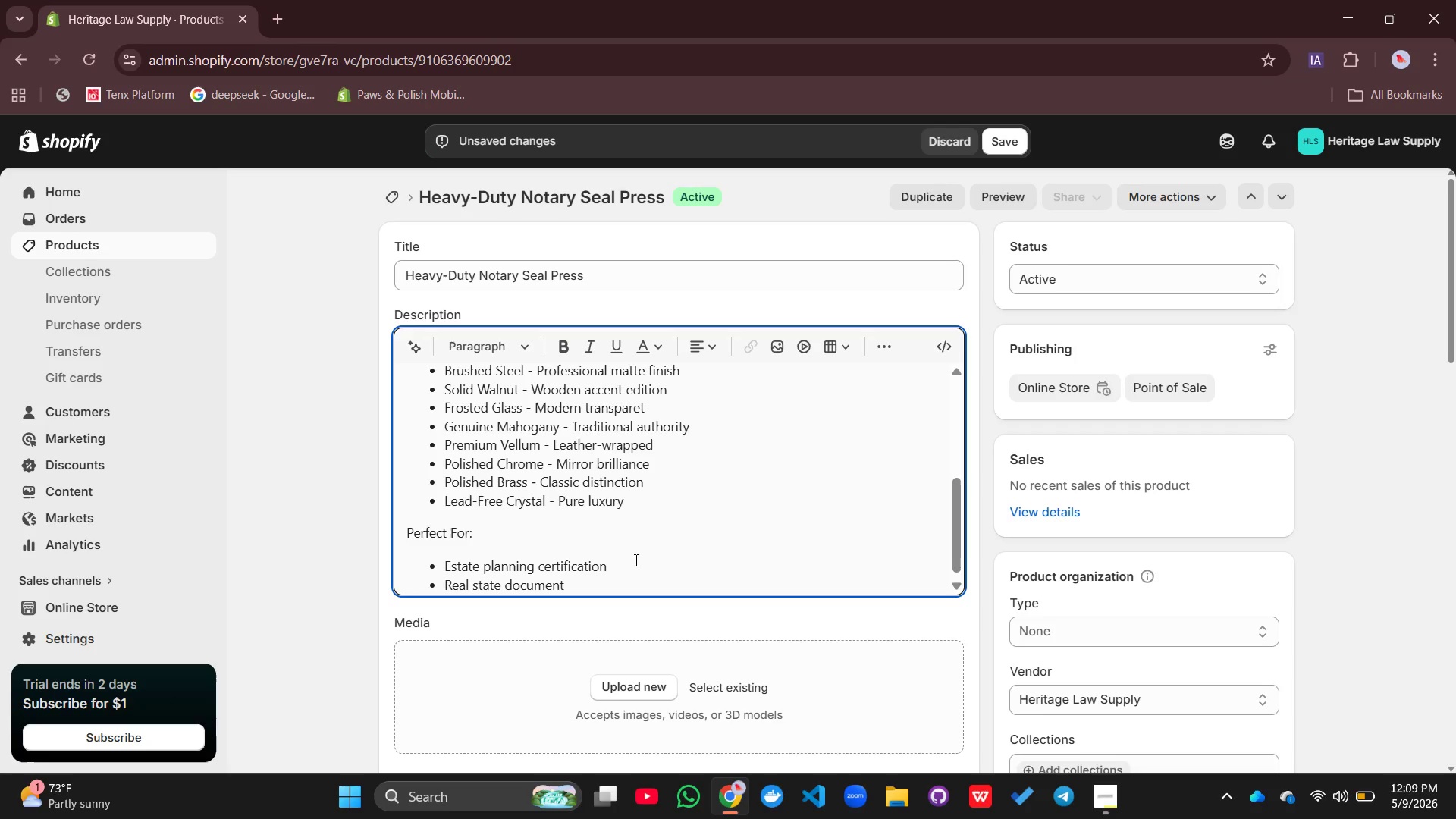 
type(notarization)
 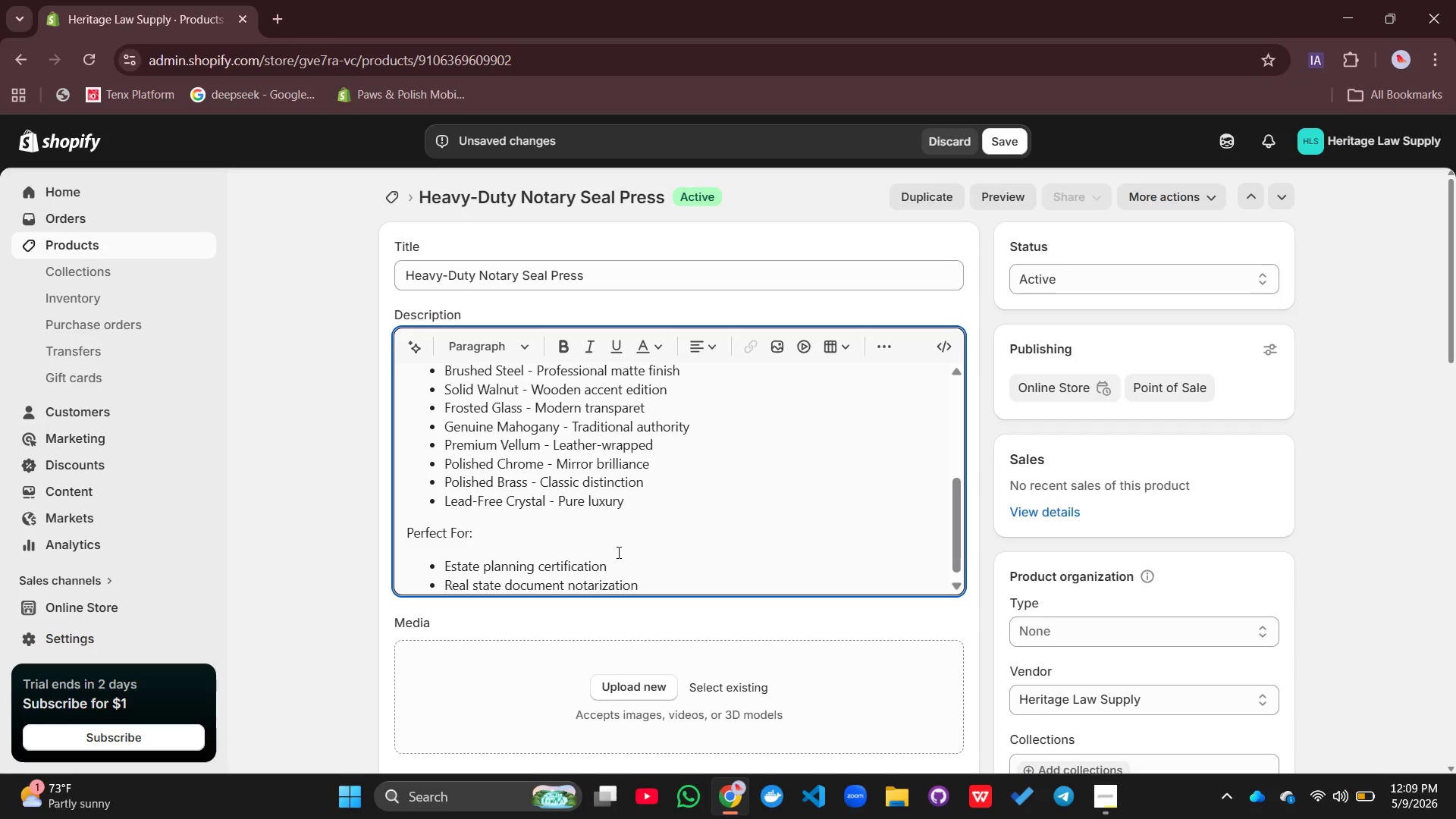 
key(Enter)
 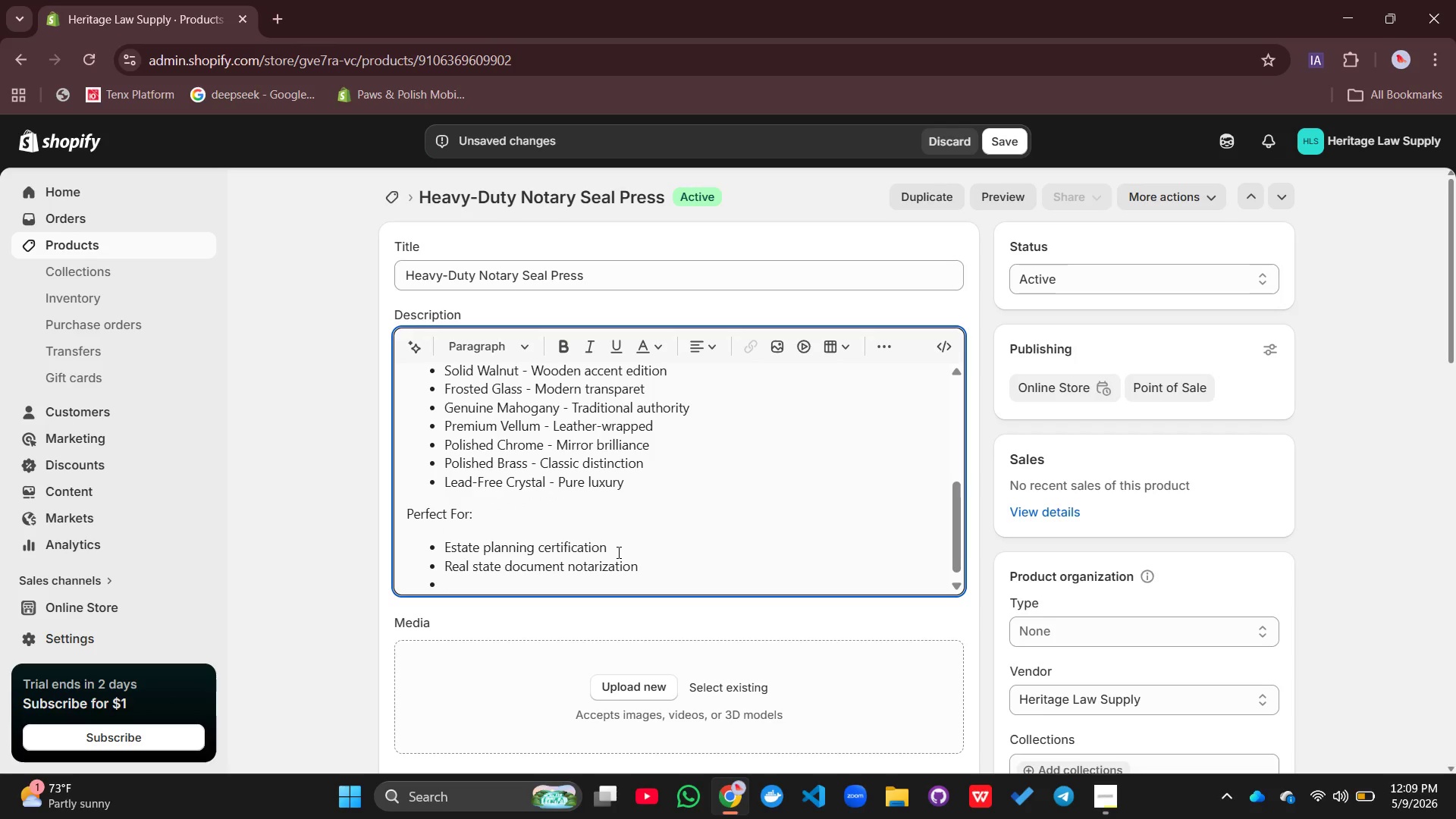 
type(Corporate sec)
 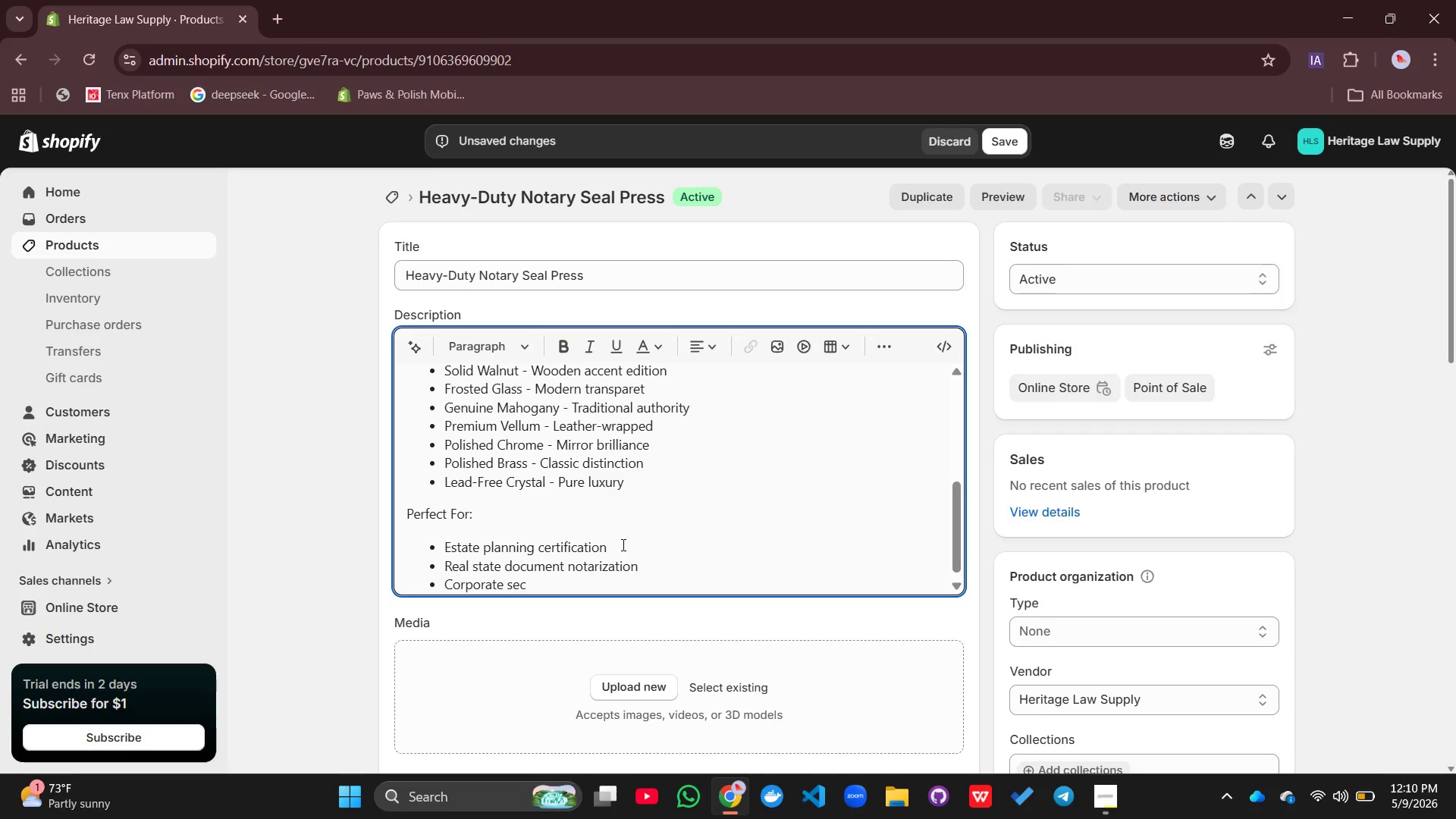 
type(reta)
 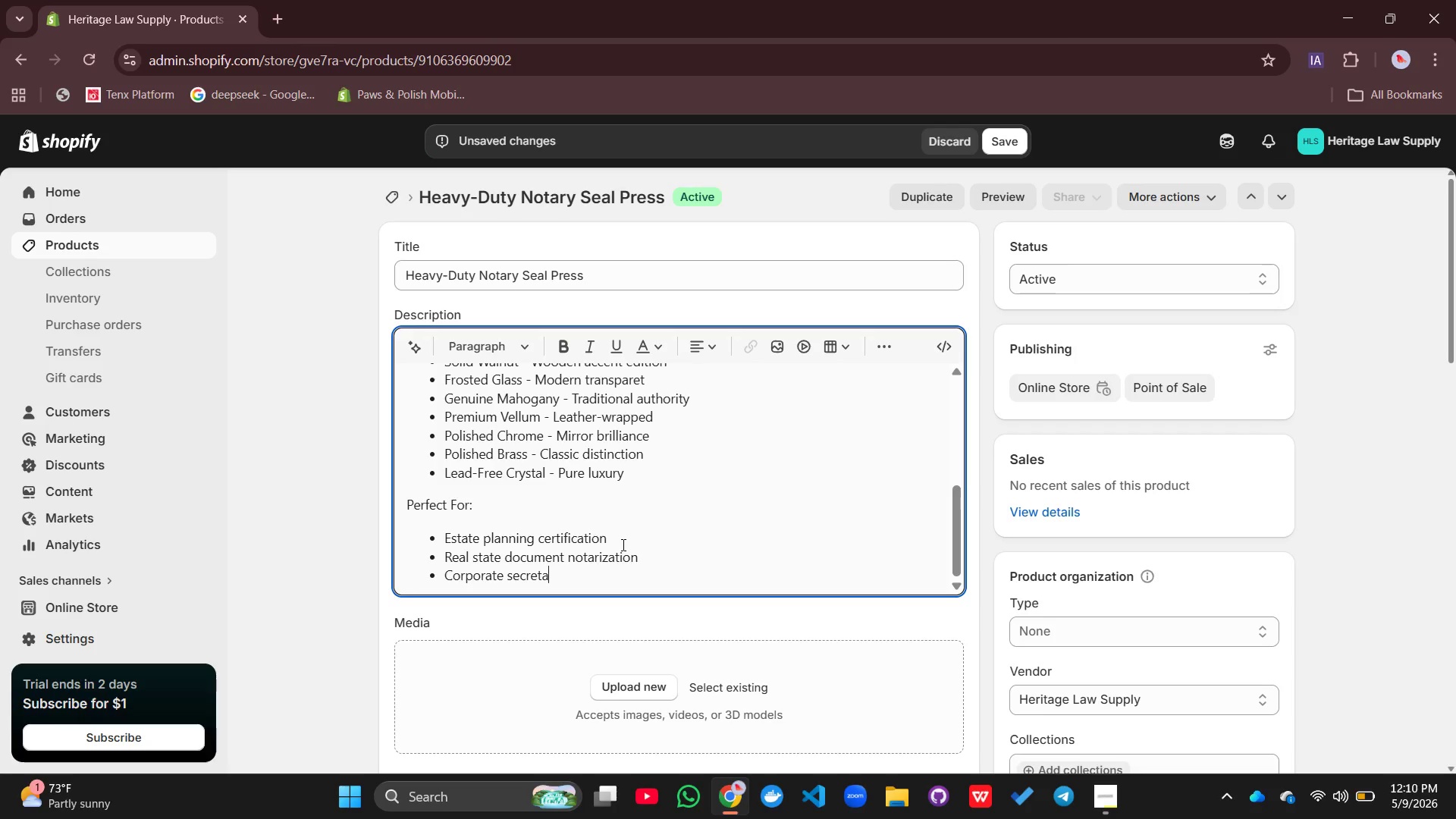 
wait(5.64)
 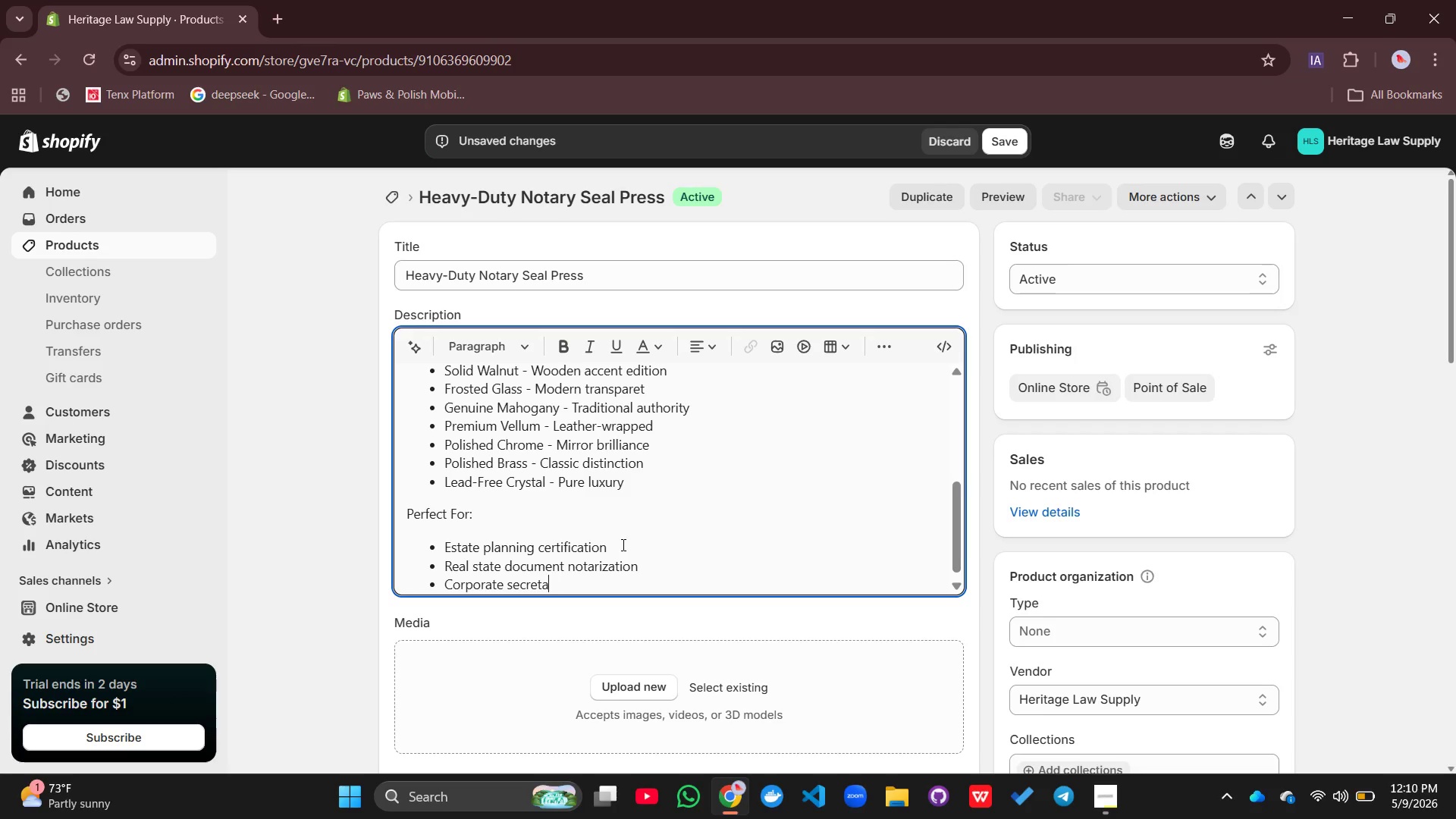 
type(ry o)
 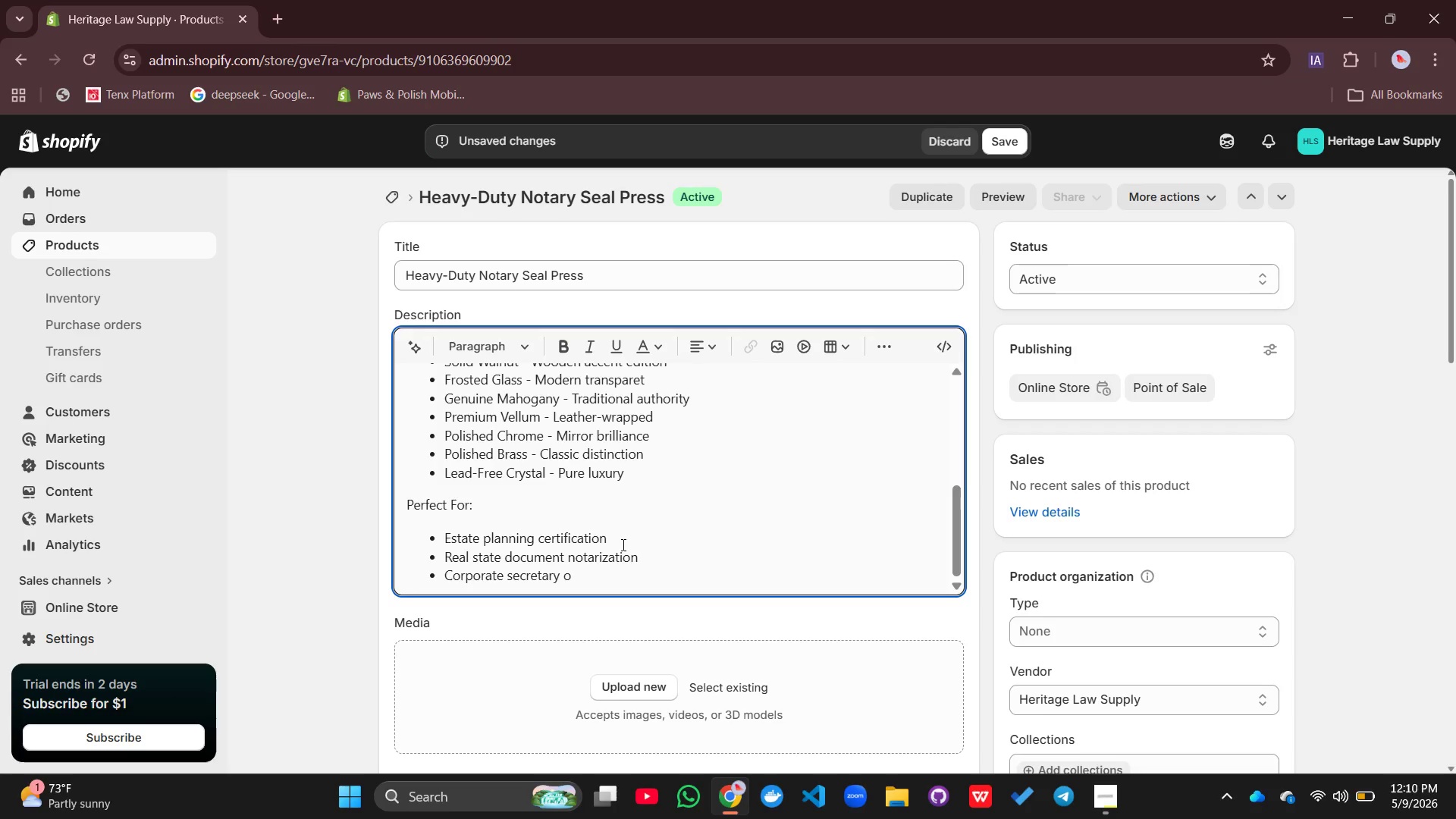 
type(ffices)
 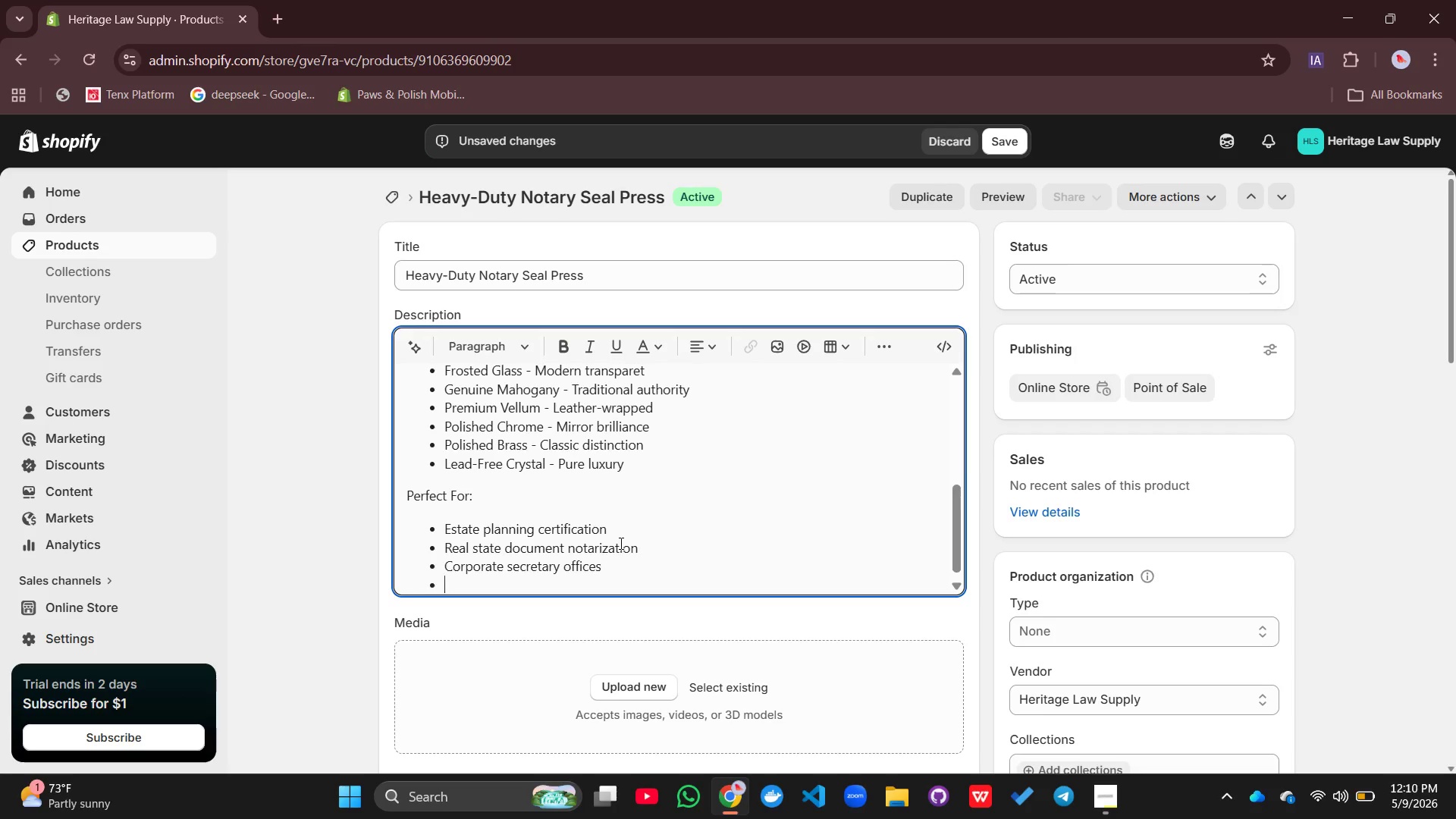 
key(Enter)
 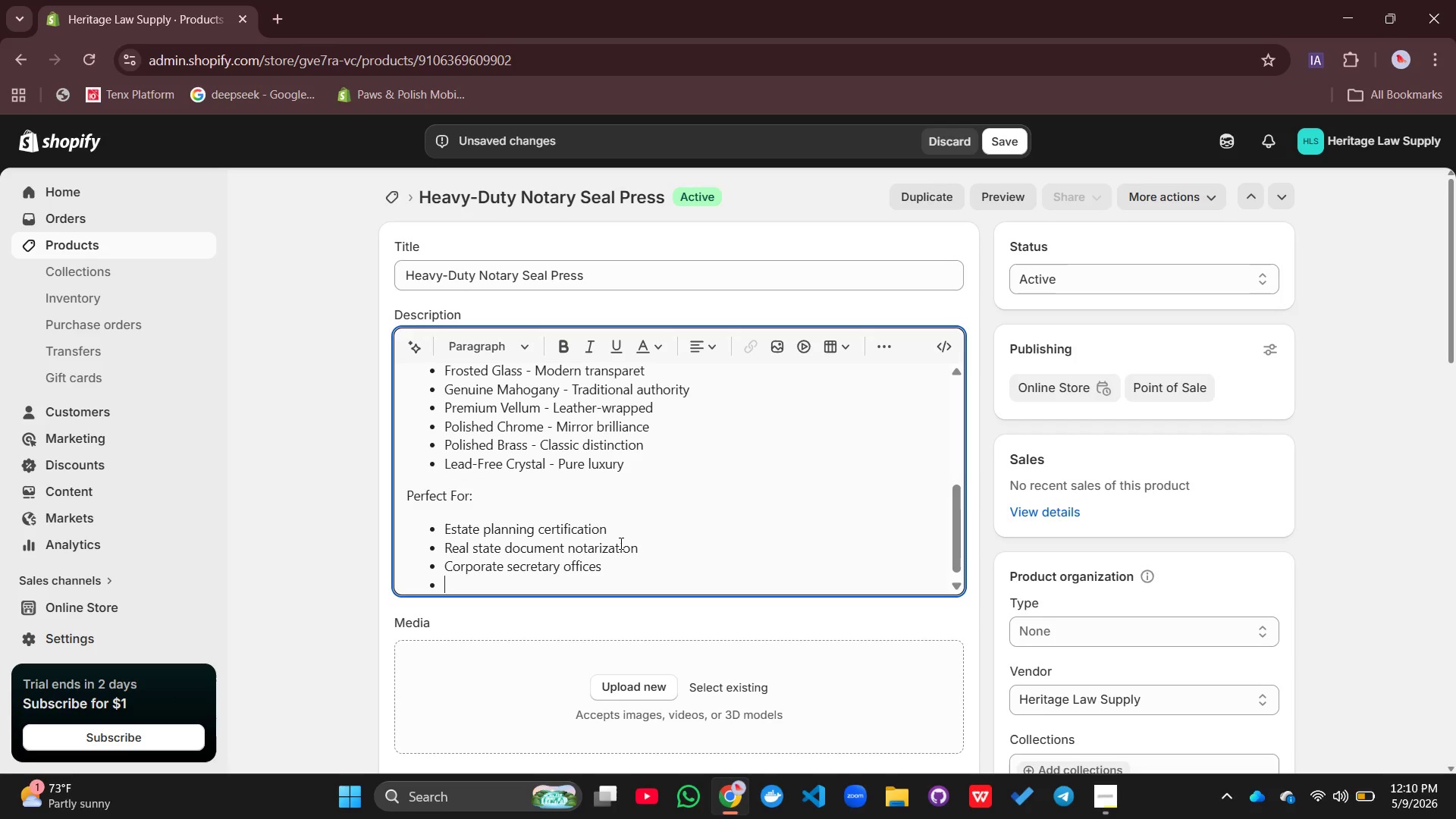 
type(Legal support profe)
 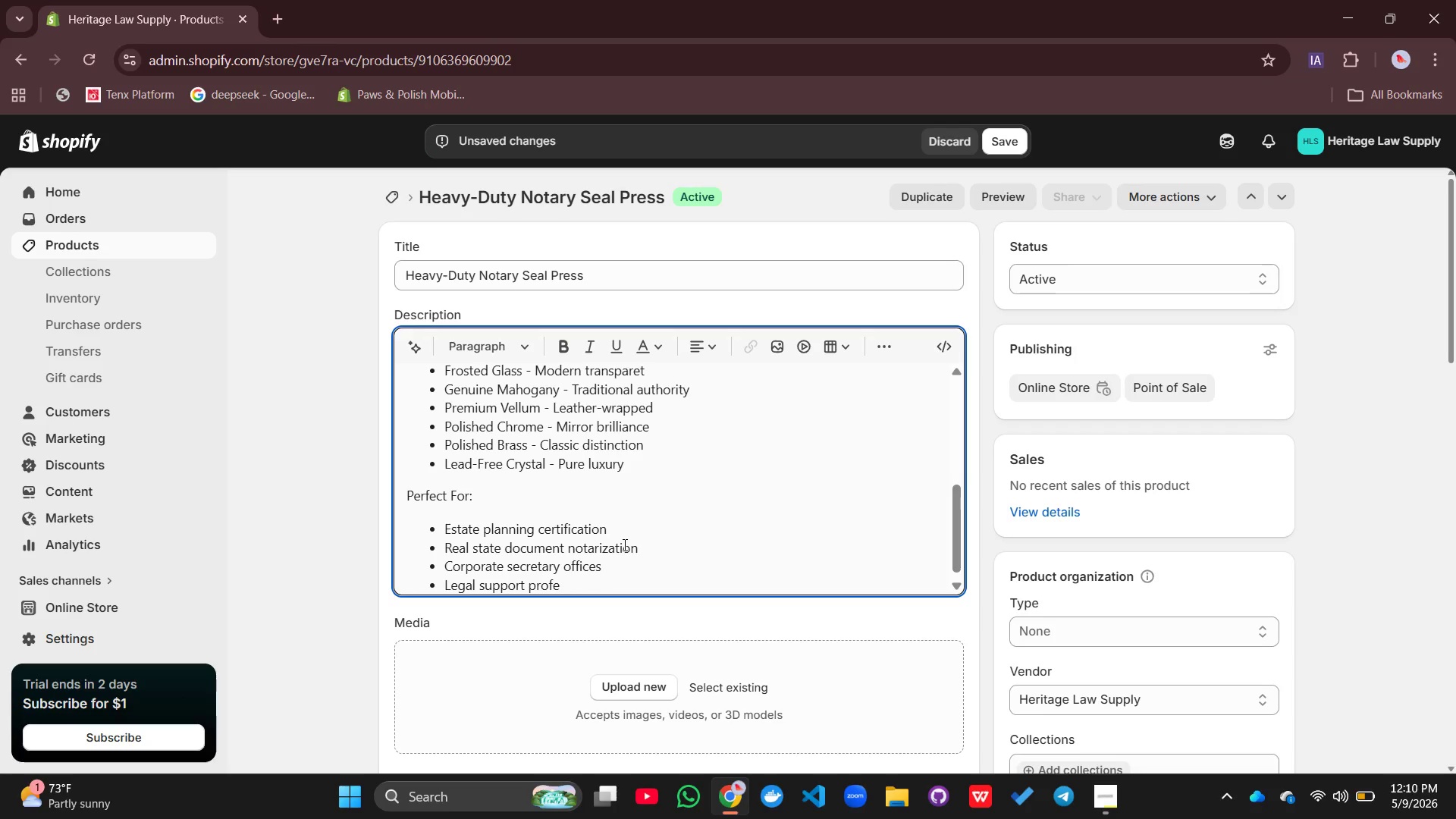 
type(ssiona;)
key(Backspace)
type(l gifs)
key(Backspace)
key(Backspace)
type(fts)
 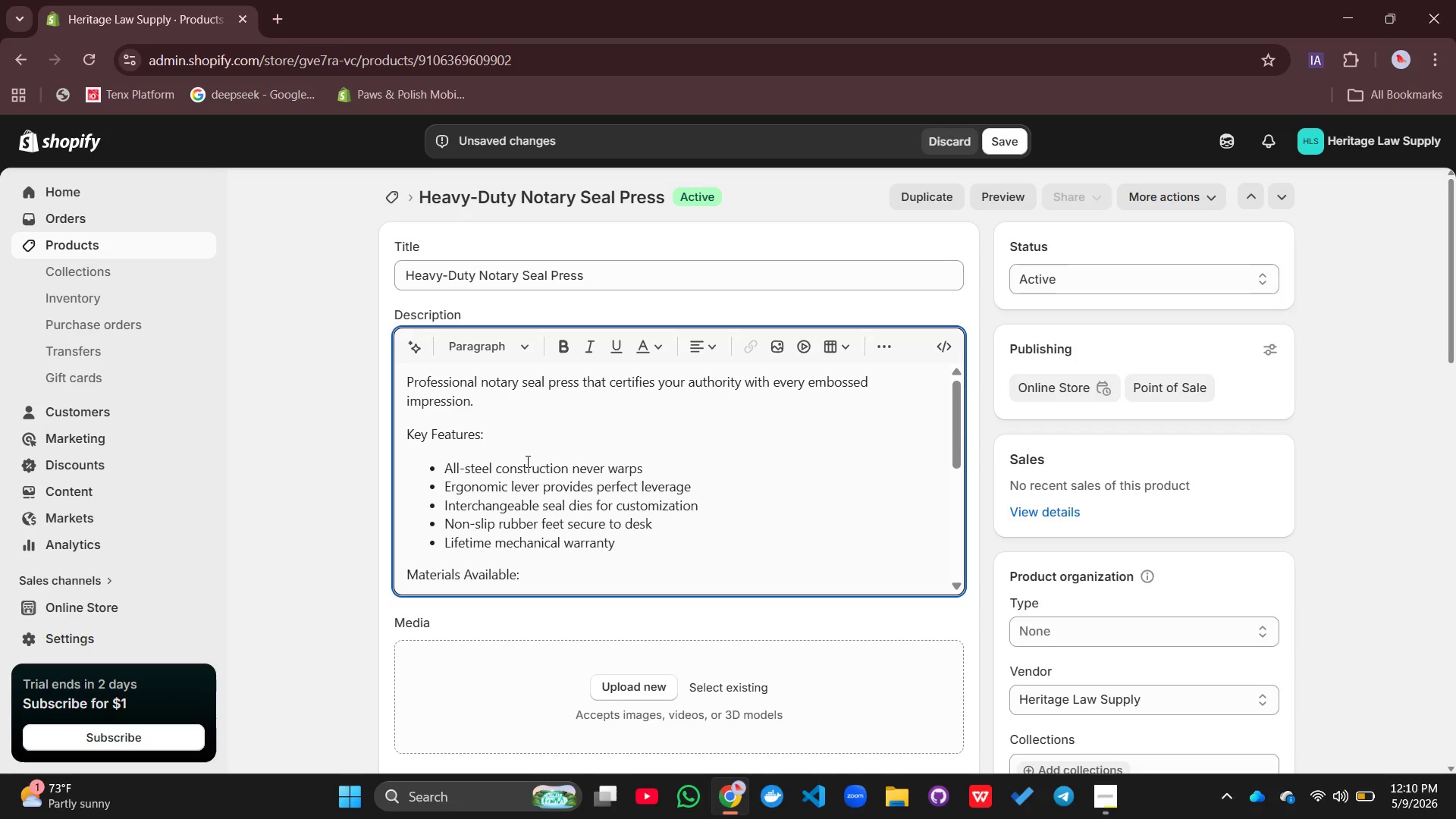 
left_click([486, 400])
 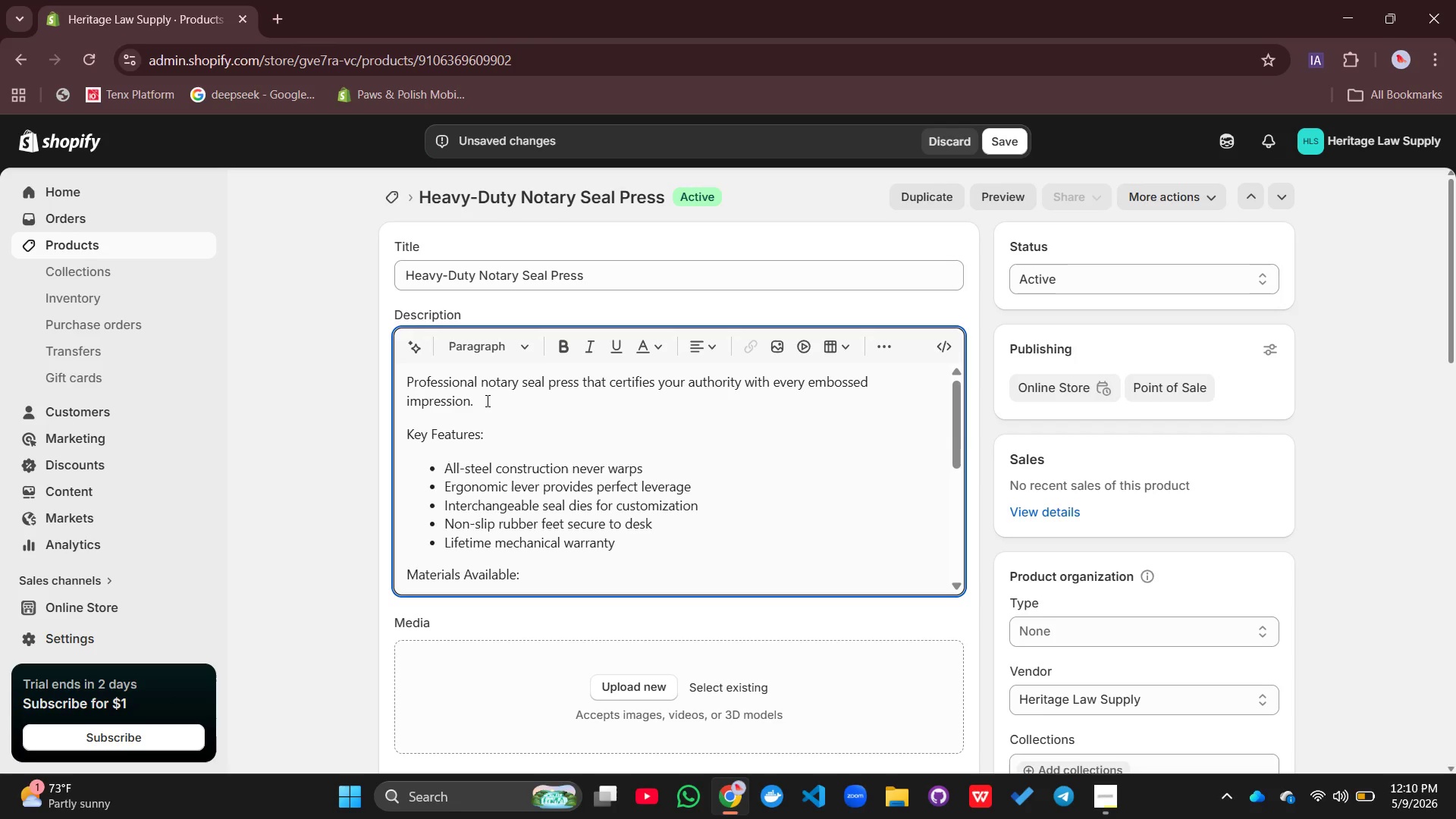 
key(Enter)
 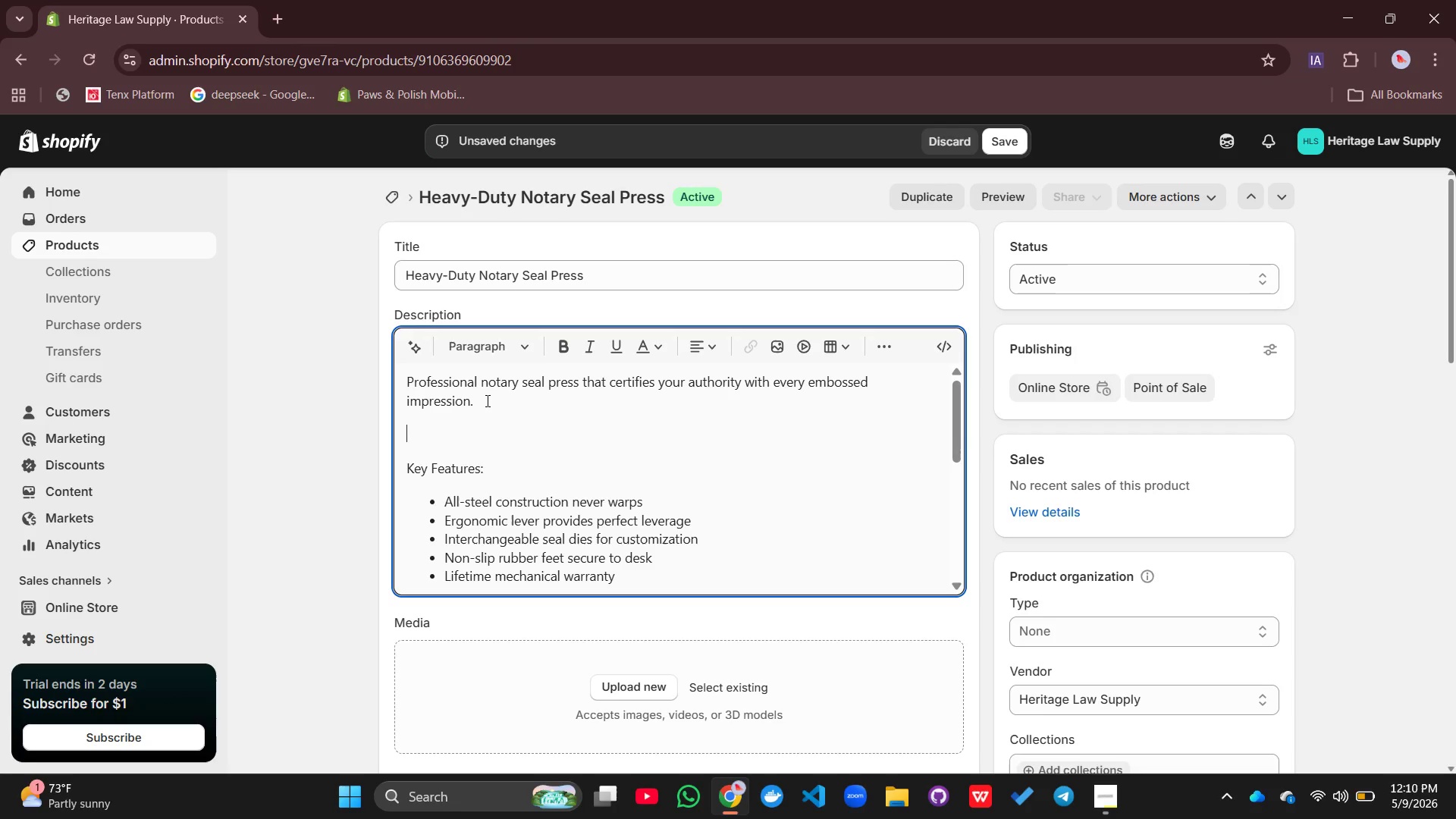 
type(The impression you leave on a document matters, Literally )
key(Backspace)
type(. )
 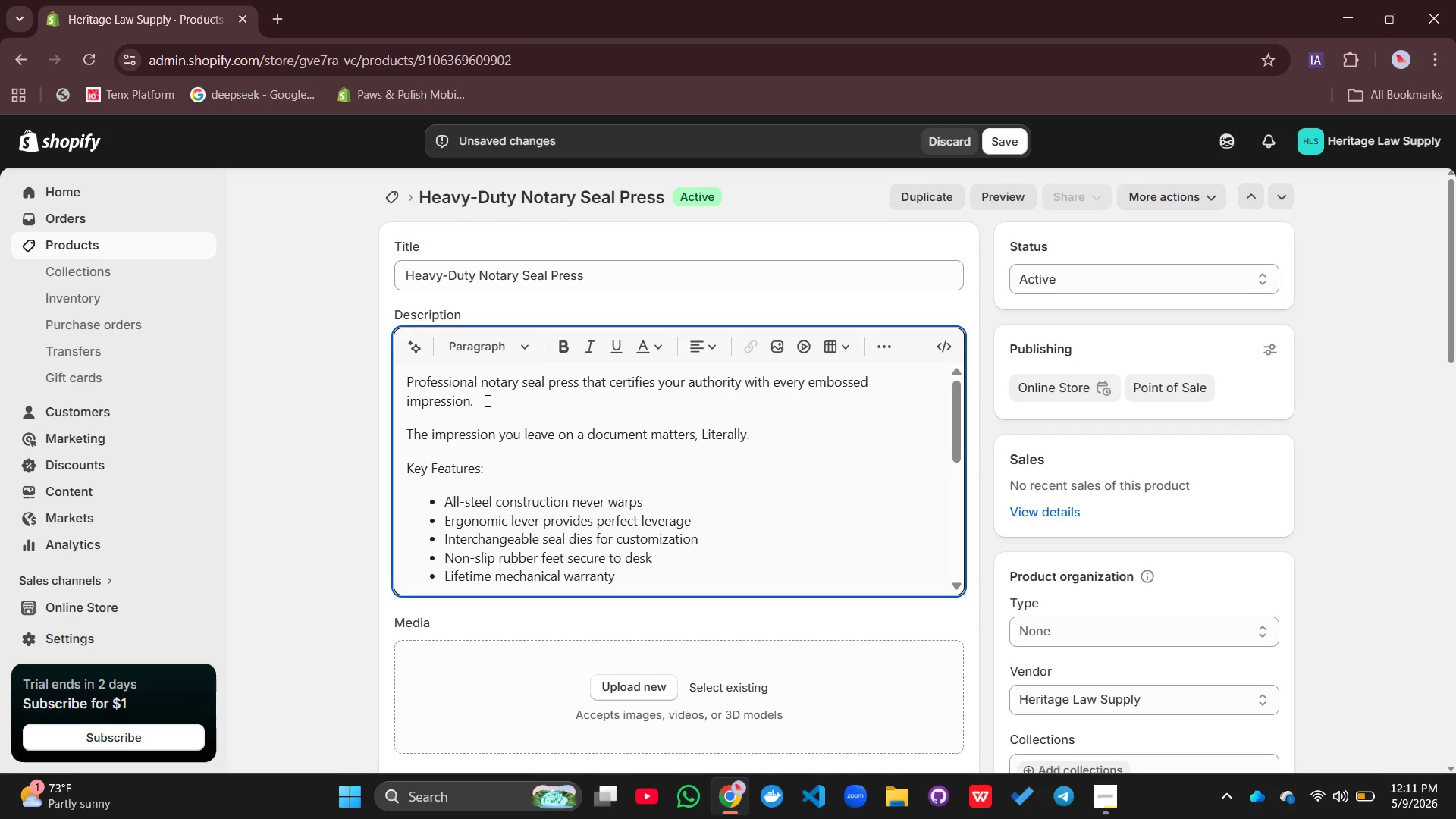 
wait(5.7)
 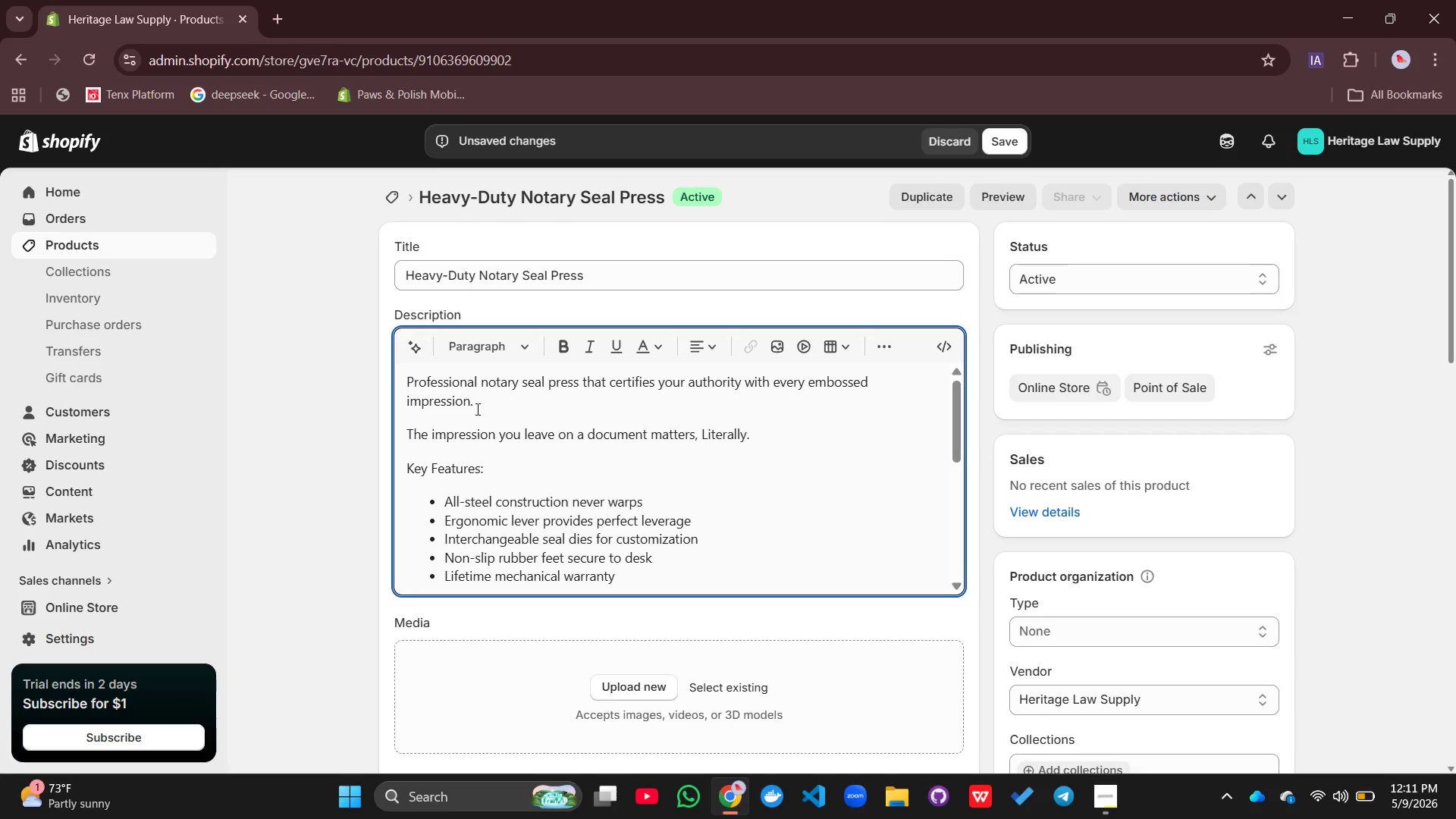 
type(Everytime)
 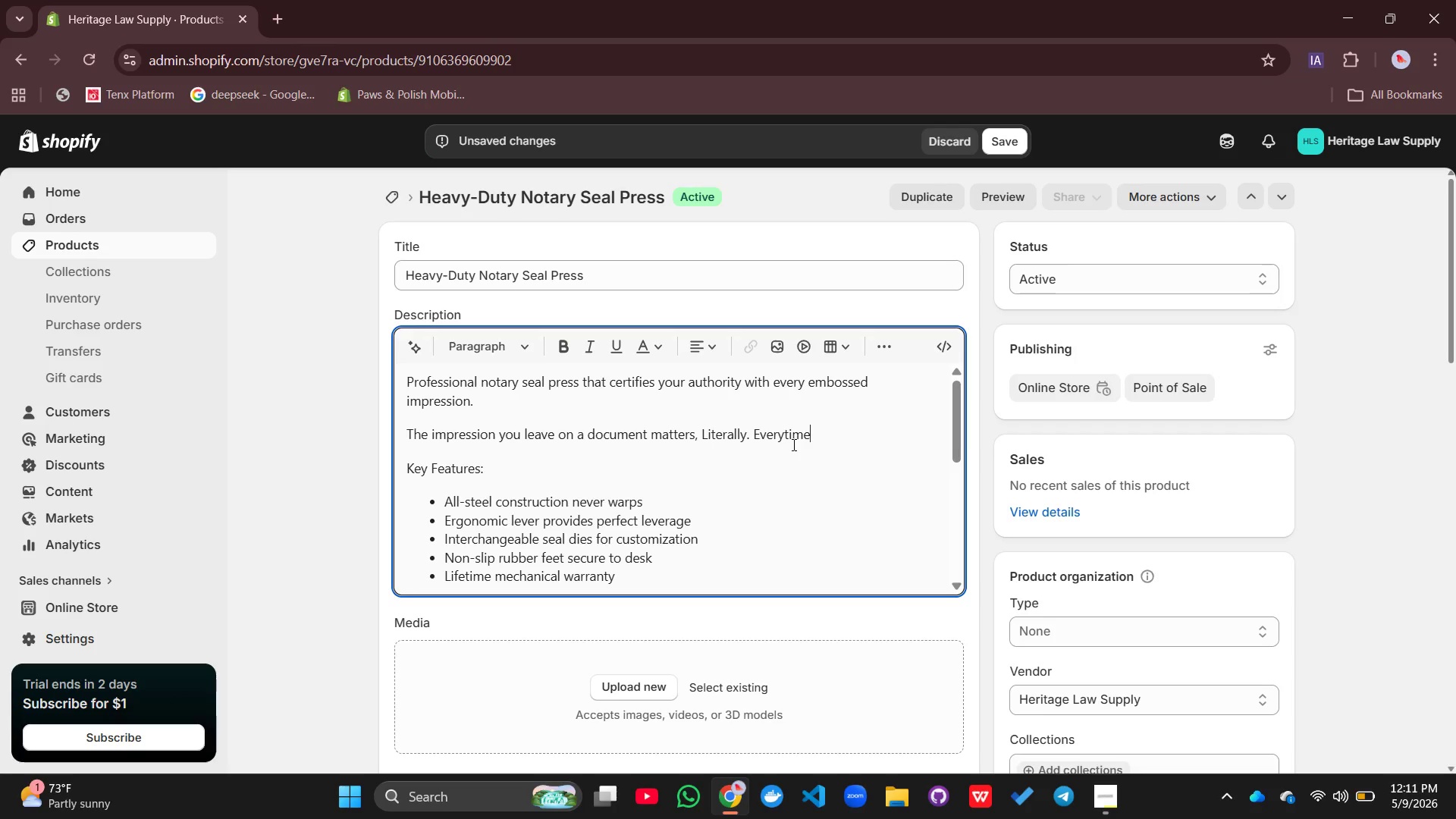 
left_click([782, 440])
 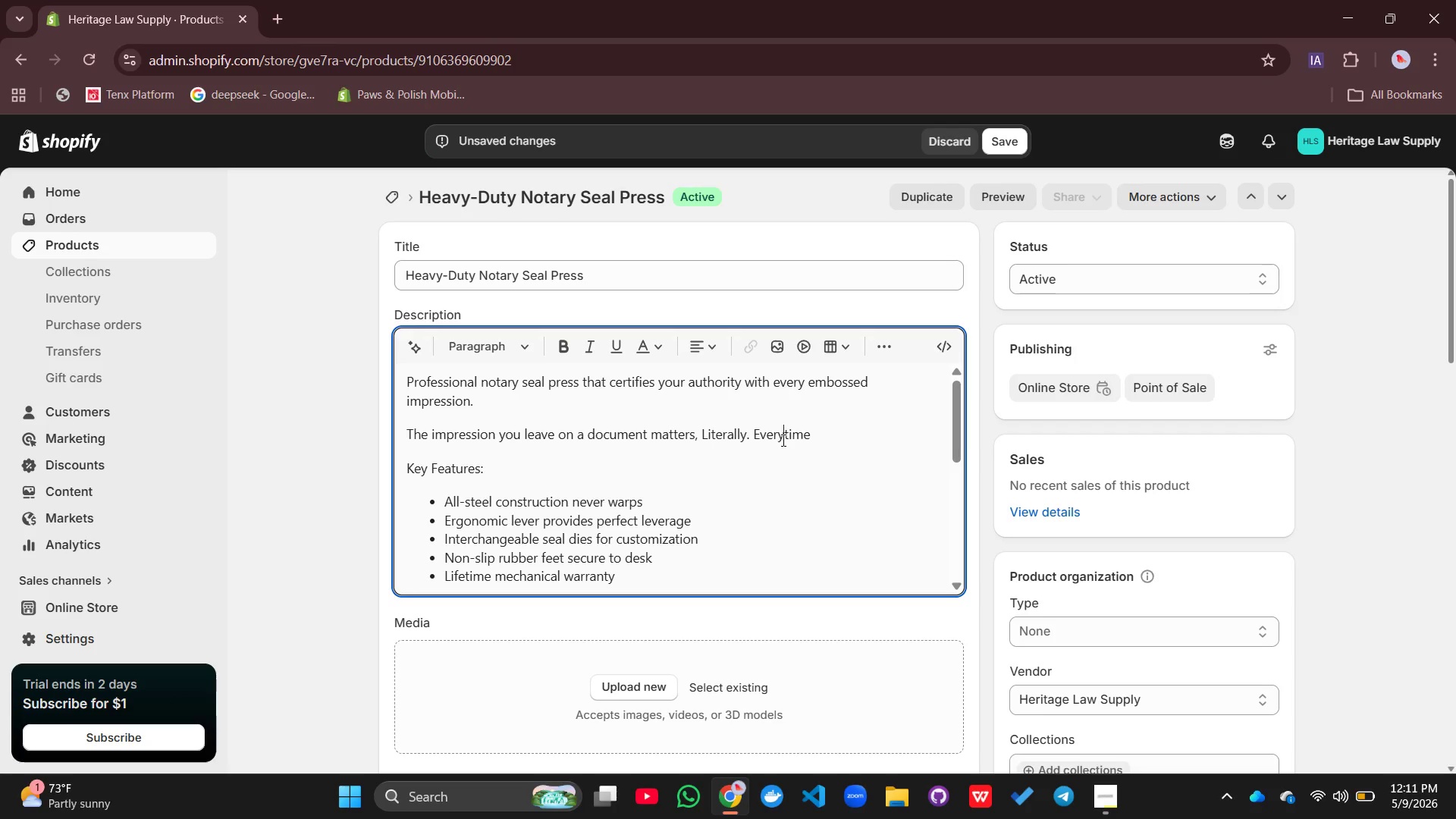 
key(Space)
 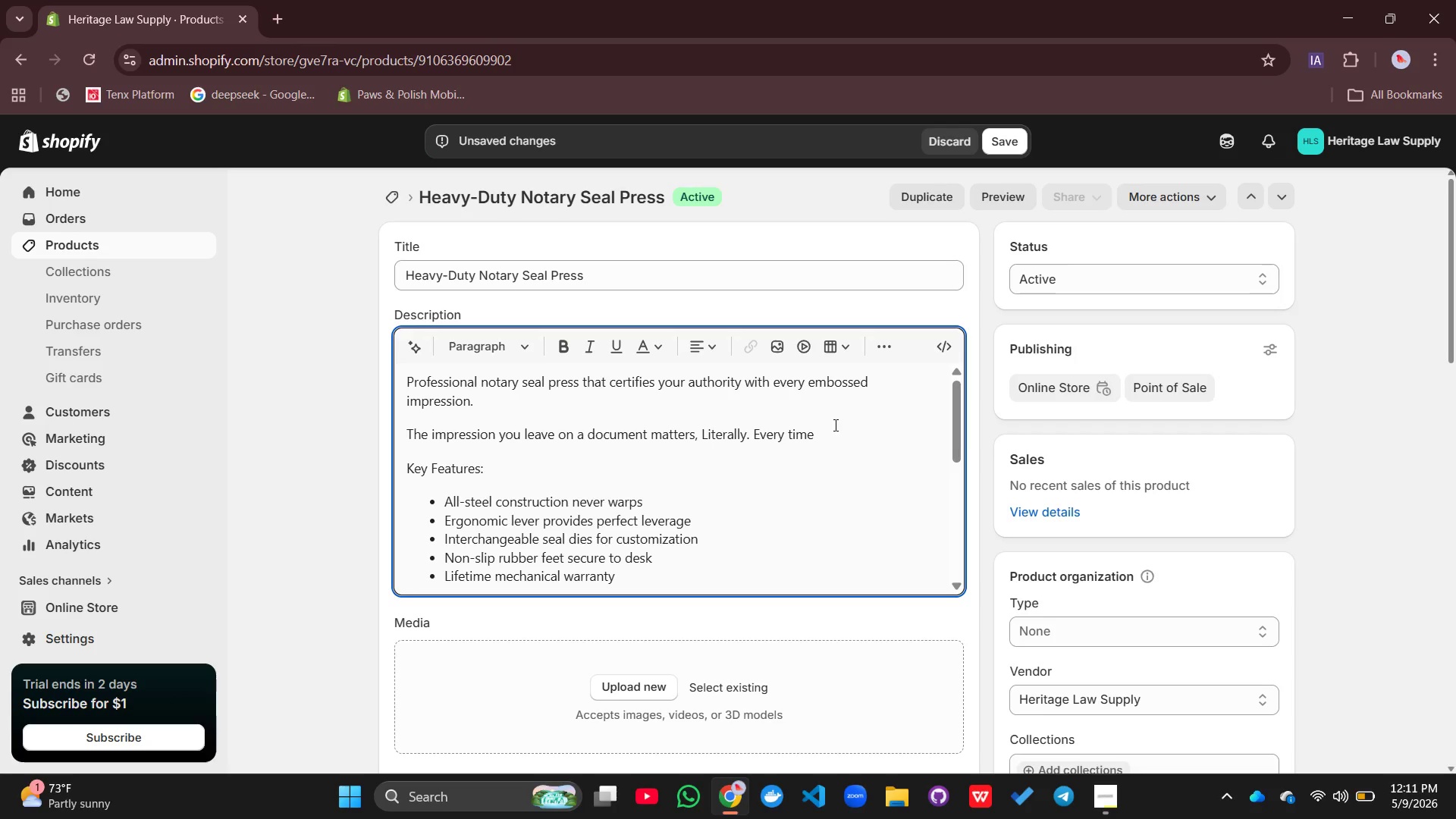 
left_click([836, 425])
 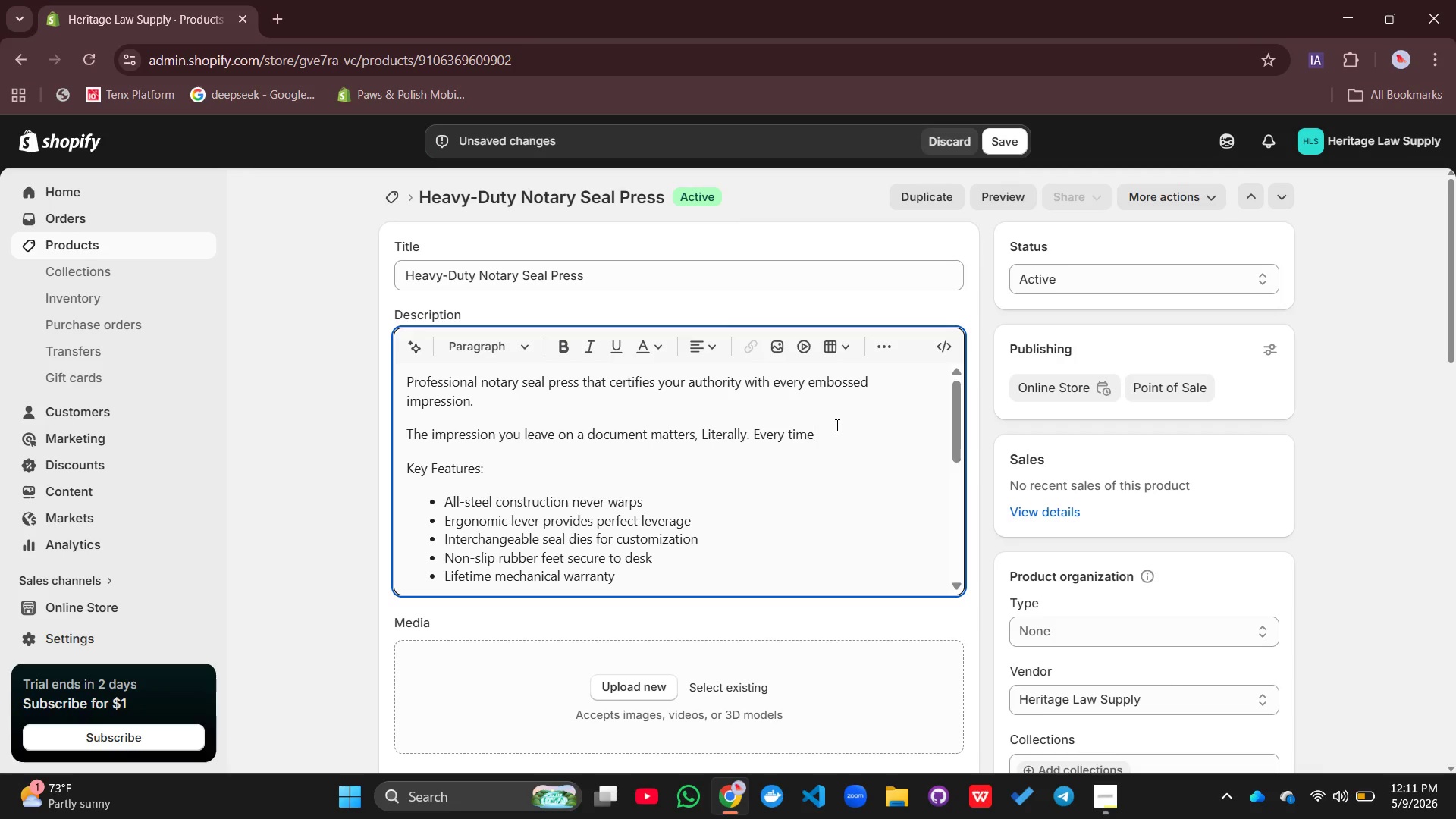 
type( ypou)
key(Backspace)
key(Backspace)
key(Backspace)
type(ou press the Heavy-Duty Notary Seal press )
key(Backspace)
key(Backspace)
key(Backspace)
key(Backspace)
key(Backspace)
key(Backspace)
type(Pfre)
key(Backspace)
key(Backspace)
key(Backspace)
type(ress in )
key(Backspace)
type(to a pGE)
key(Backspace)
key(Backspace)
type(af)
key(Backspace)
type(ge )
key(Backspace)
type(, you leave a mark that certified)
key(Backspace)
type(s )
key(Backspace)
type(, authen)
 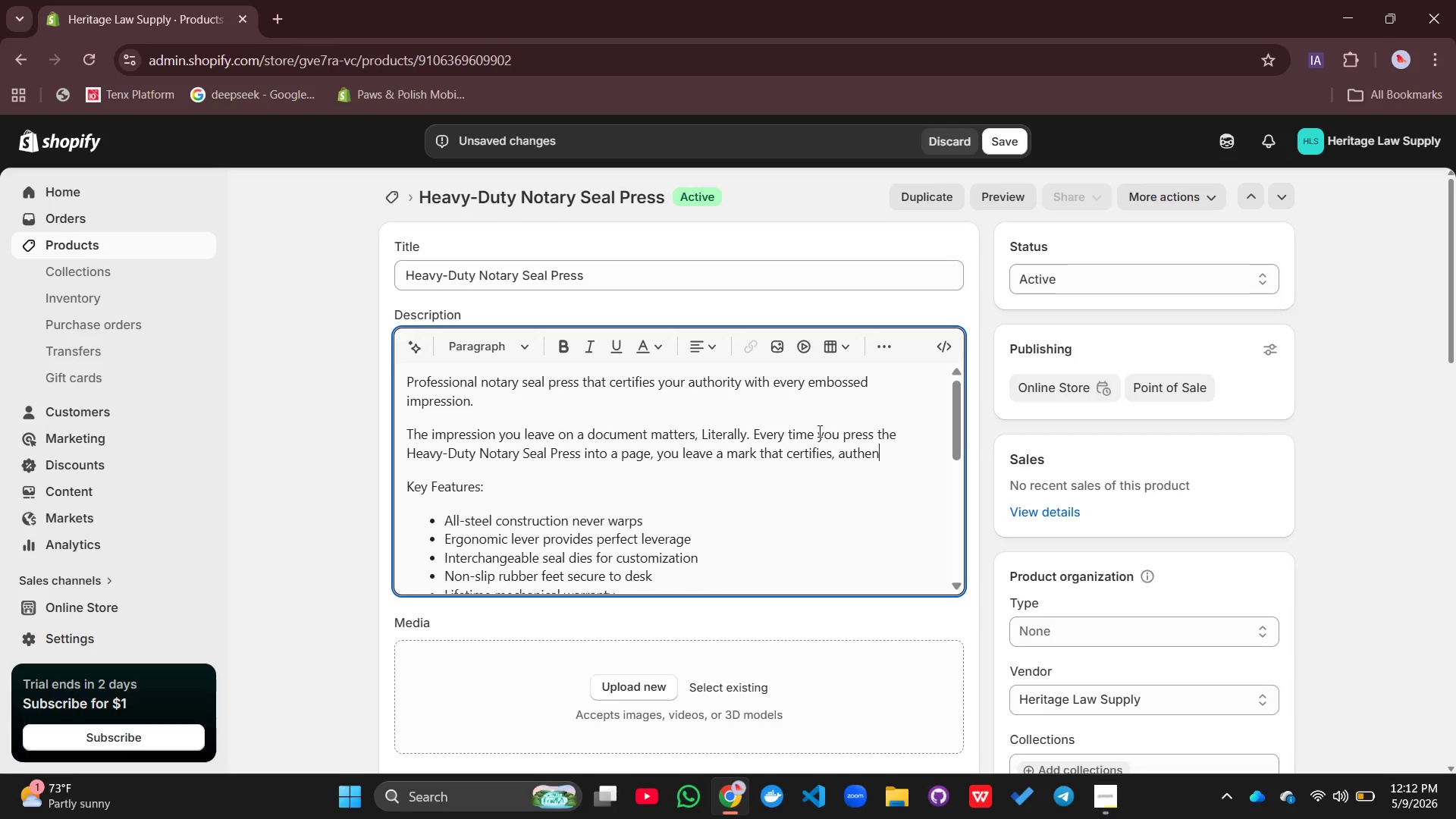 
wait(7.31)
 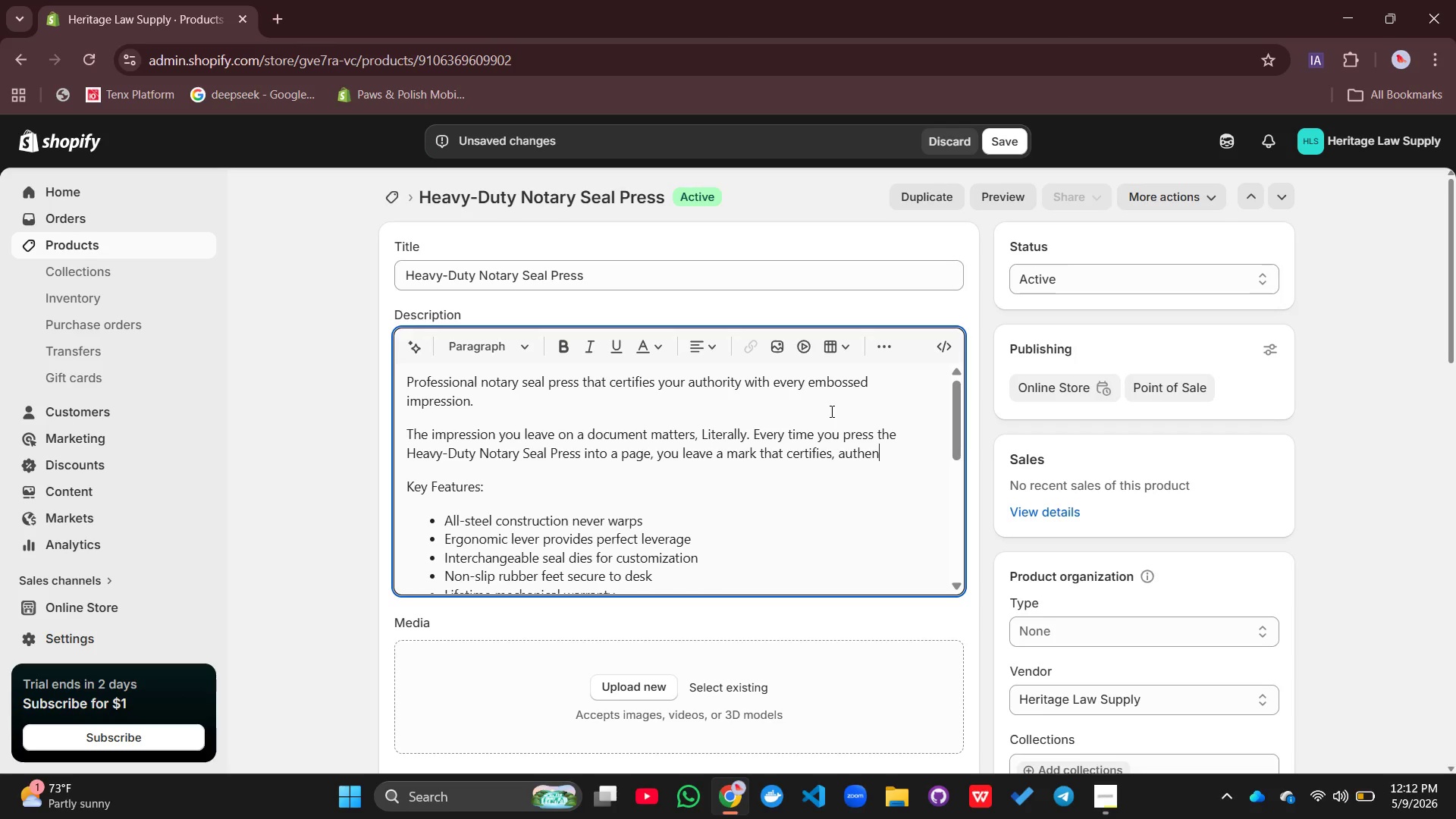 
type(ticat)
 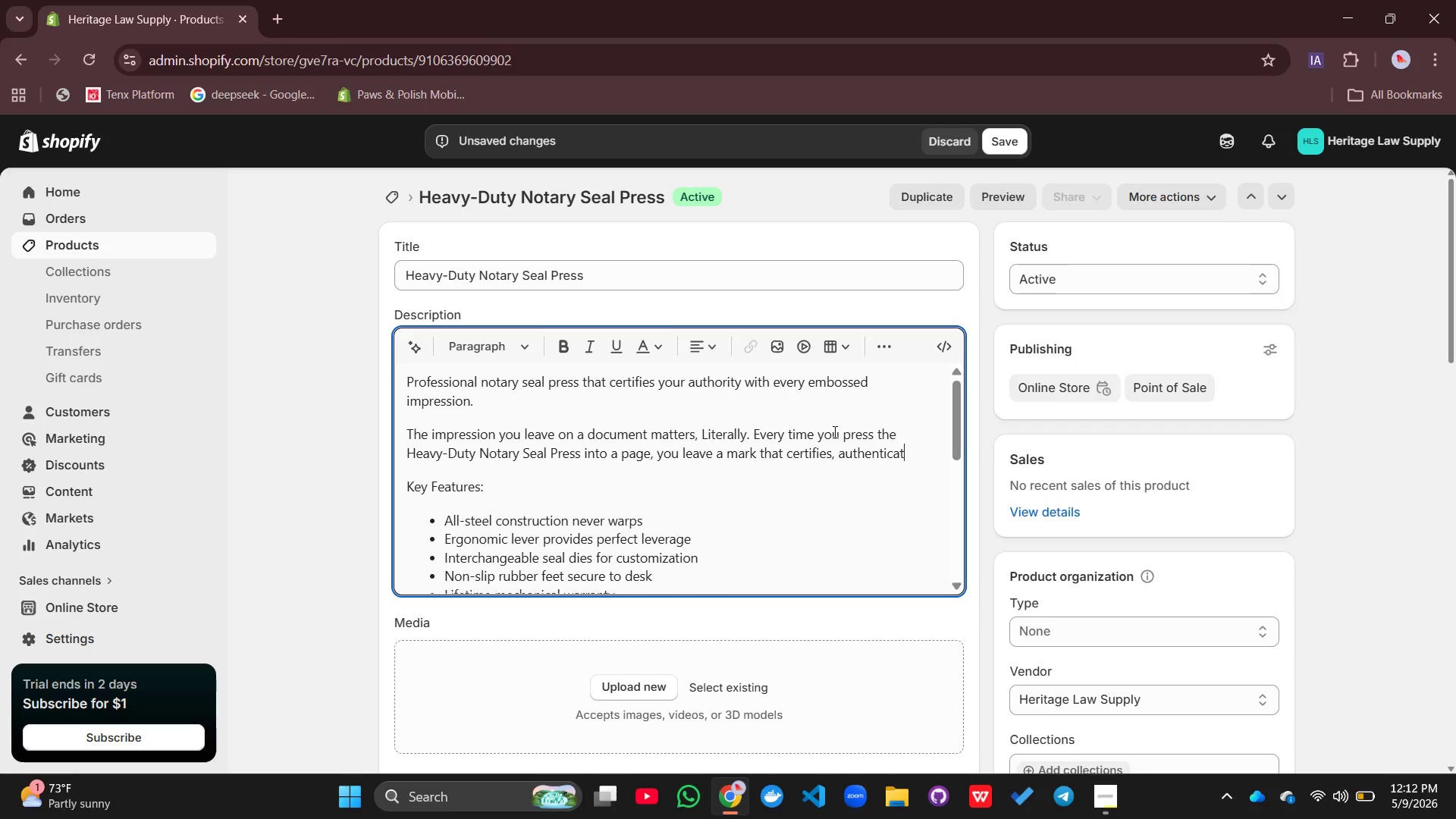 
wait(5.48)
 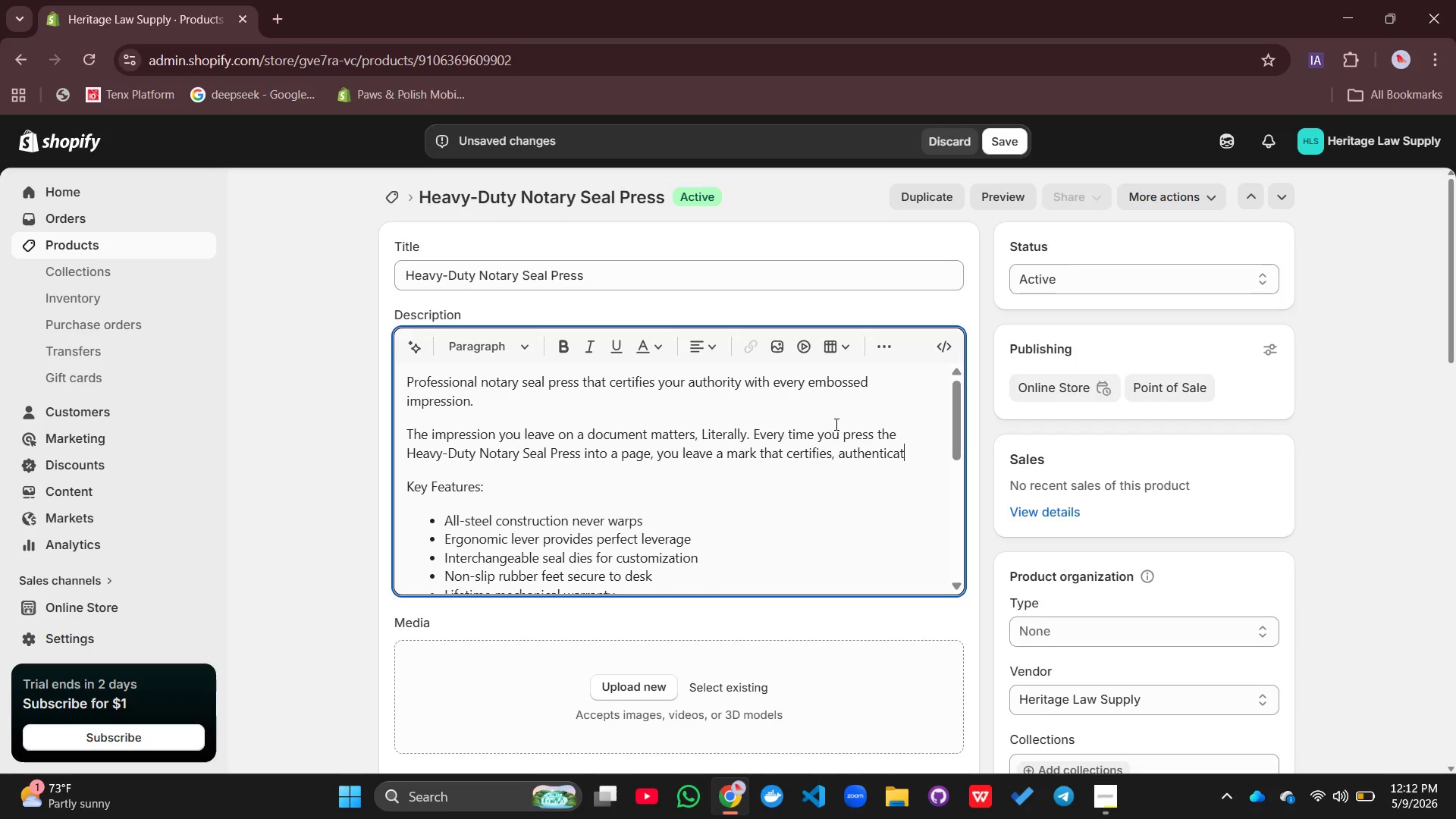 
type(es, and validates. That mark must be perfect )
key(Backspace)
type(. Every time. The seal ensures)
 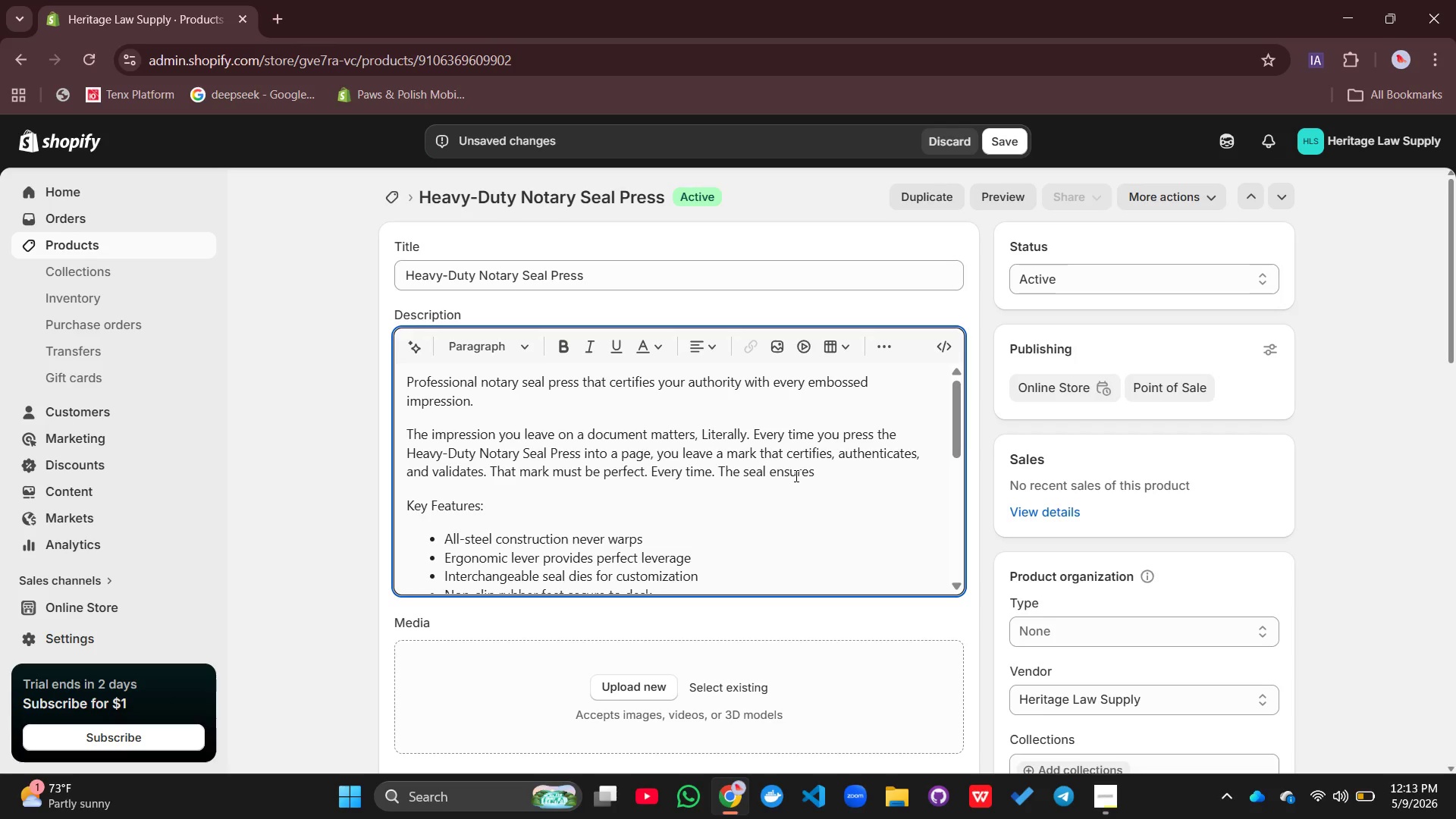 
type(it is)
 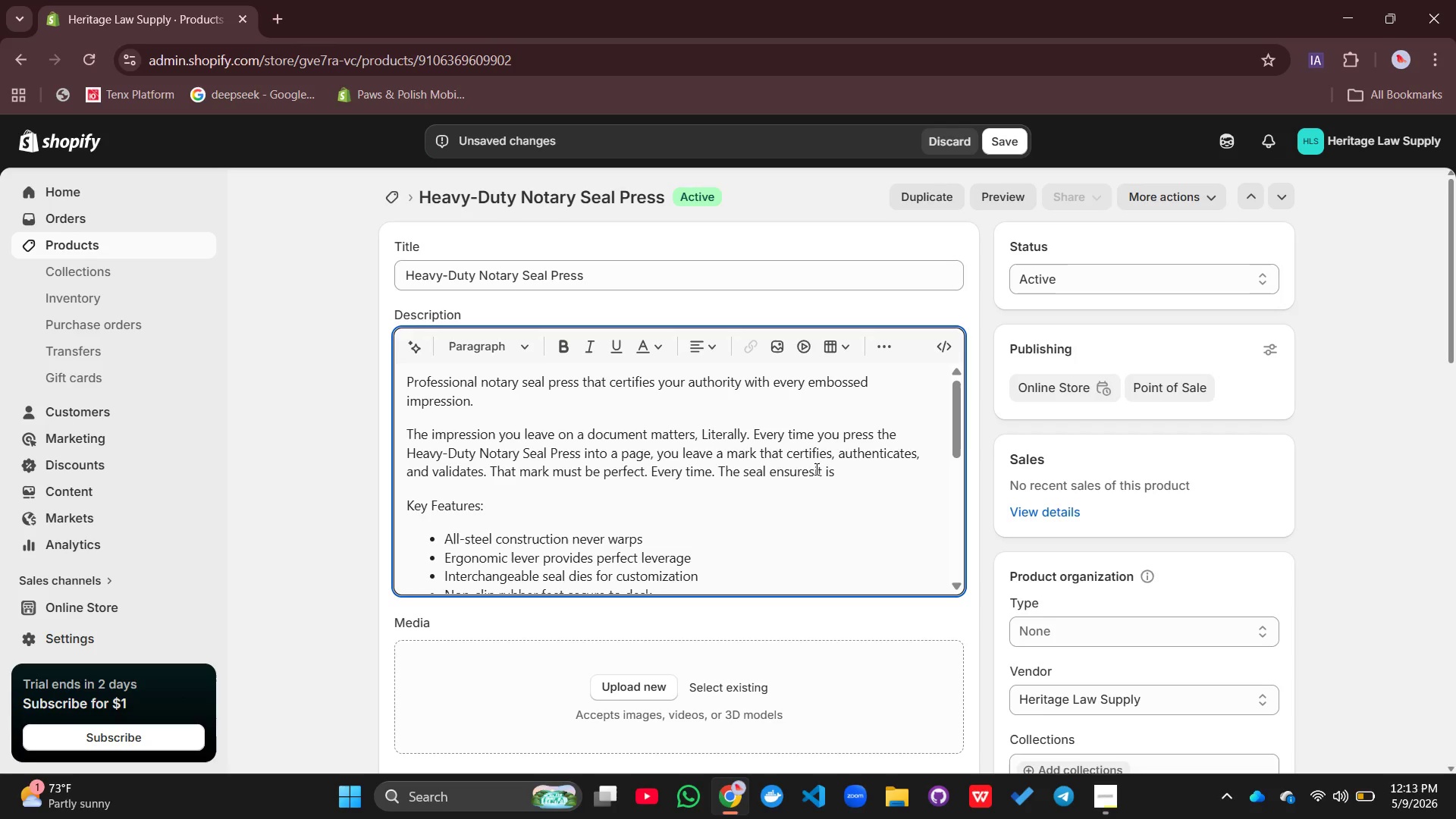 
key(Space)
 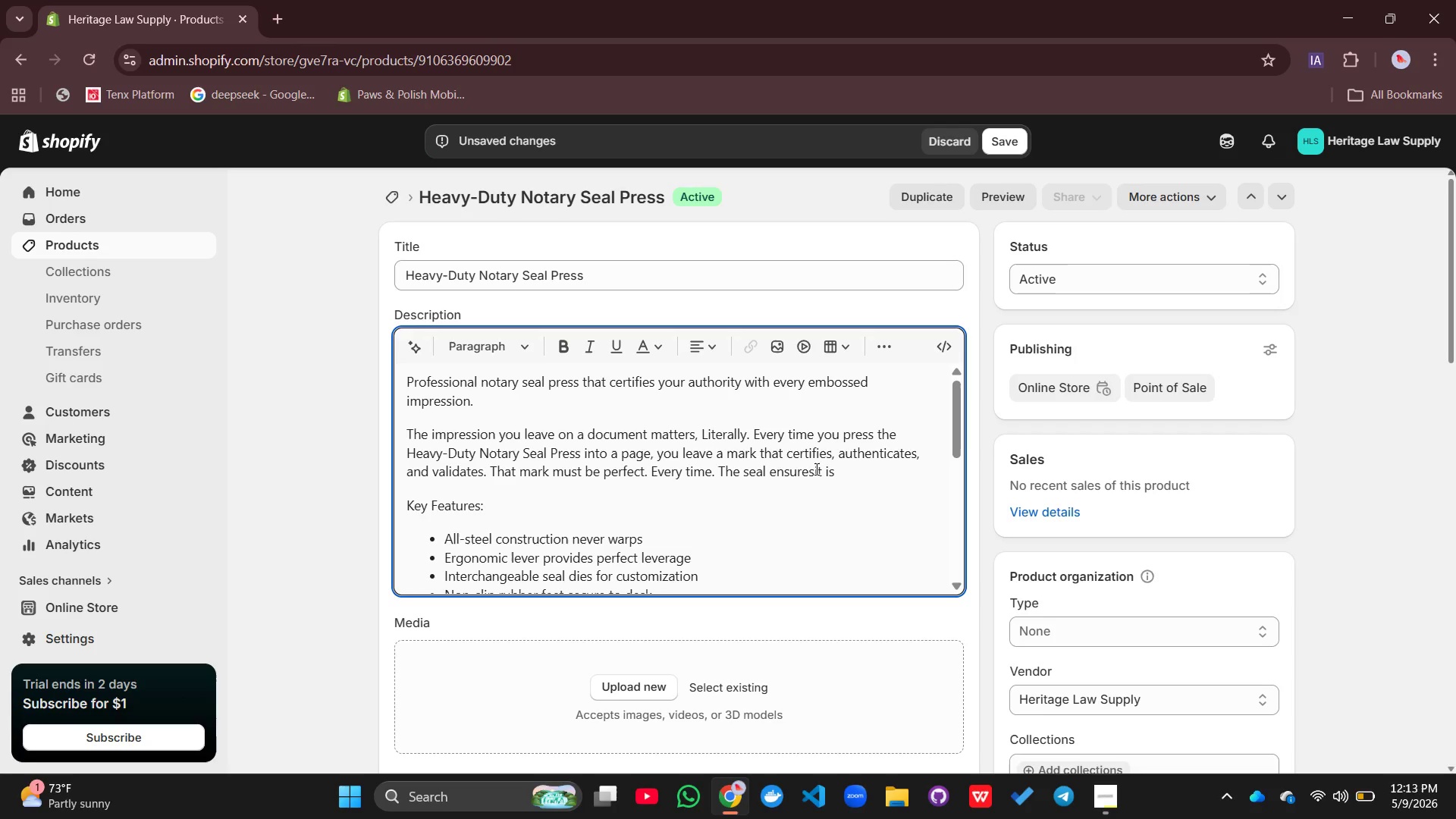 
key(Space)
 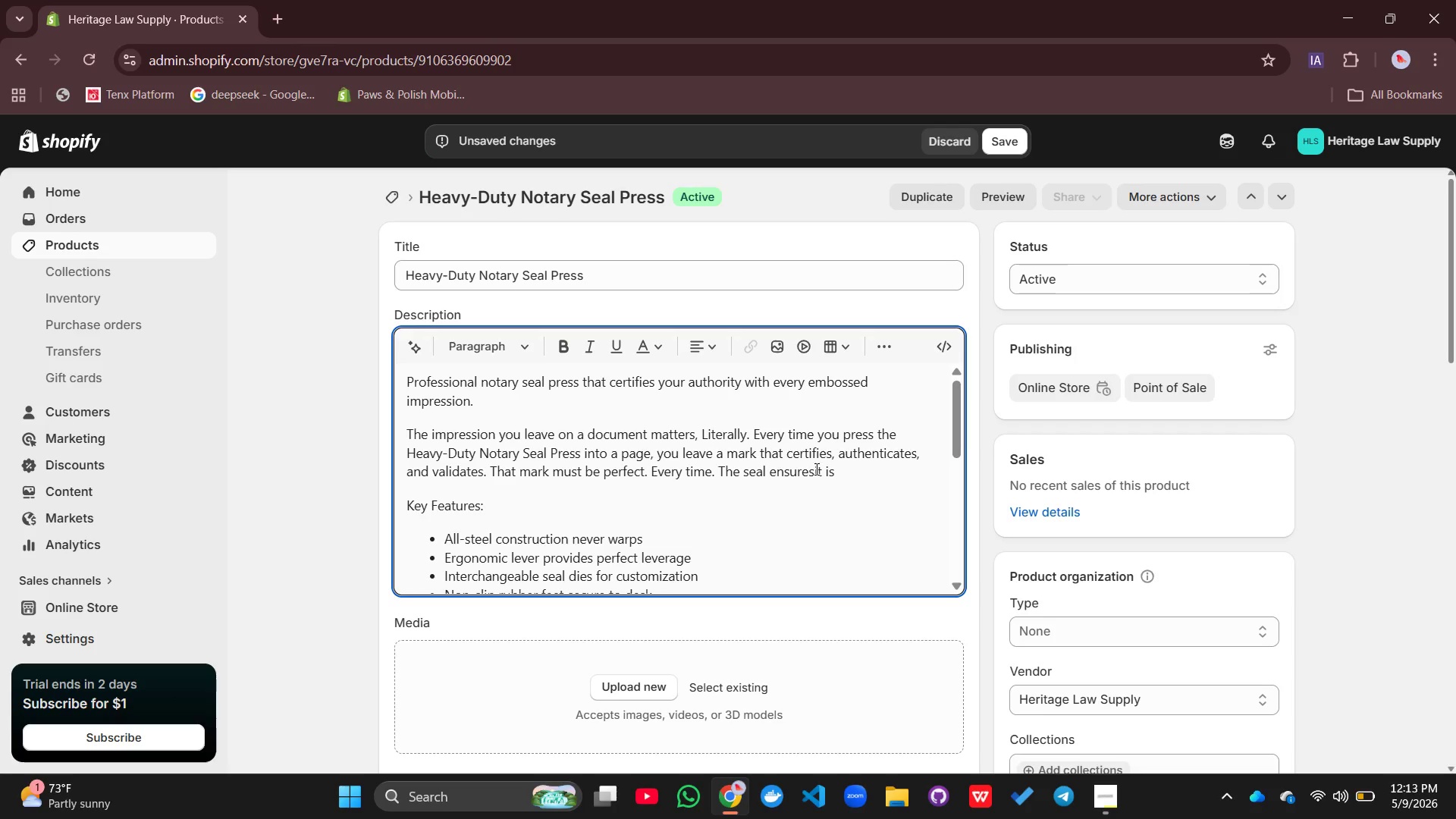 
left_click_drag(start_coordinate=[815, 469], to_coordinate=[822, 468])
 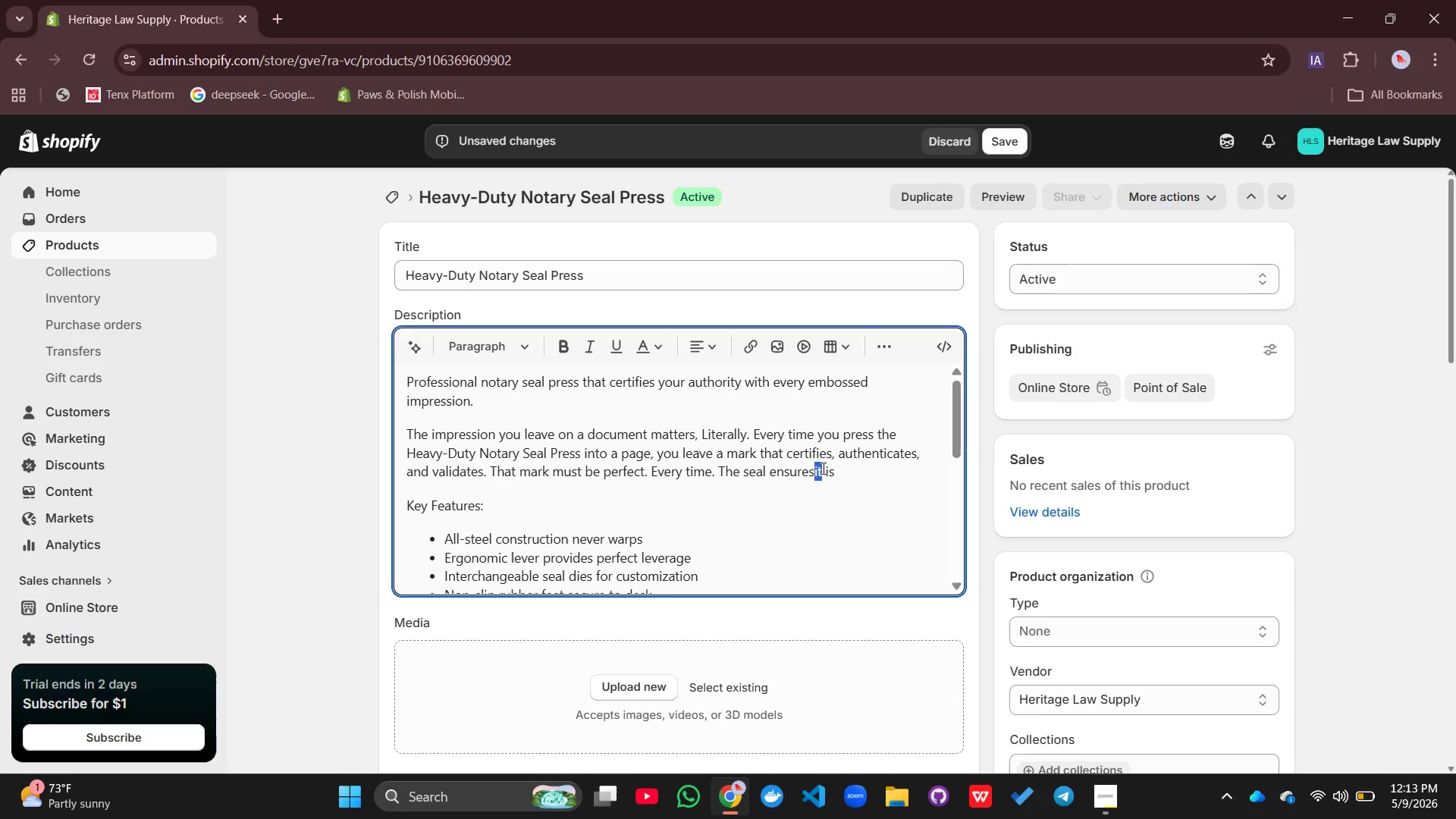 
left_click([822, 468])
 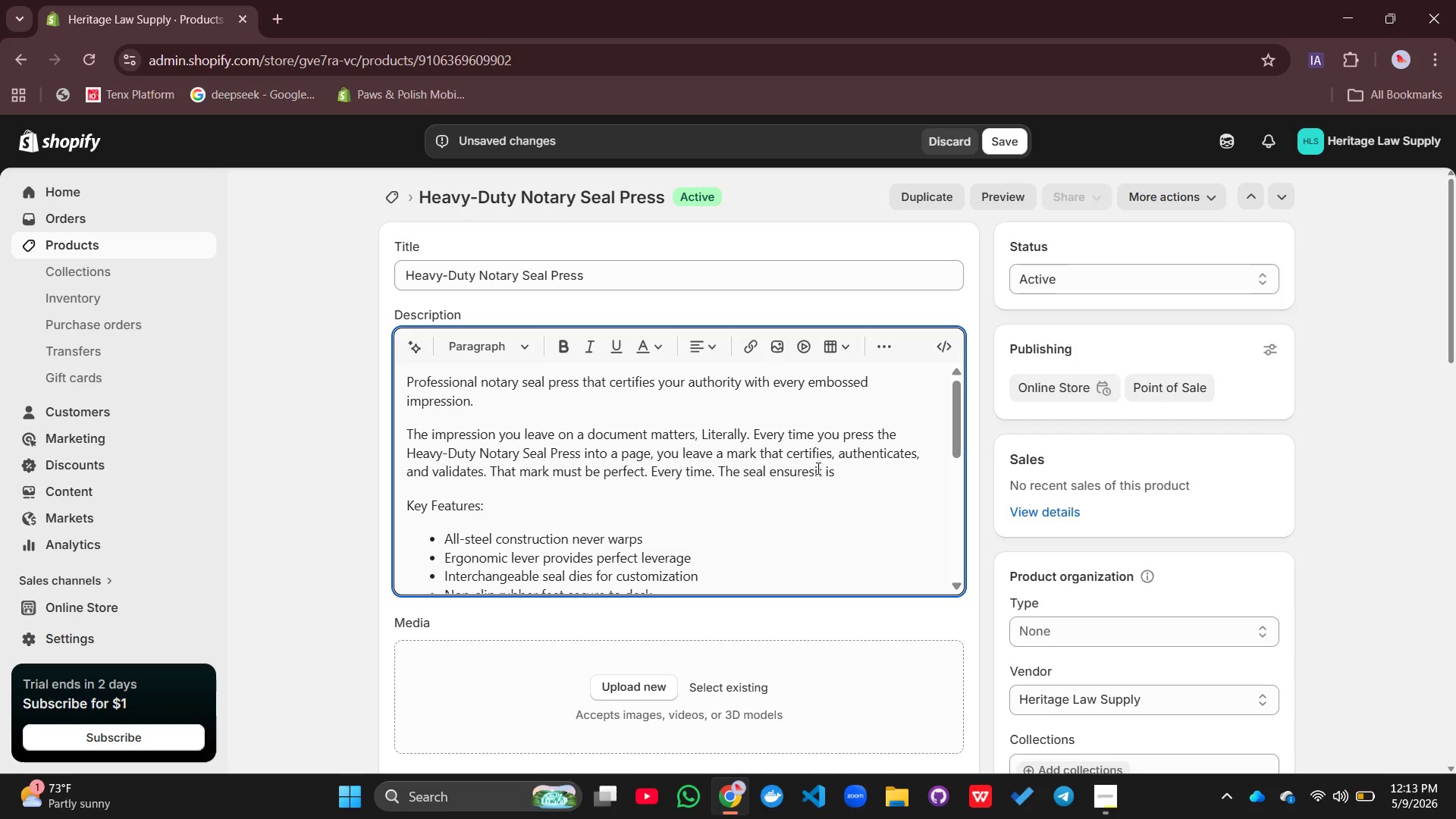 
wait(6.7)
 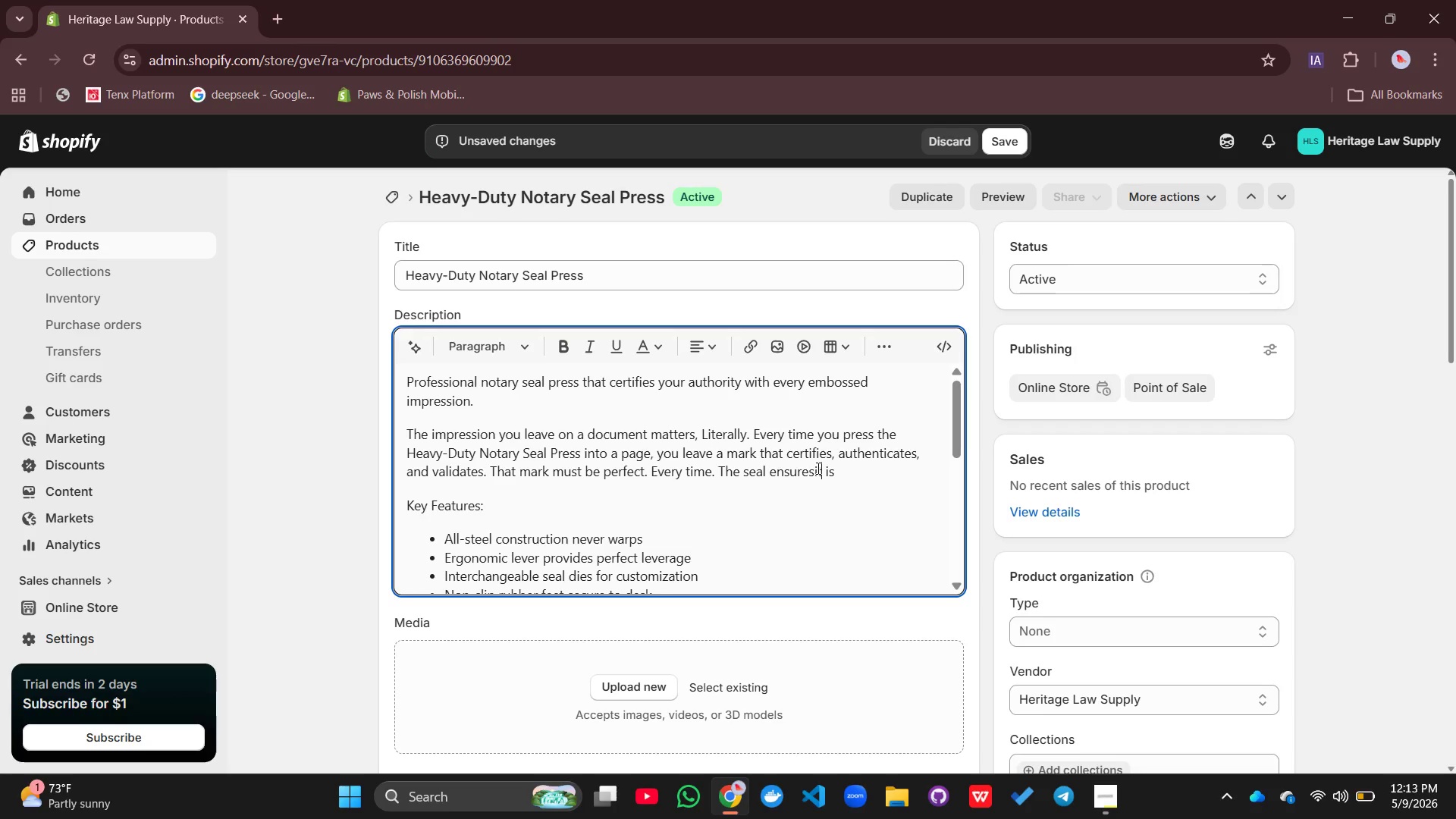 
key(ArrowLeft)
 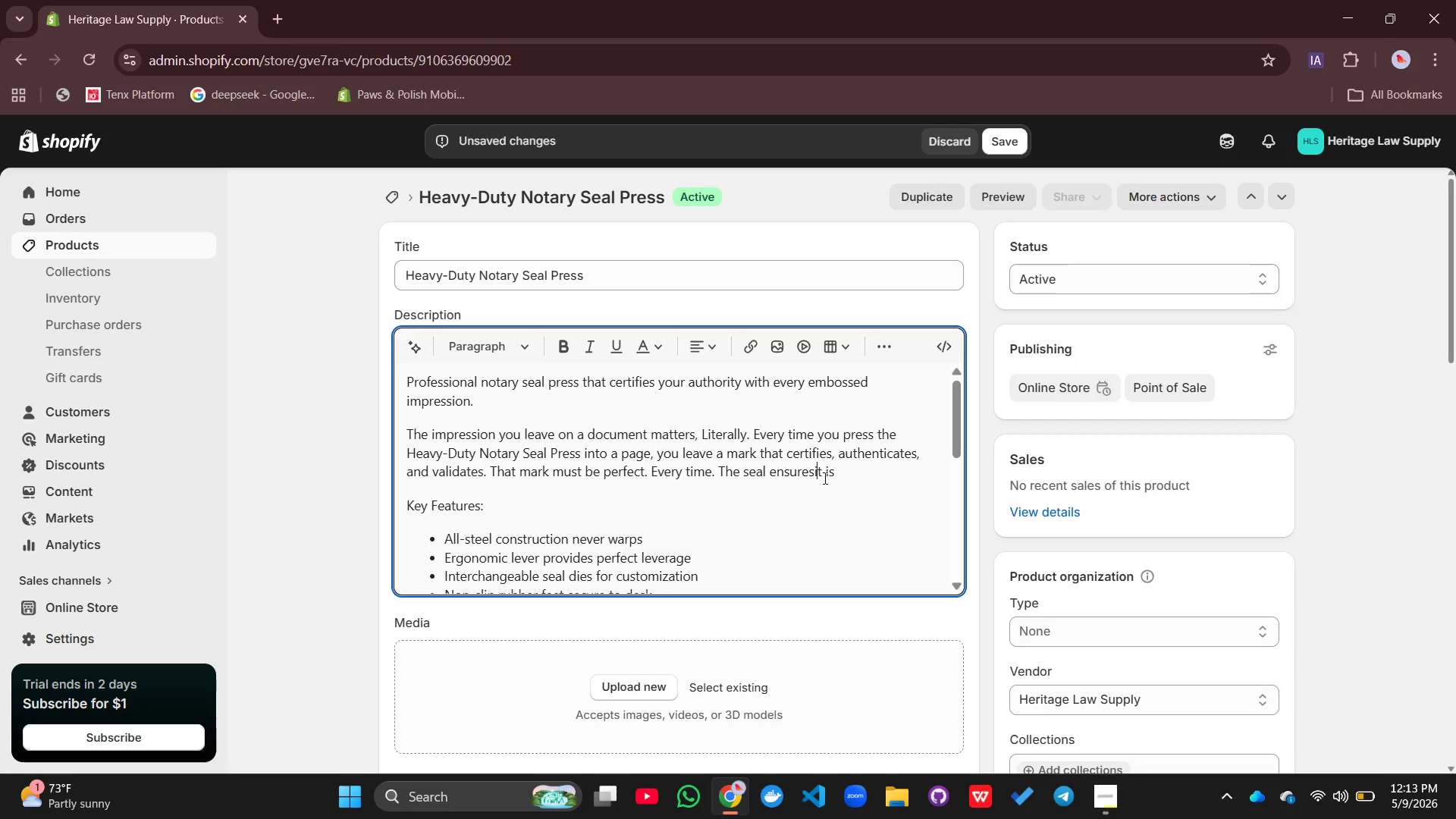 
key(ArrowLeft)
 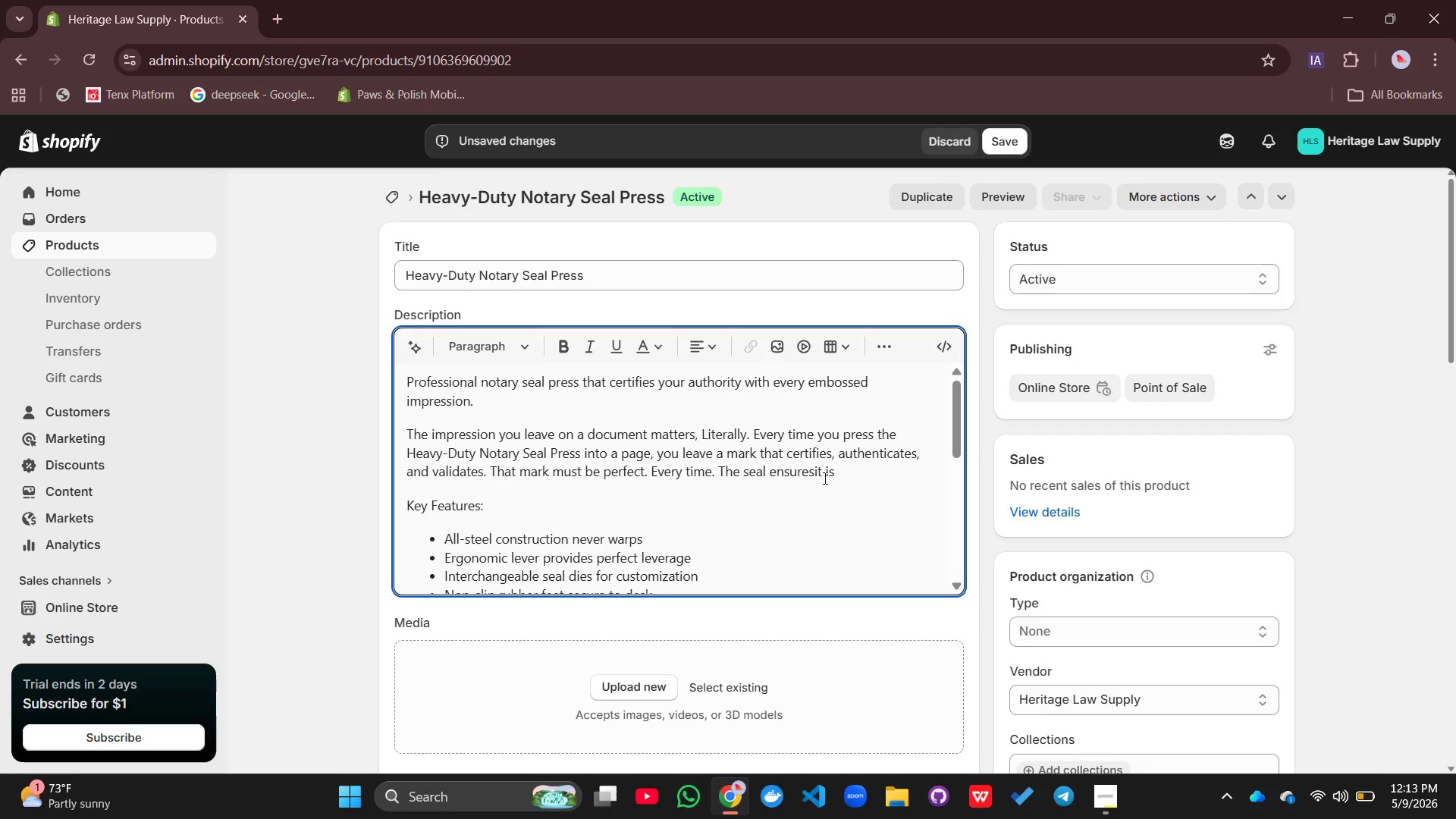 
key(ArrowRight)
 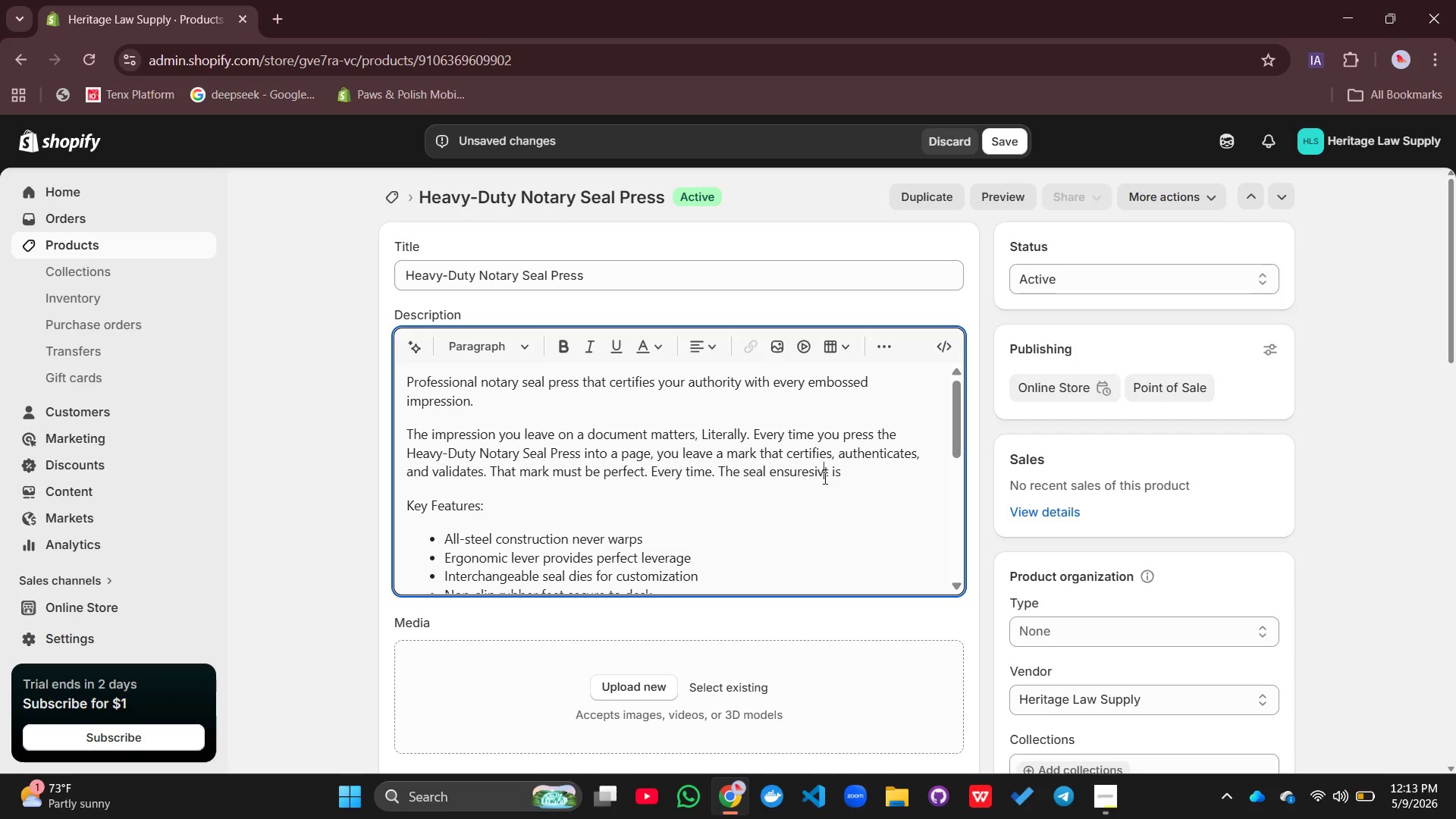 
key(V)
 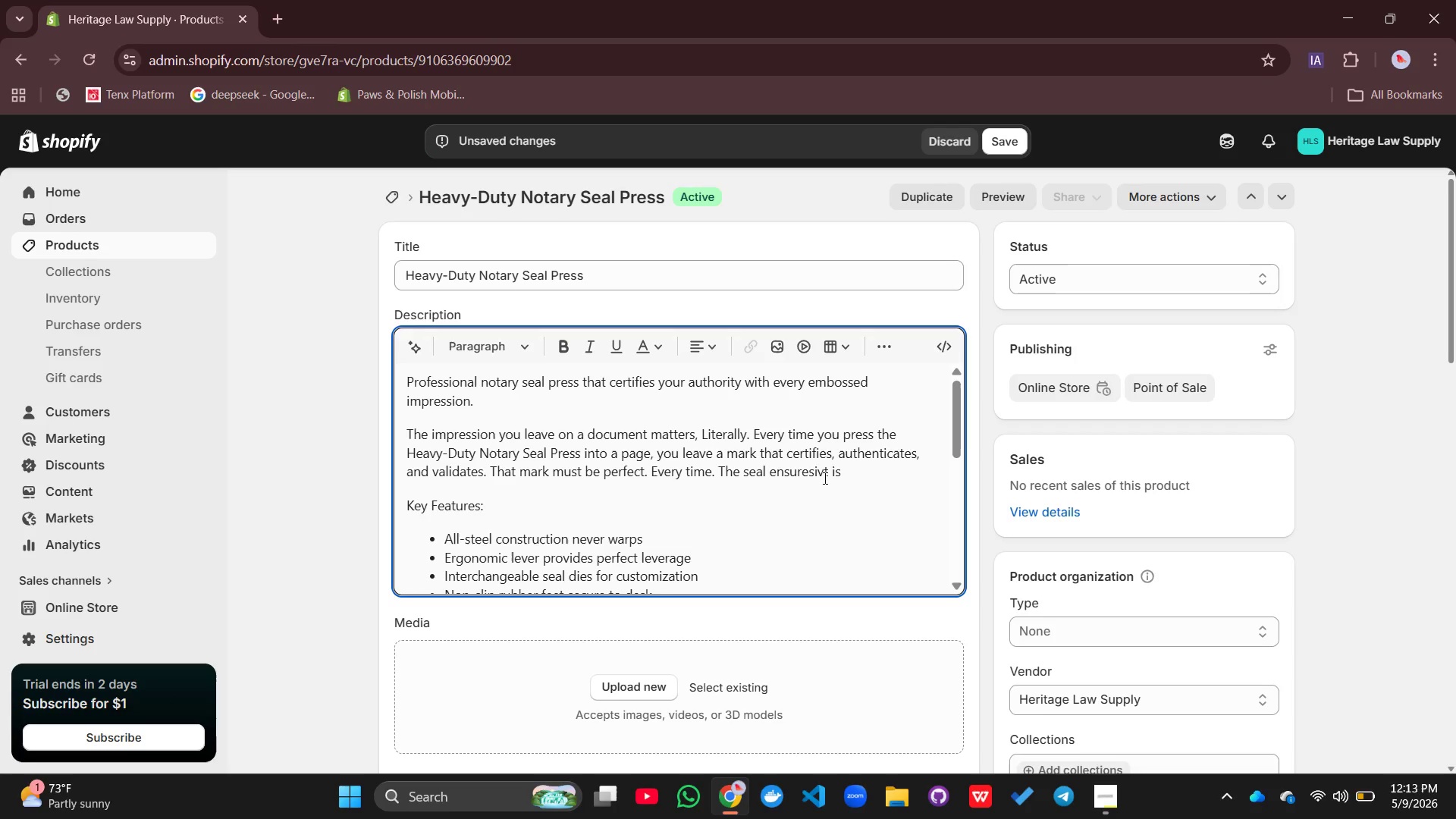 
key(Backspace)
 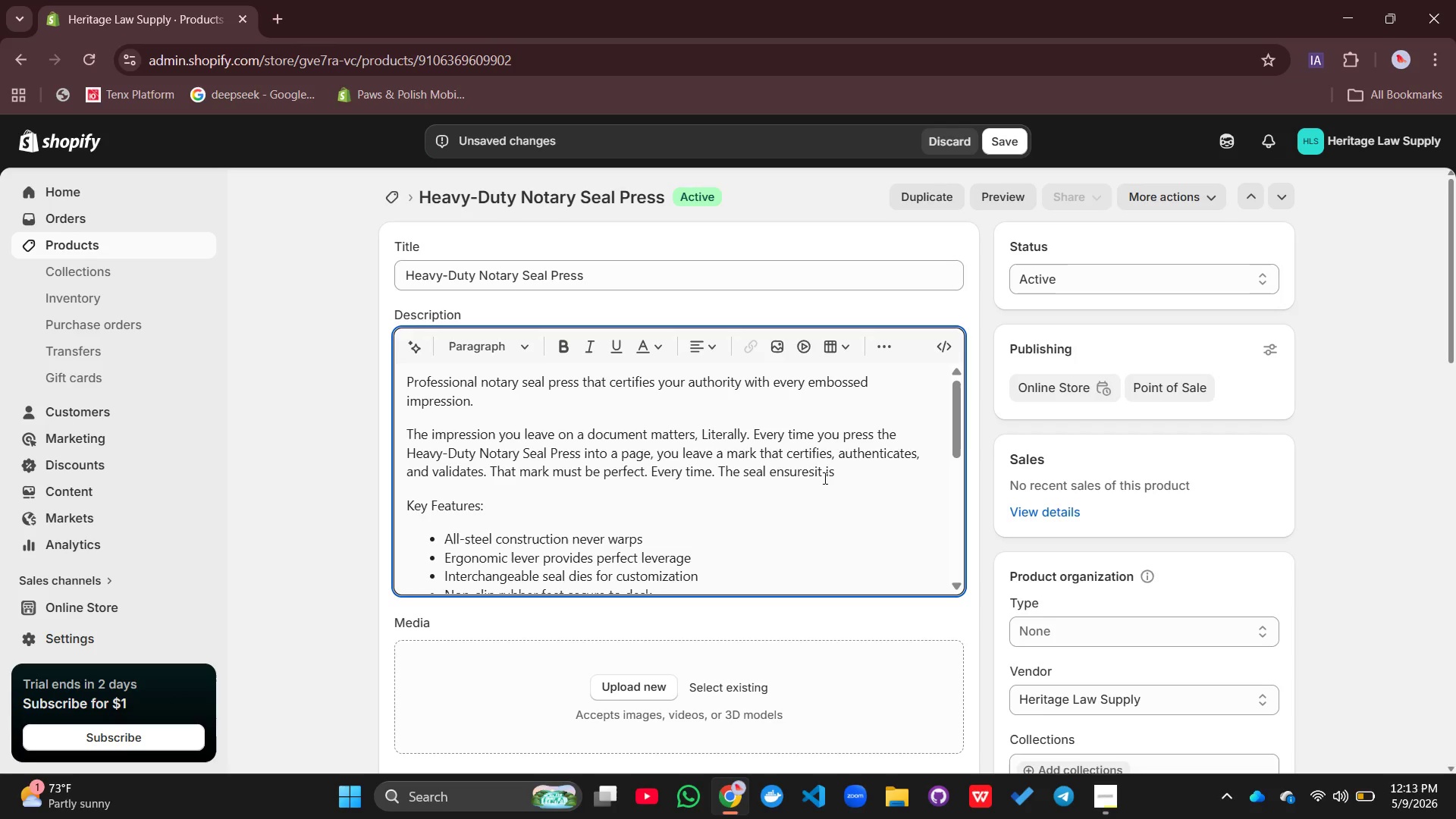 
key(Space)
 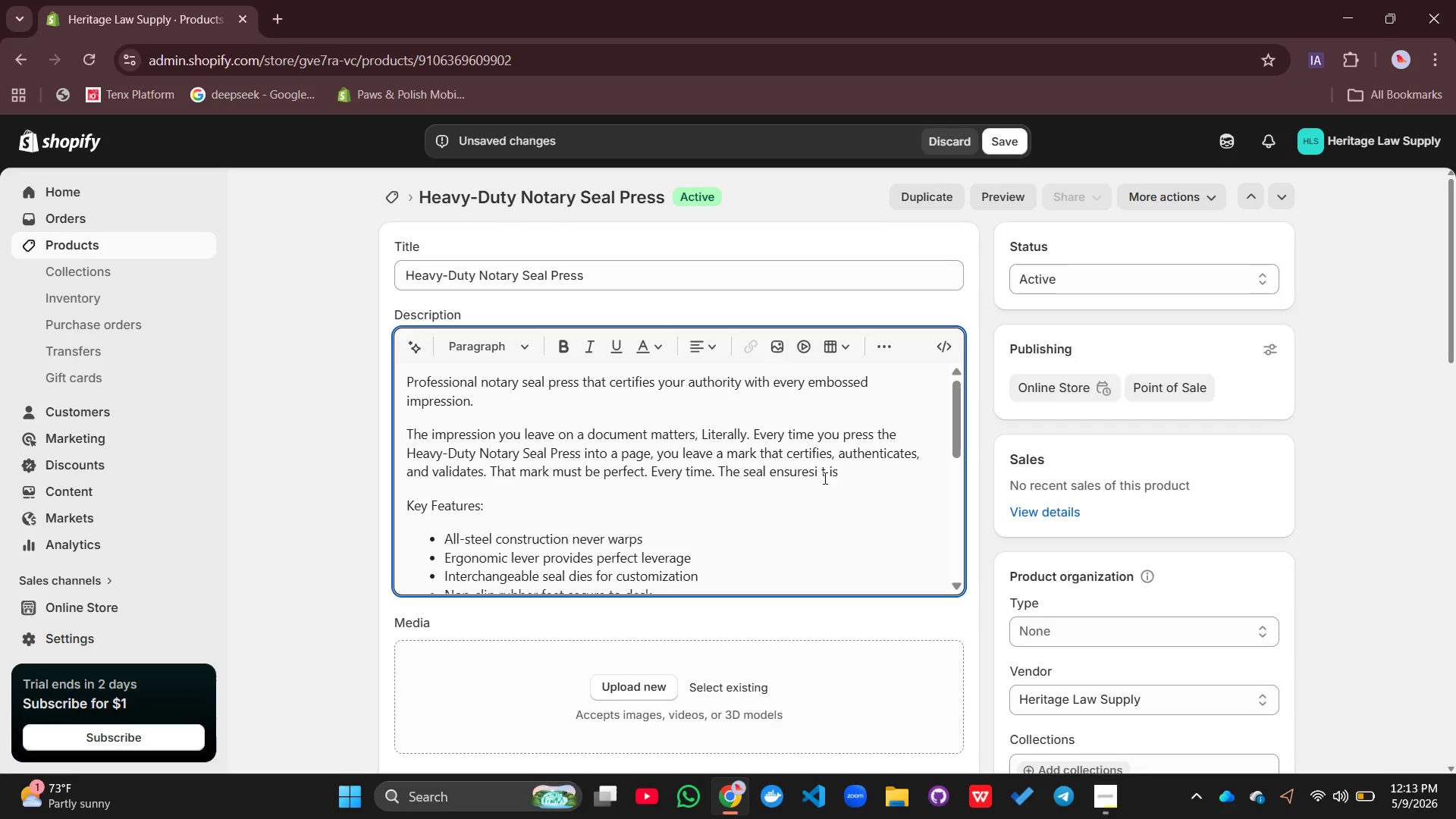 
key(Backspace)
 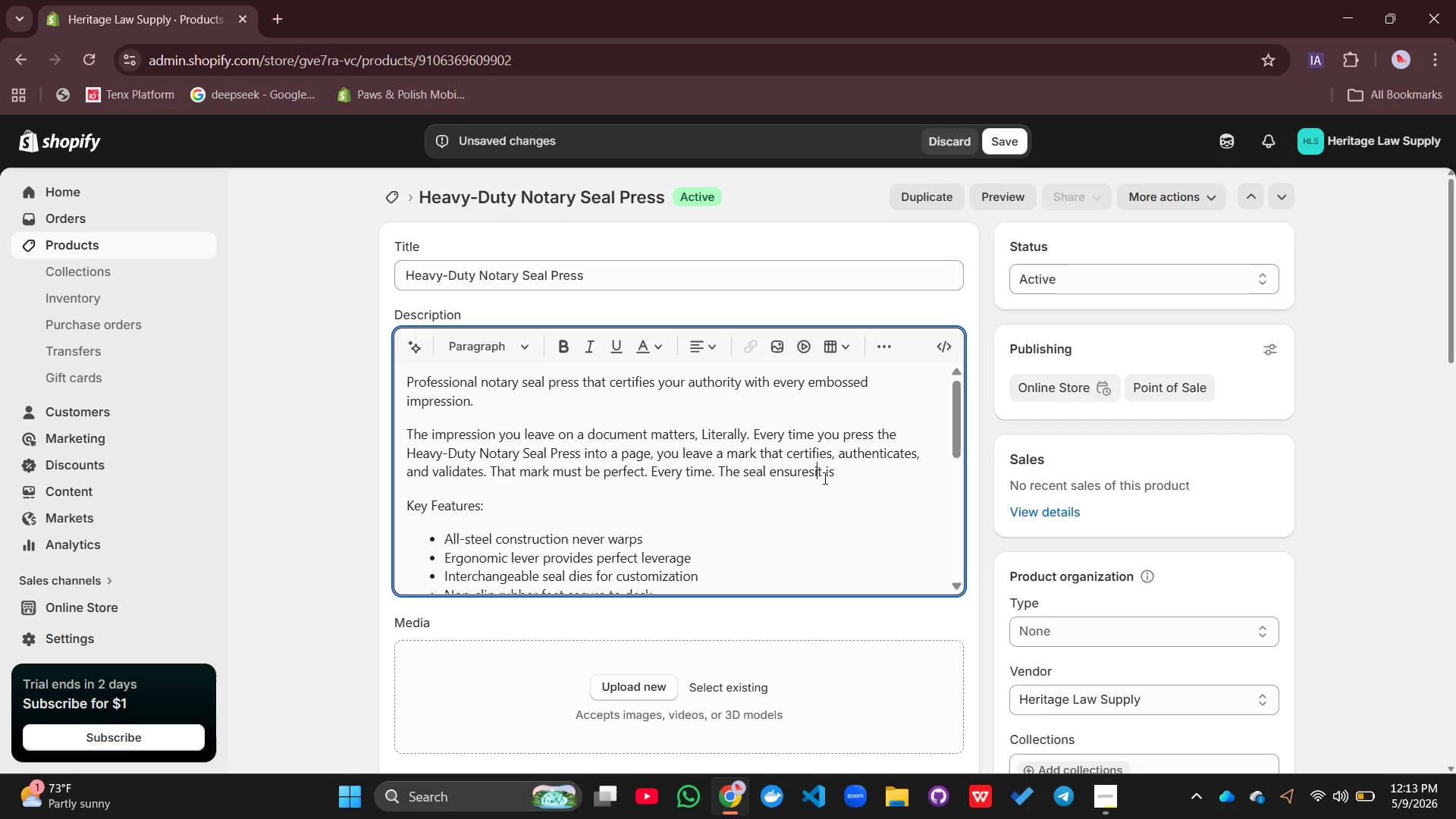 
key(ArrowLeft)
 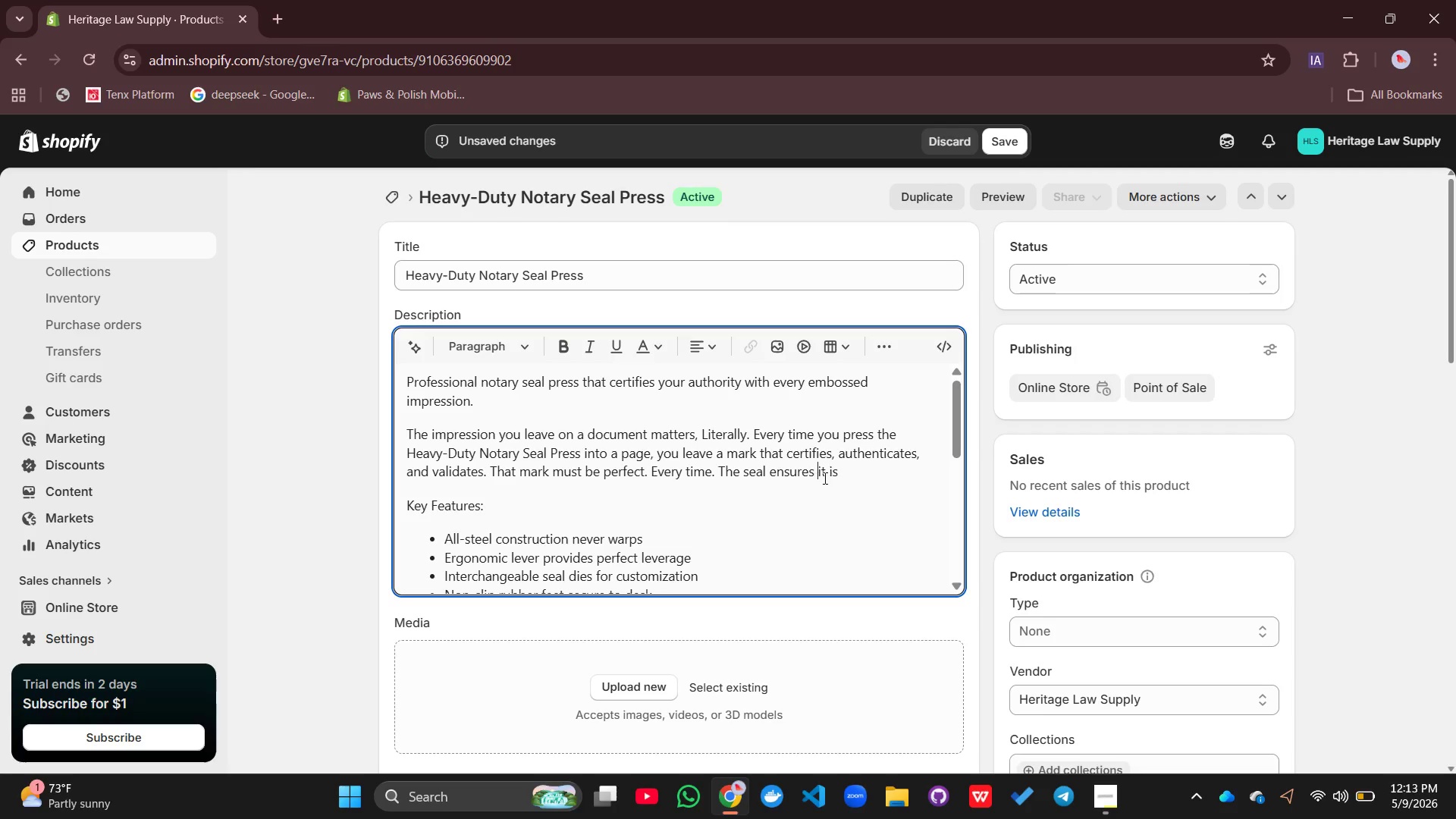 
key(Space)
 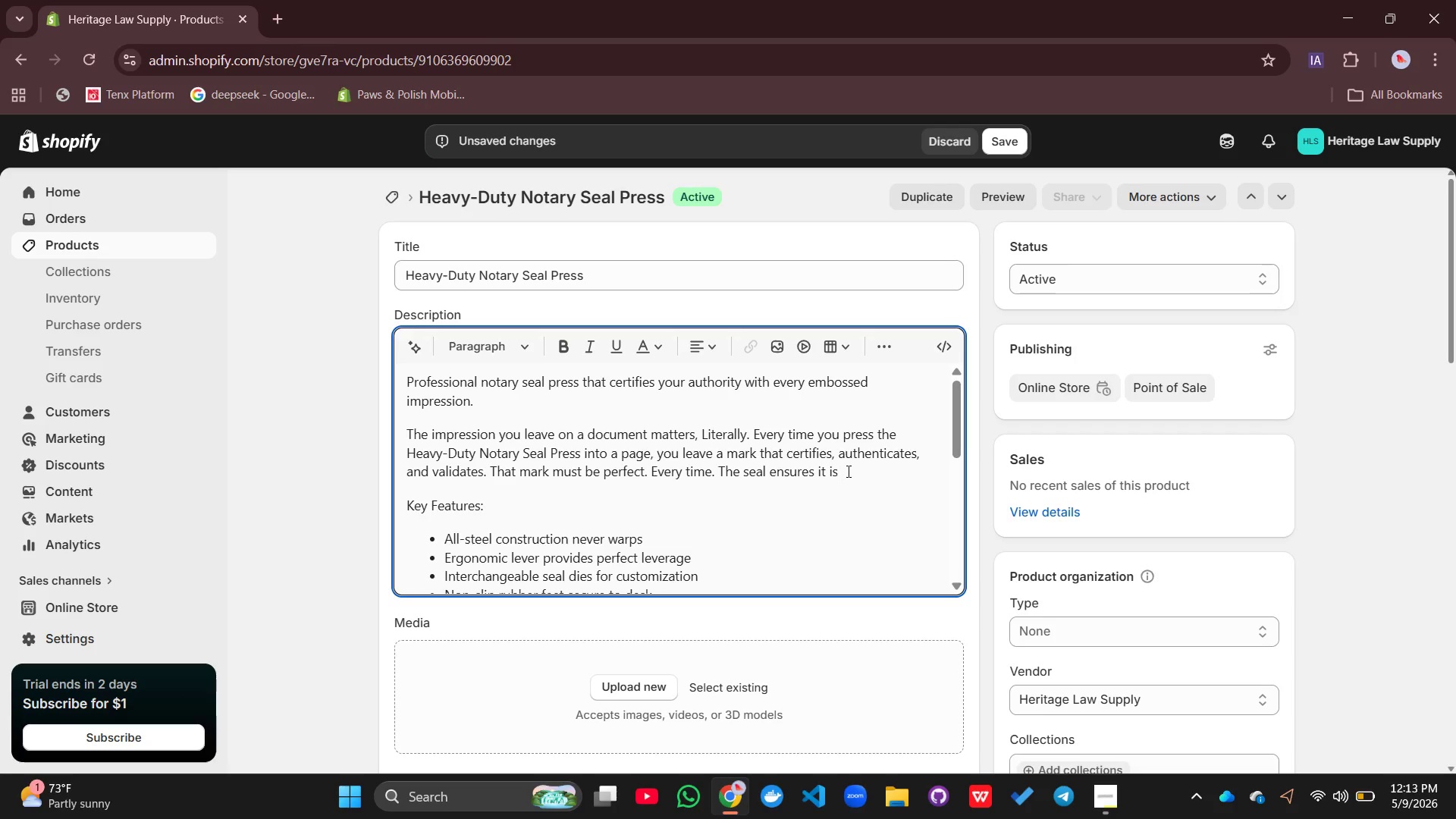 
left_click([847, 471])
 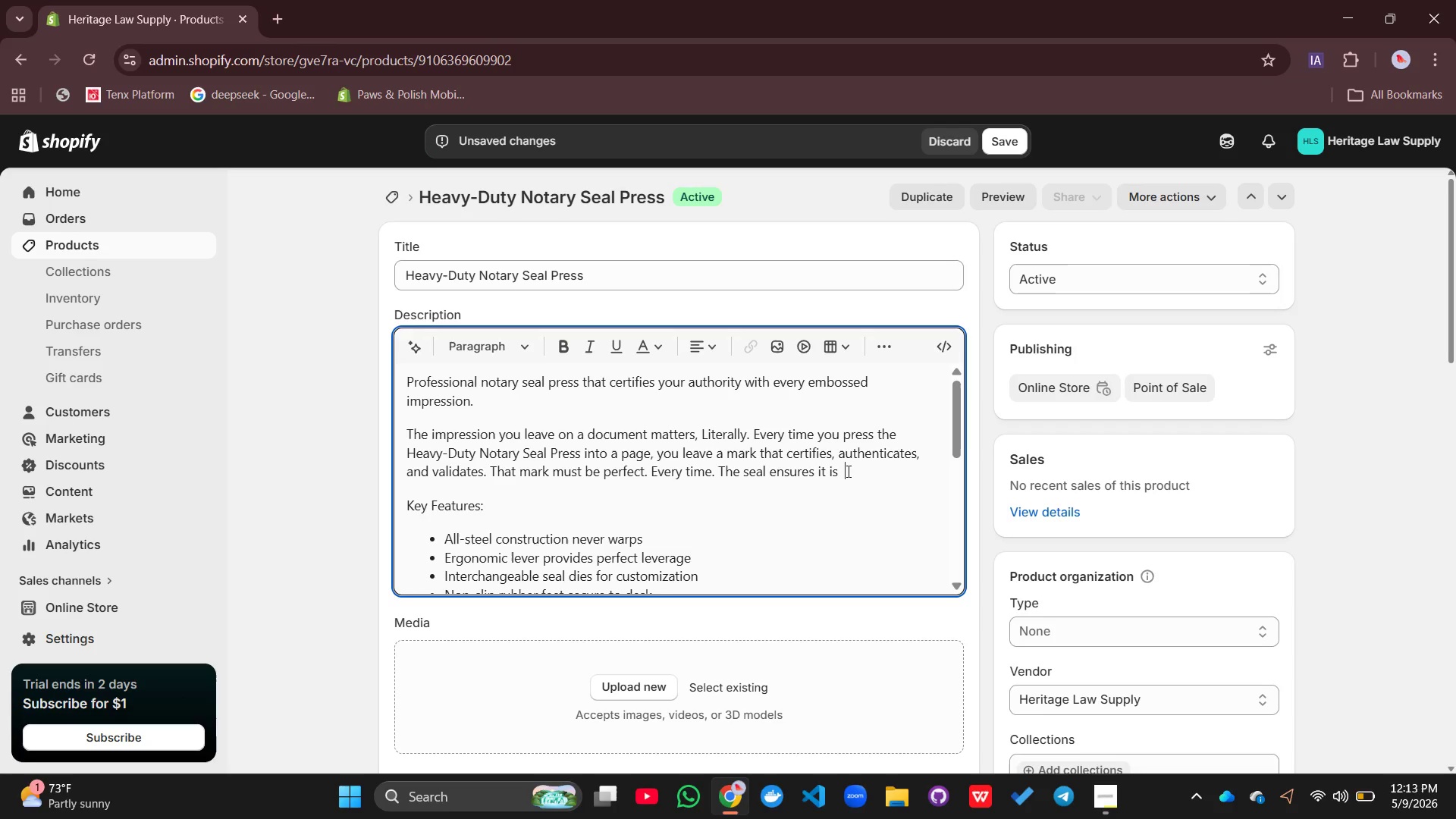 
key(Backspace)
 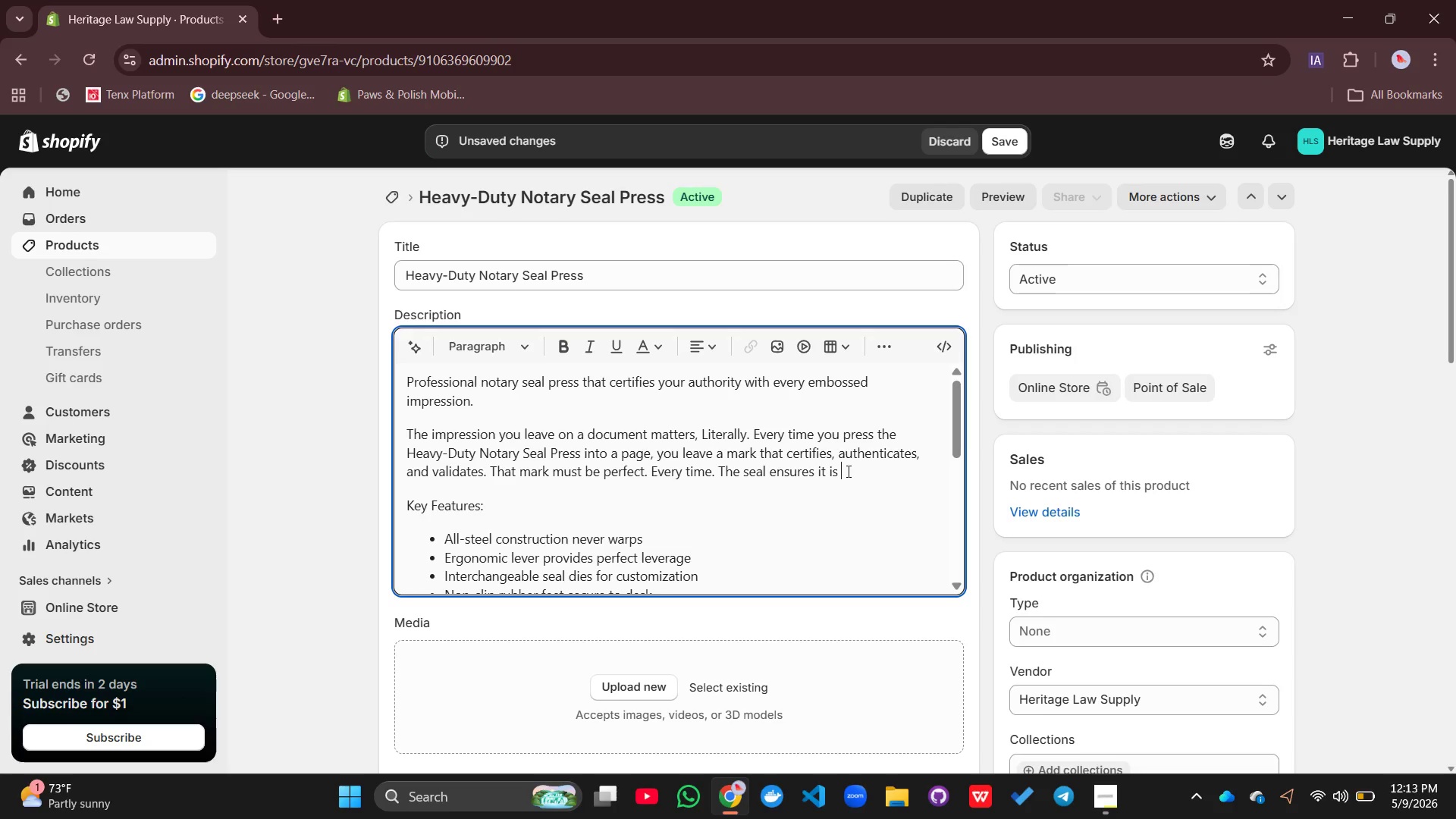 
key(Period)
 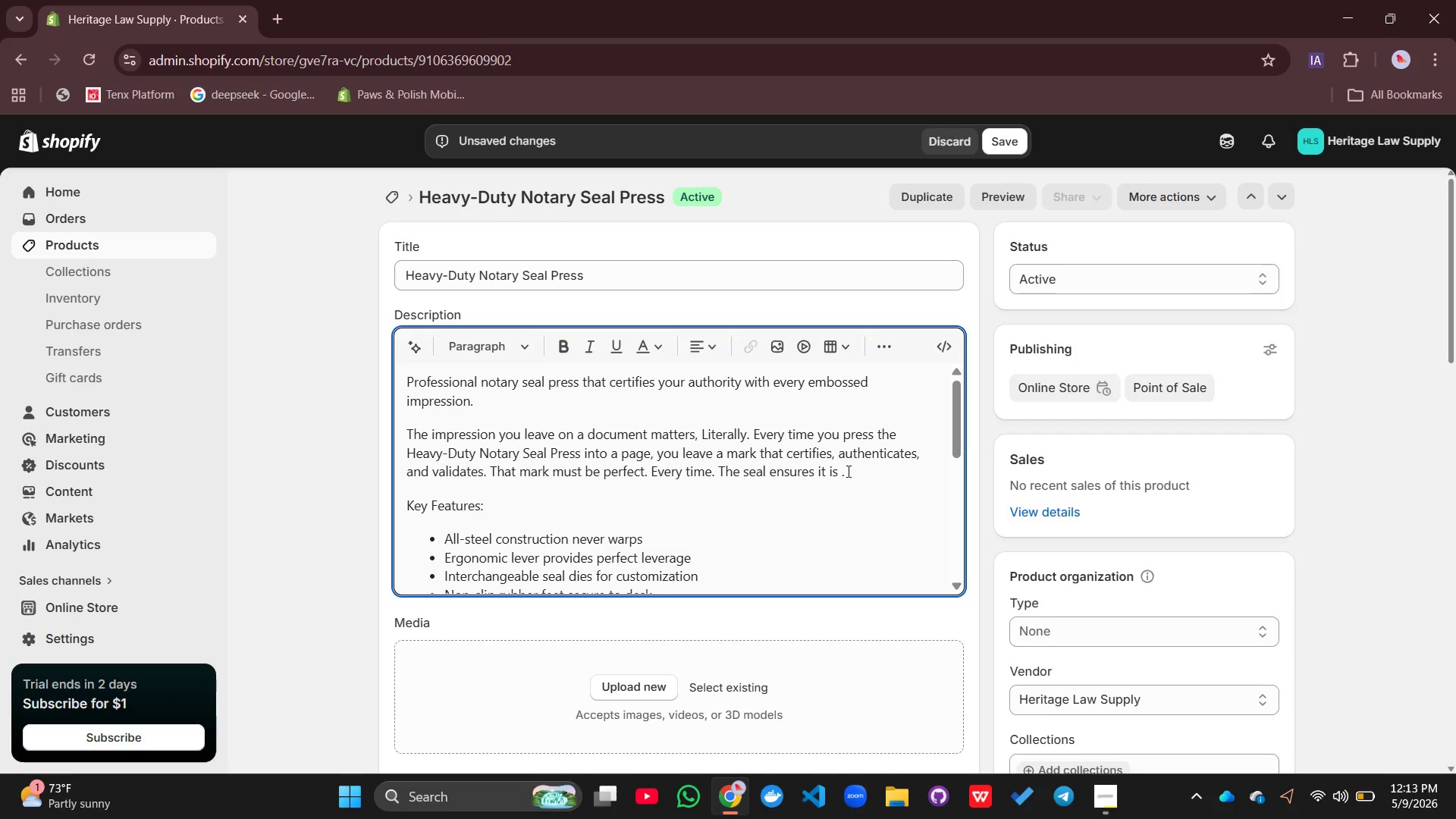 
key(Backspace)
 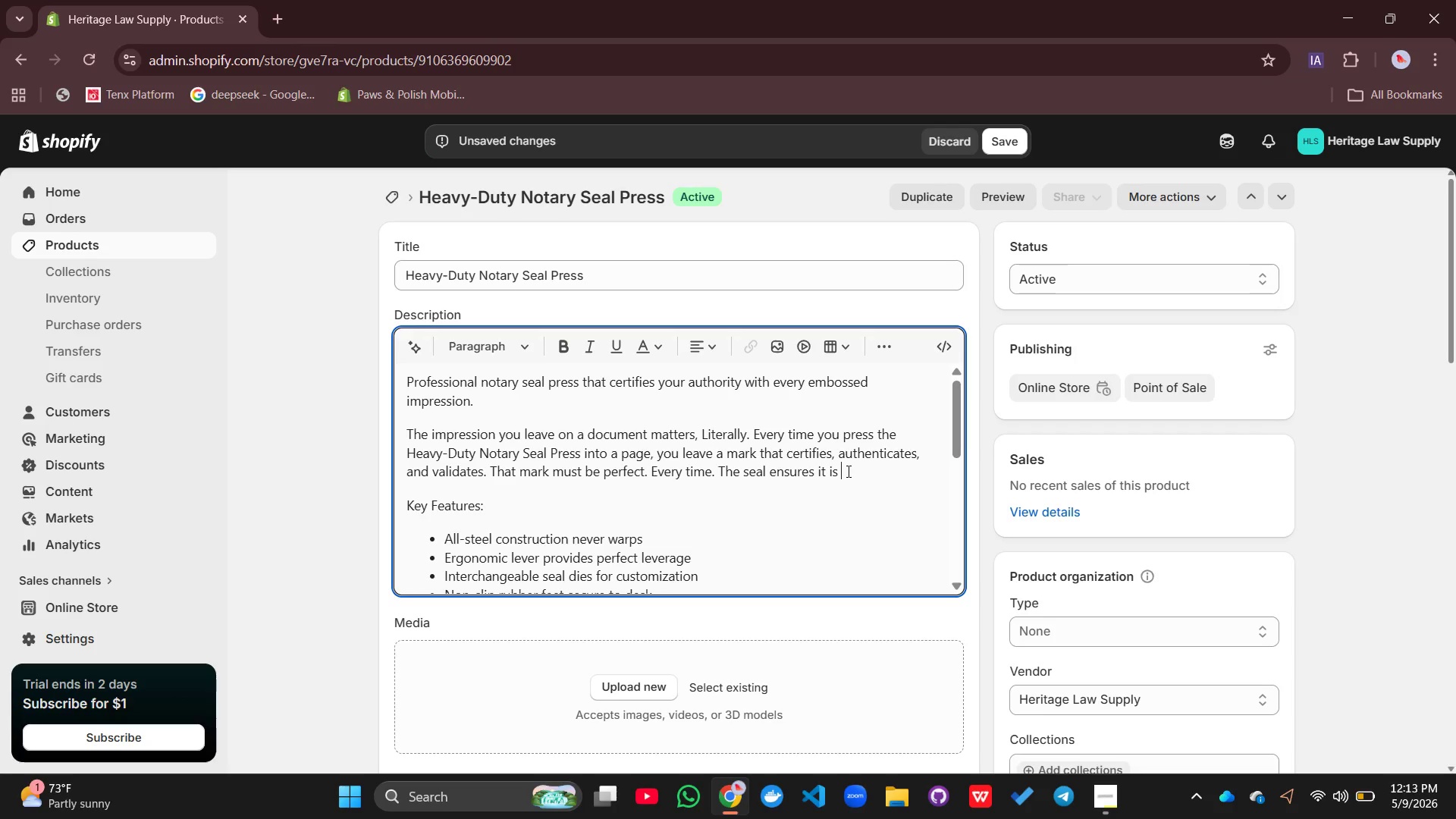 
key(Backspace)
 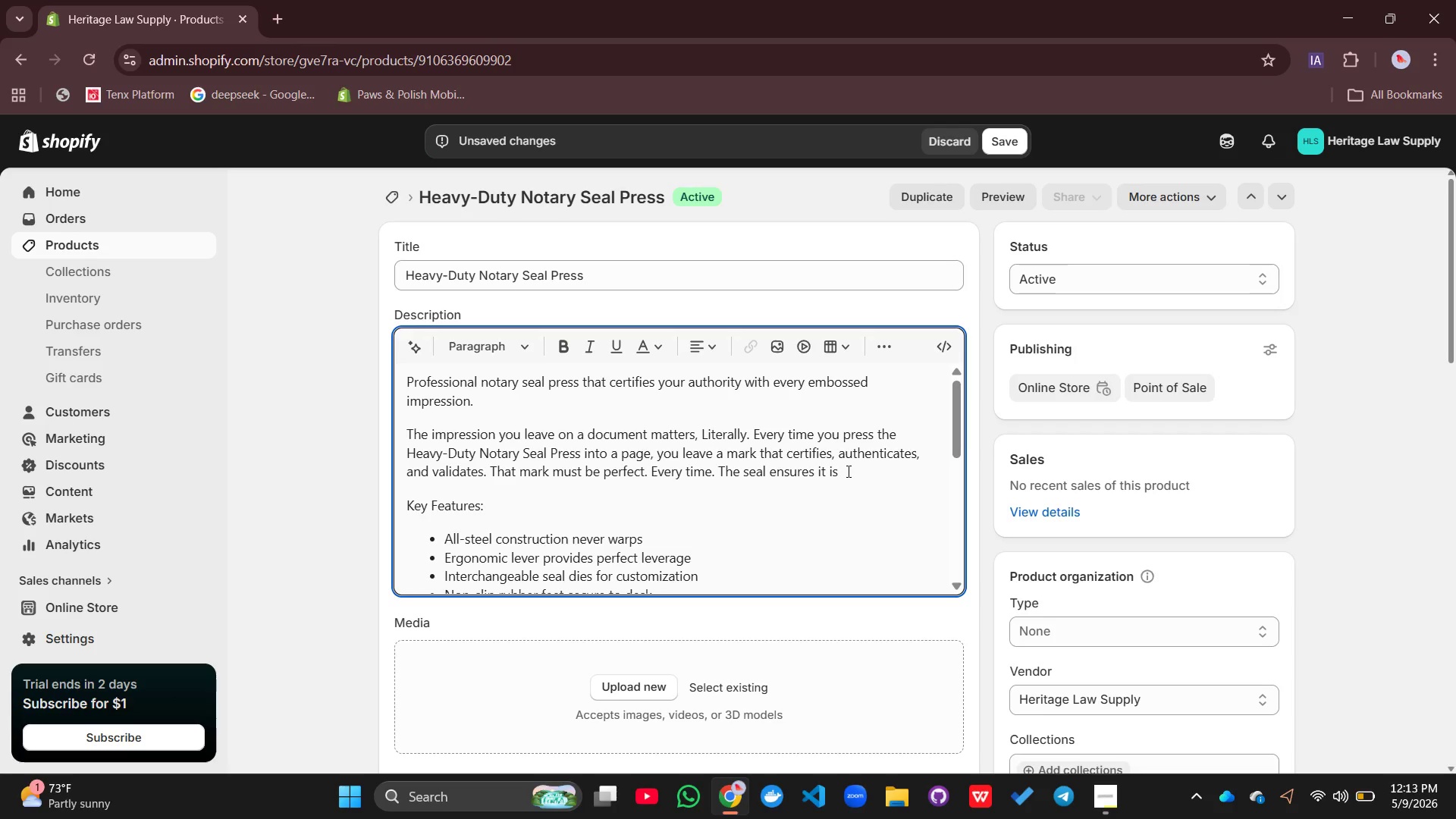 
key(Period)
 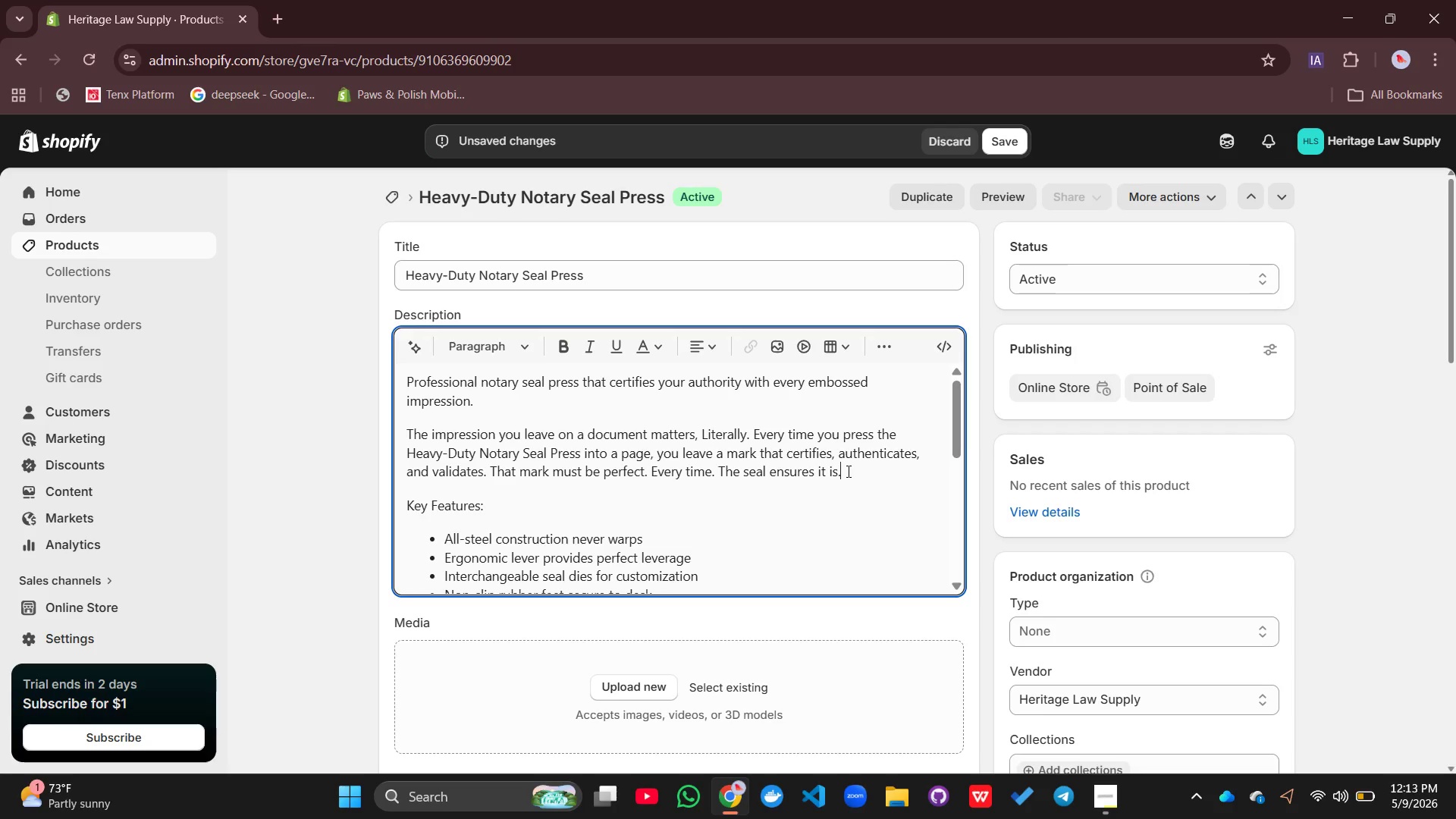 
wait(10.58)
 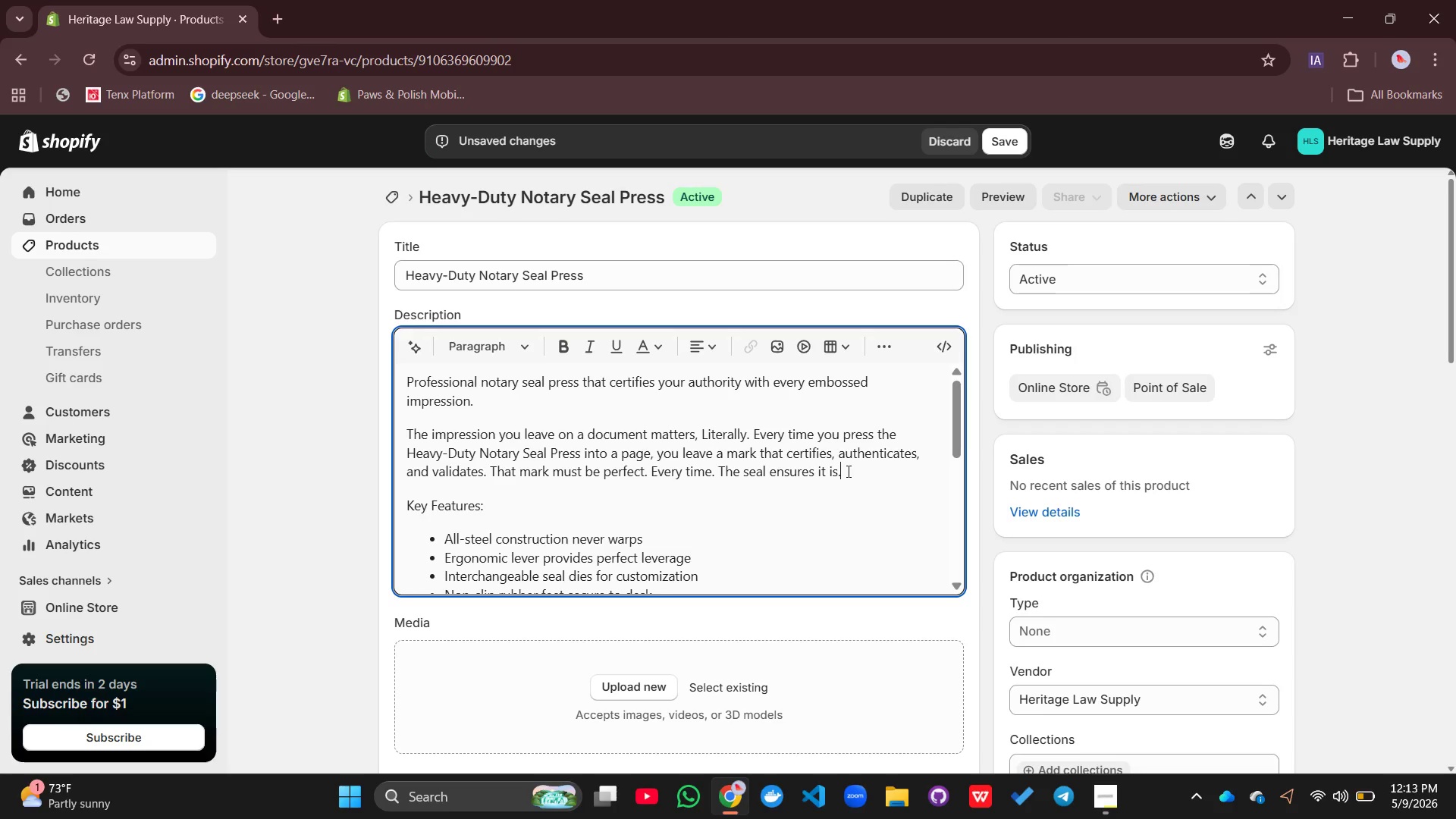 
double_click([469, 403])
 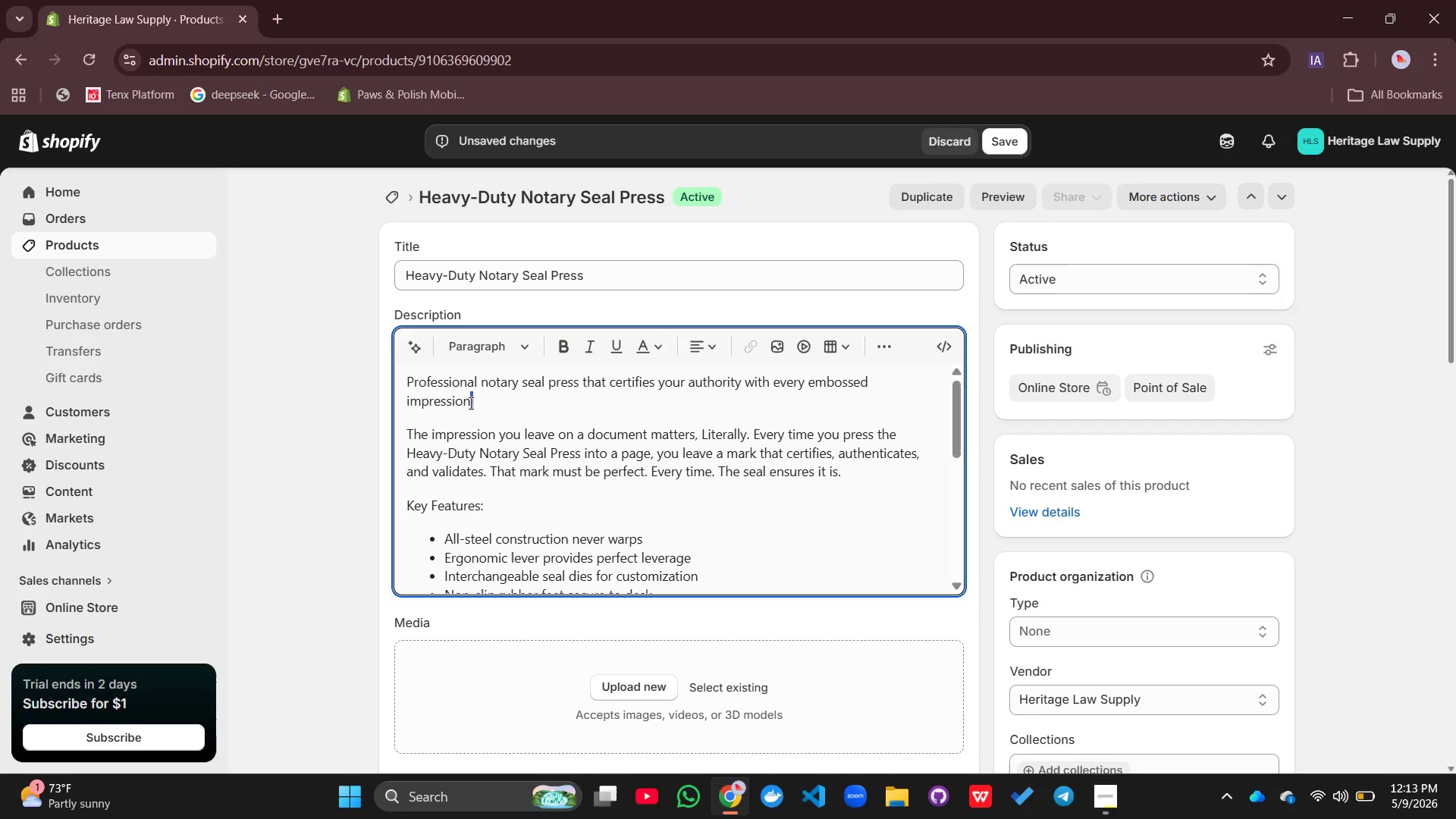 
triple_click([469, 403])
 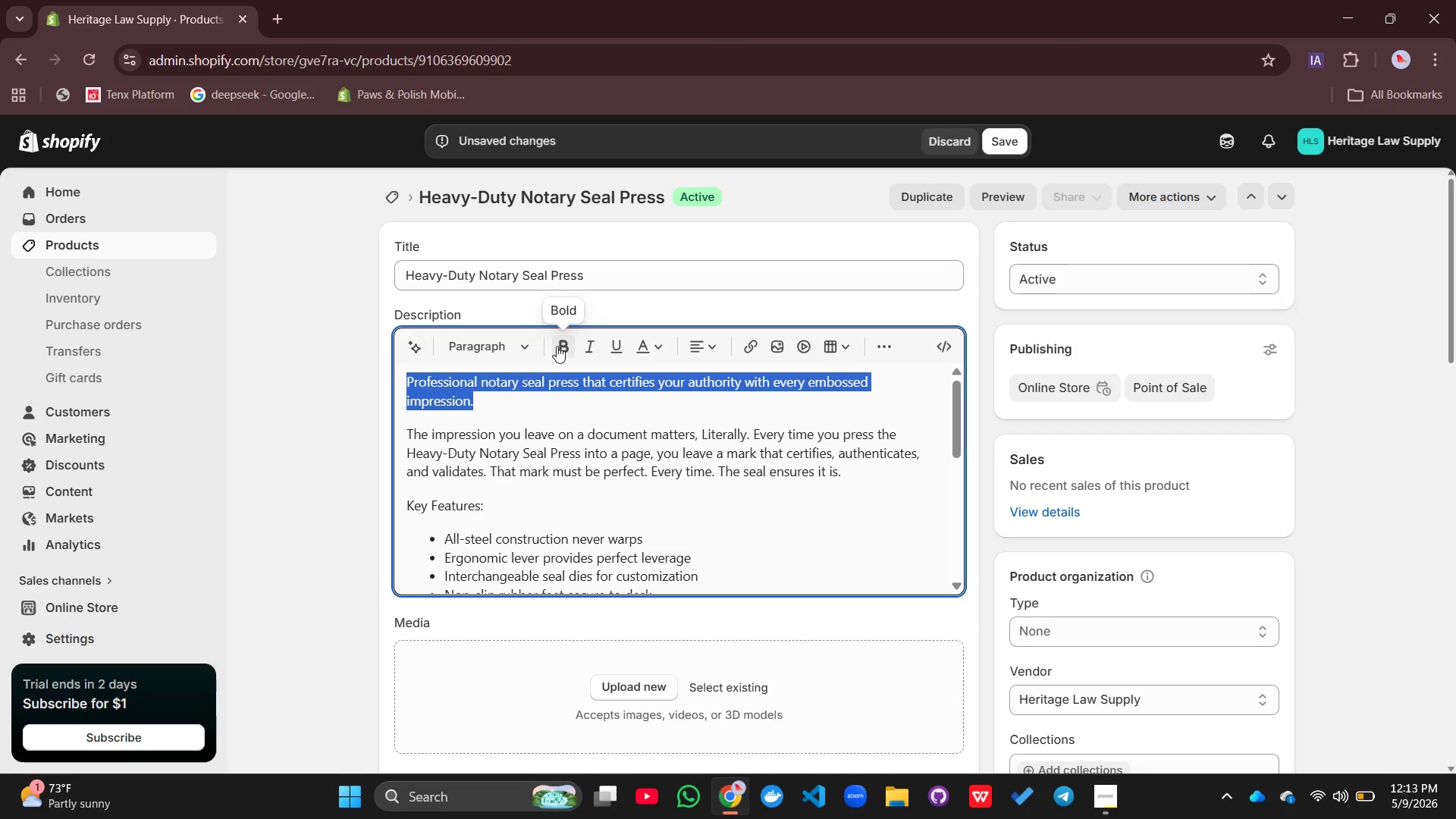 
left_click([556, 346])
 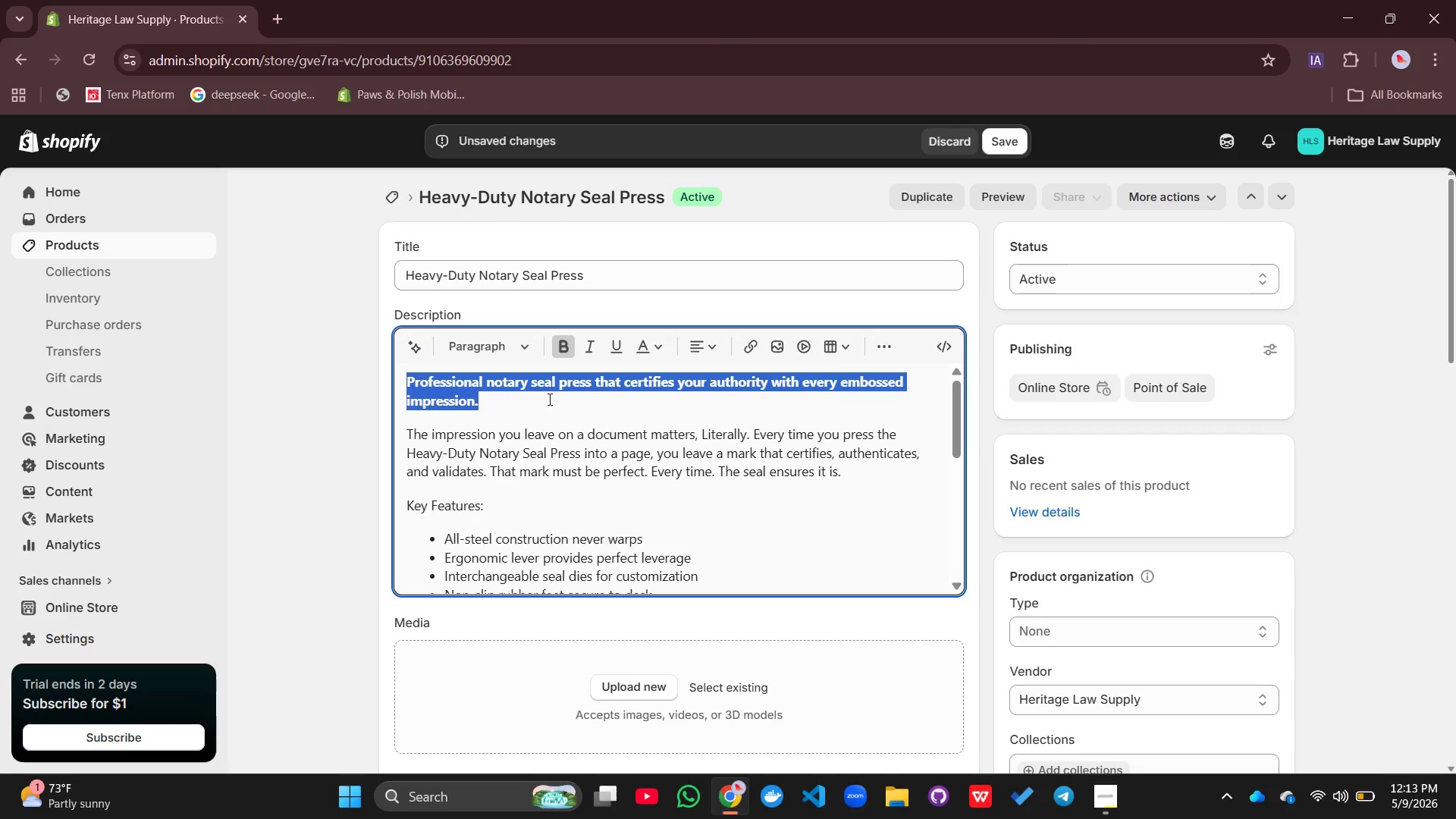 
left_click([548, 399])
 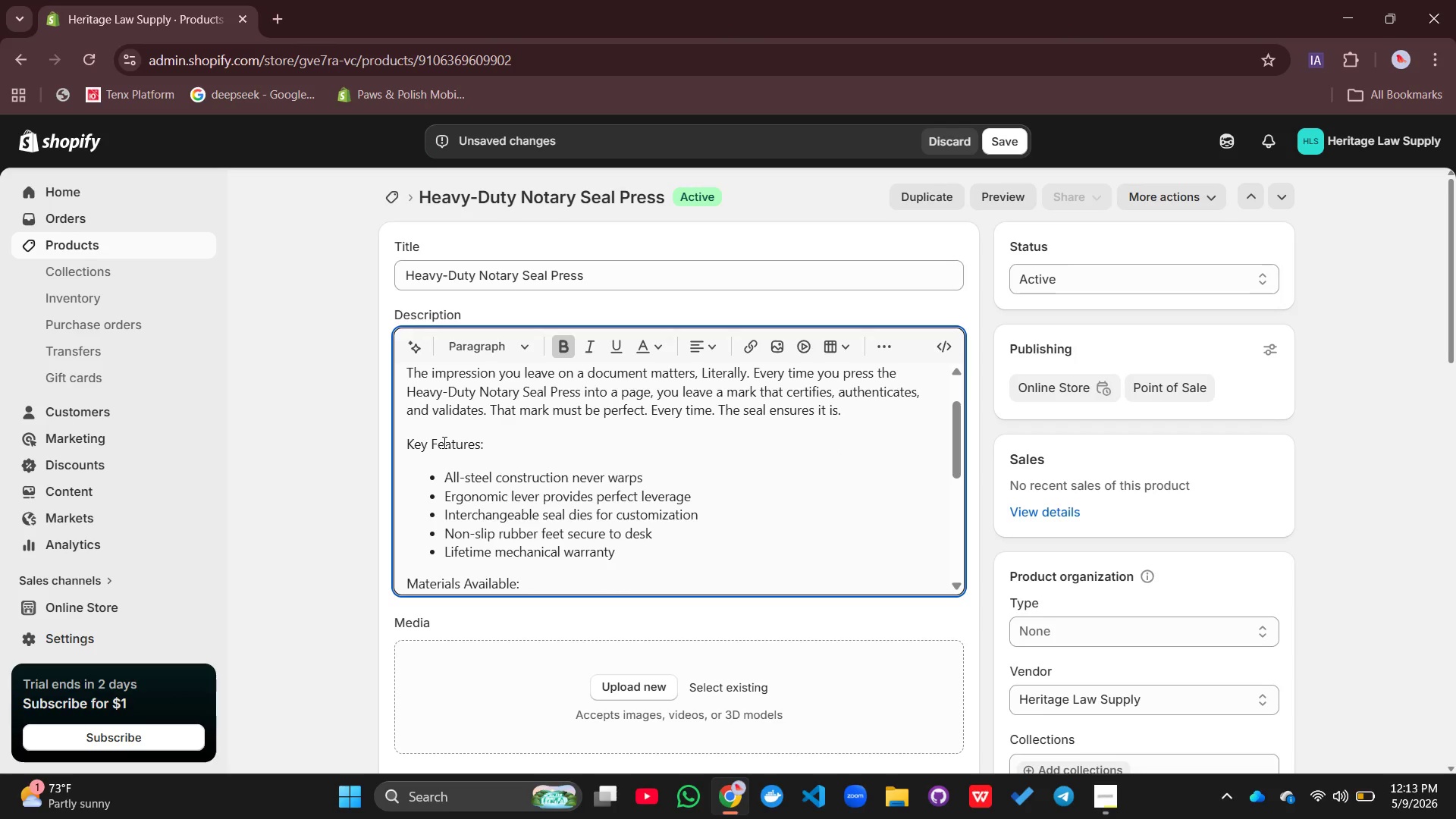 
double_click([442, 438])
 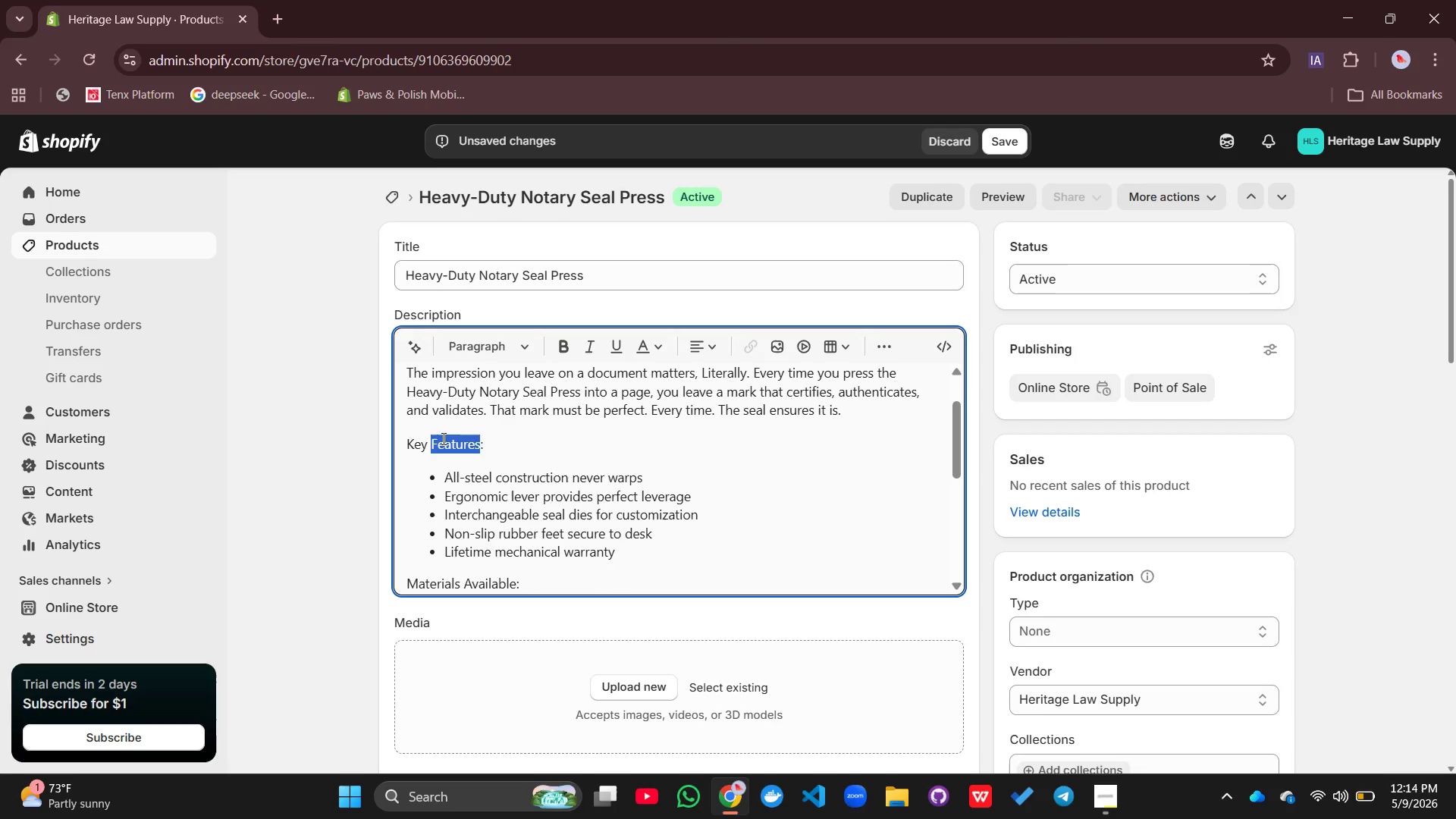 
triple_click([442, 438])
 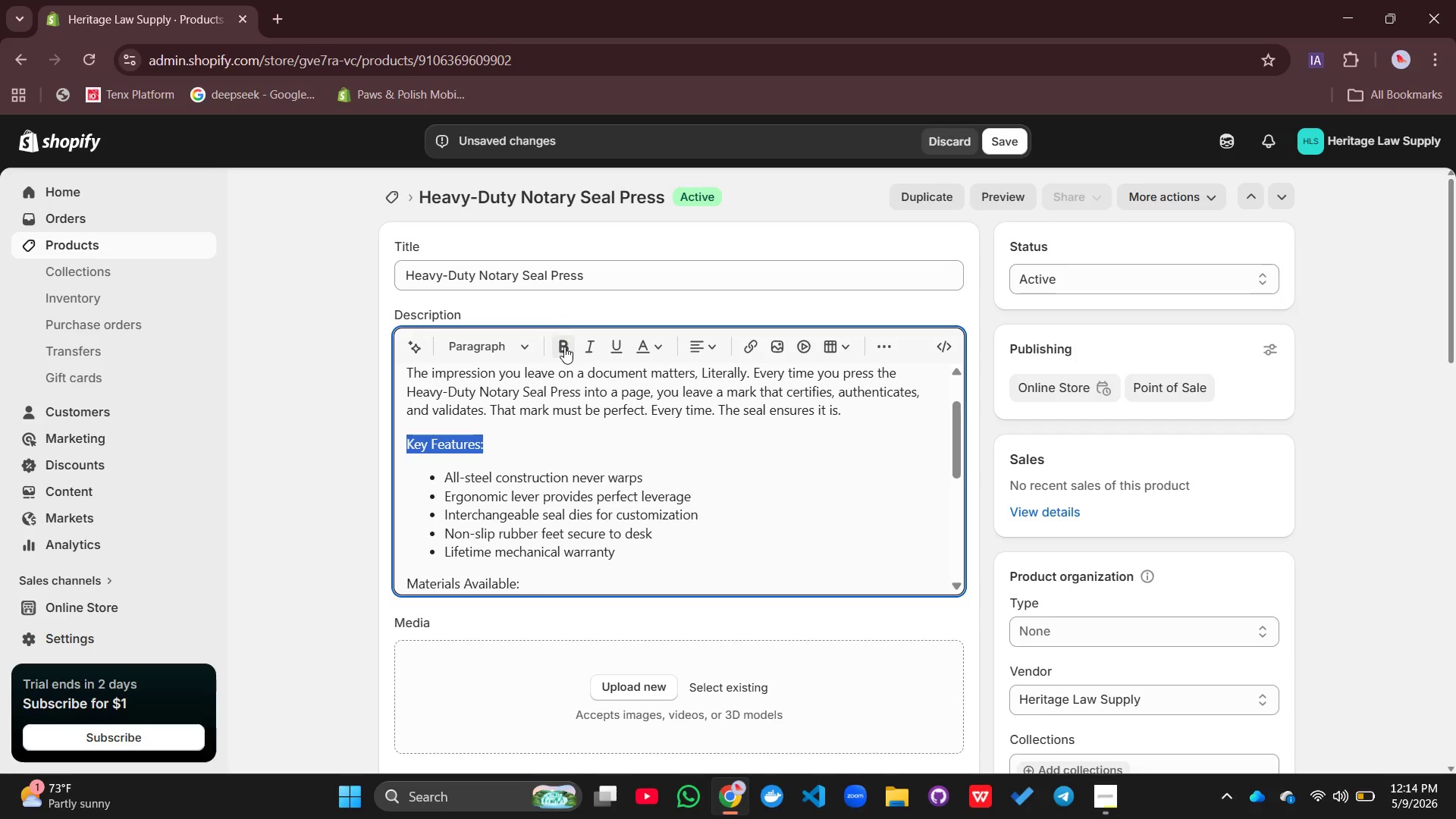 
left_click([565, 346])
 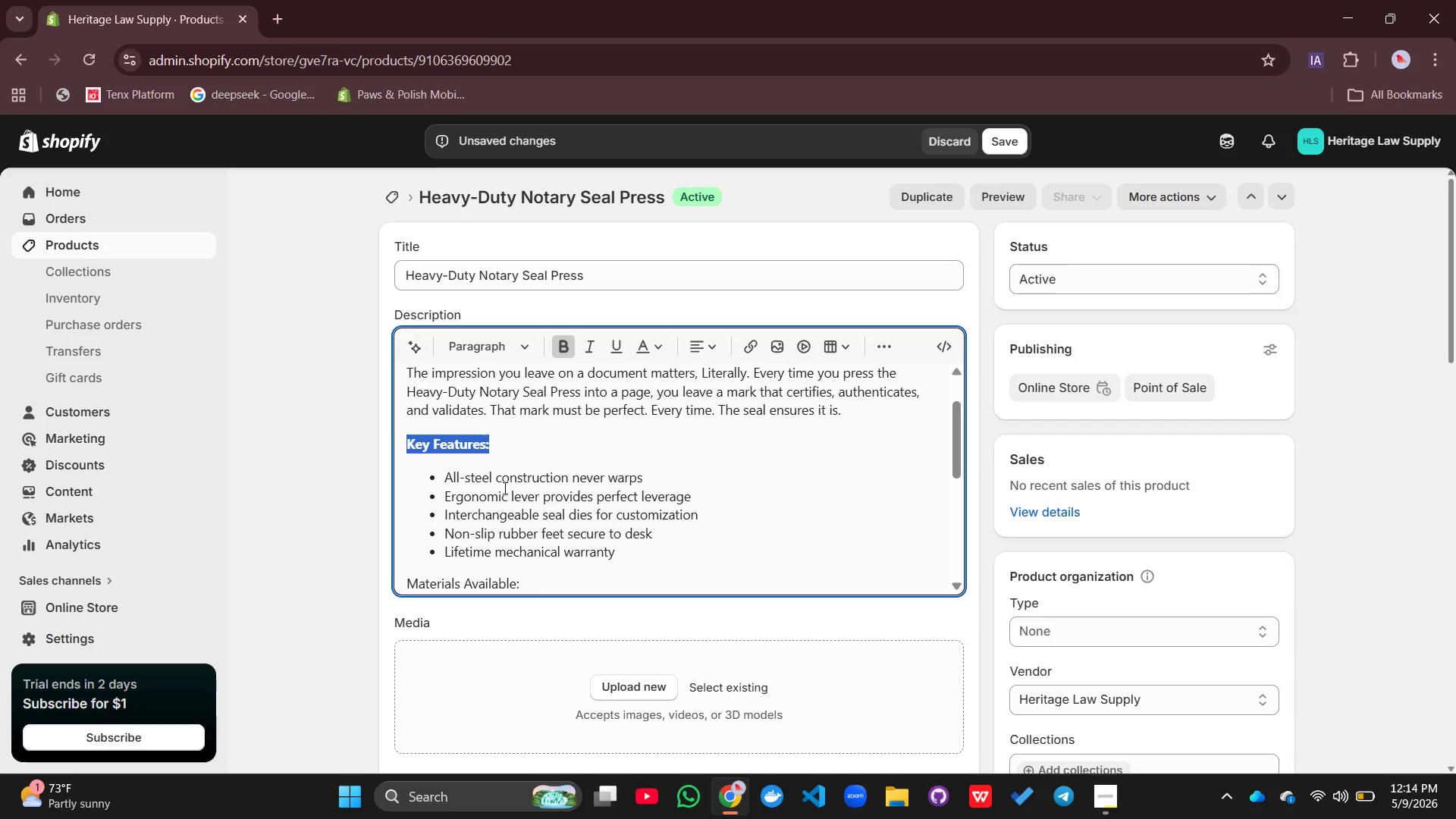 
left_click([504, 488])
 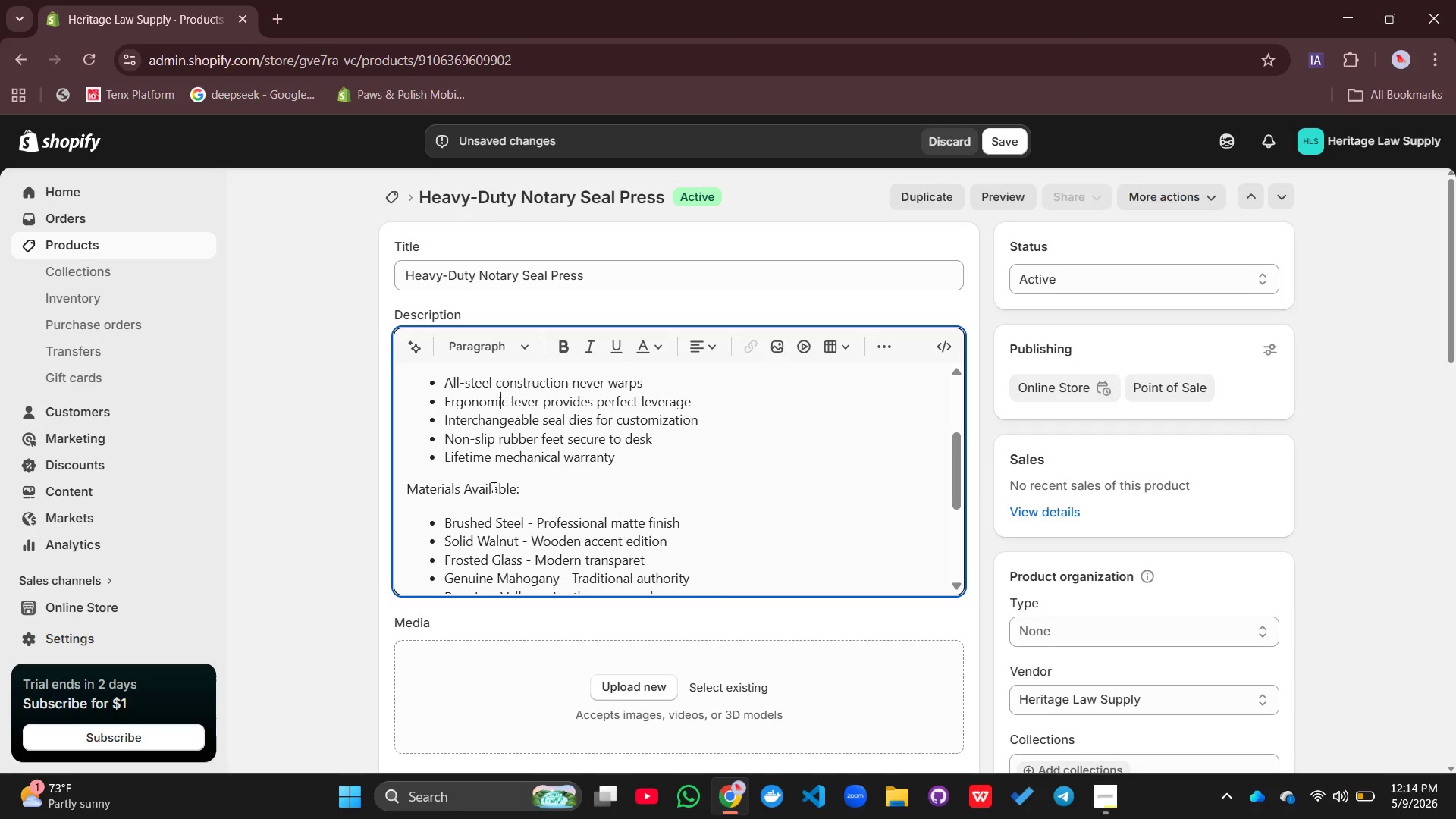 
double_click([492, 488])
 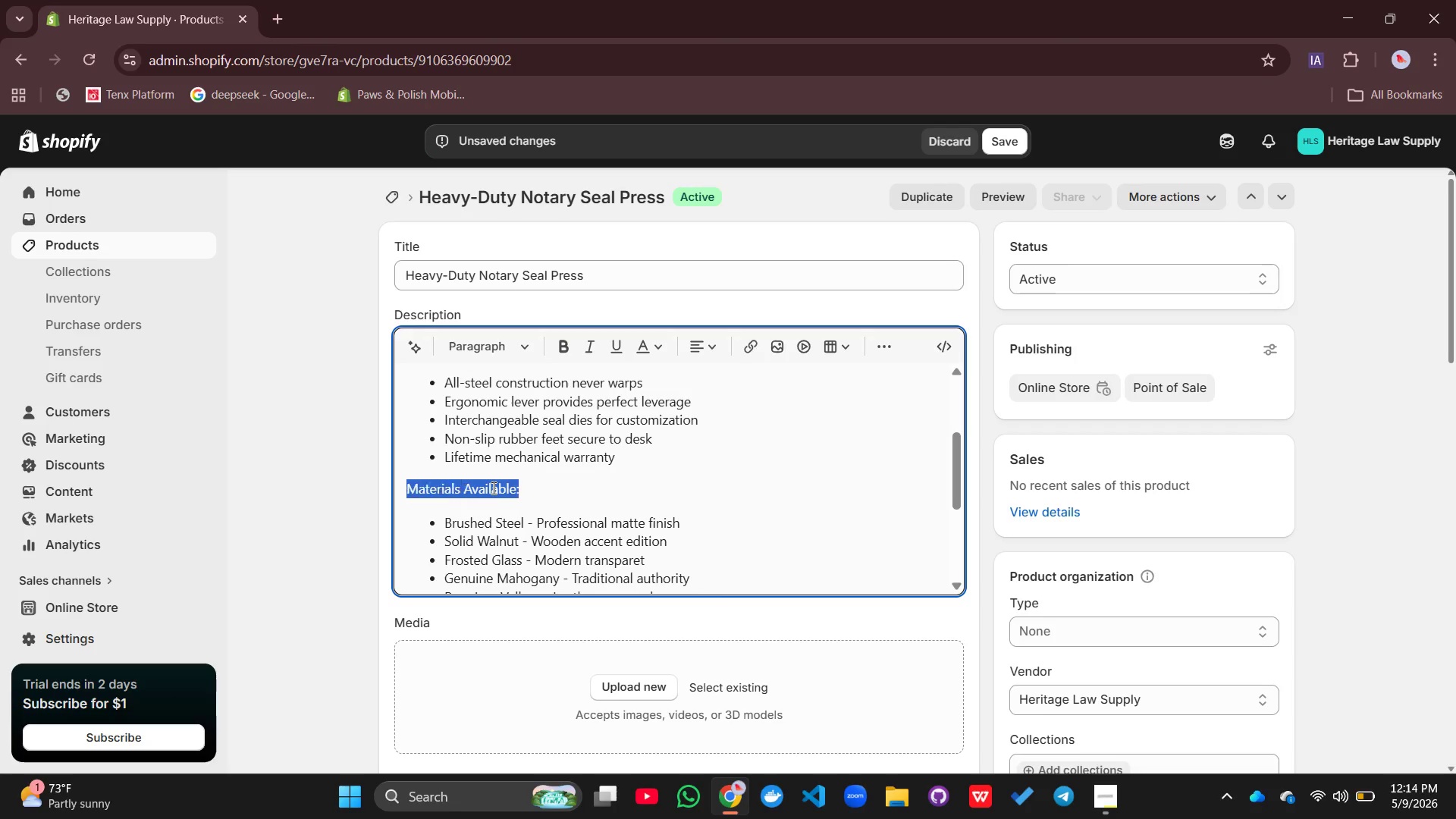 
triple_click([492, 488])
 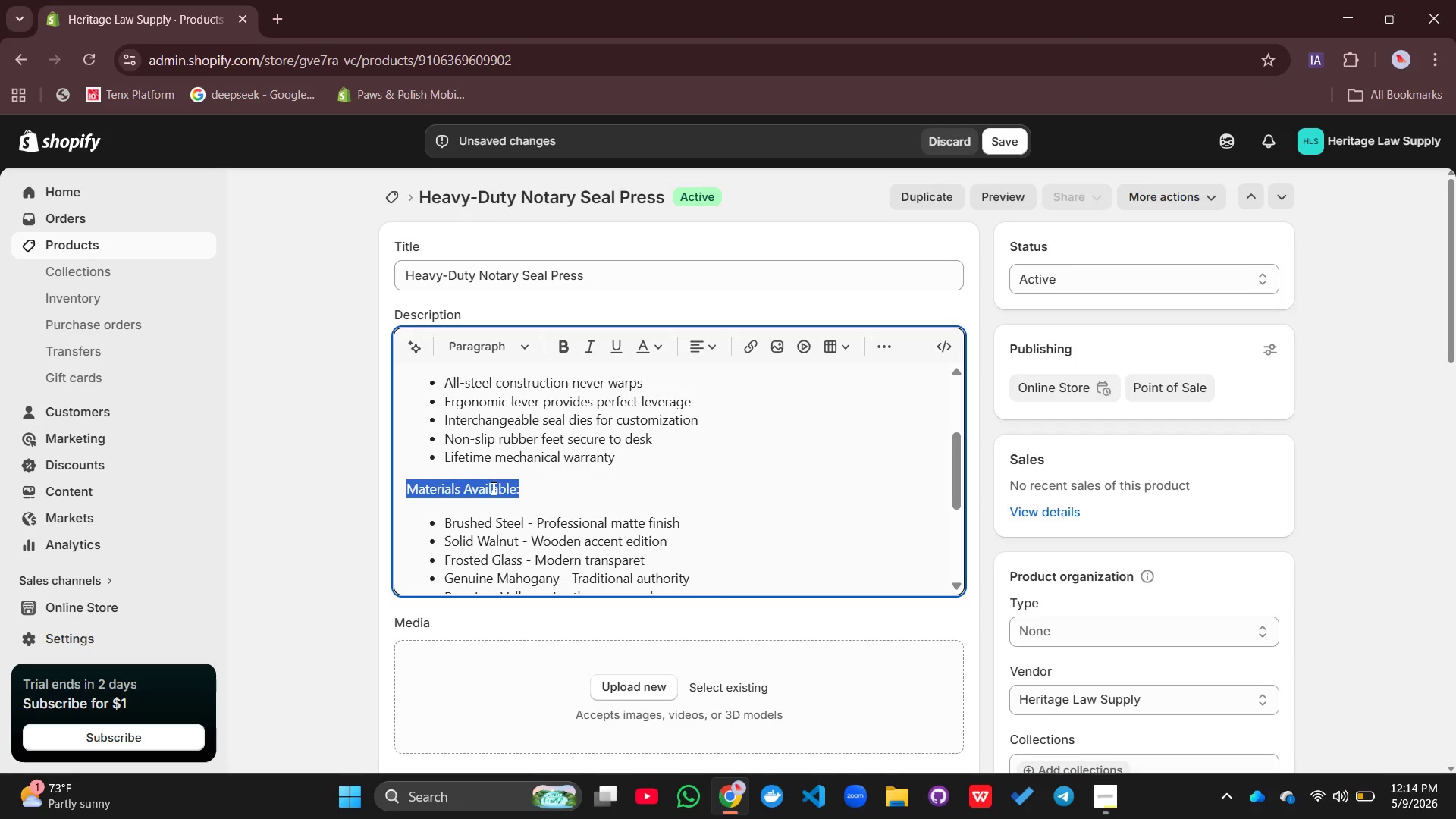 
triple_click([492, 488])
 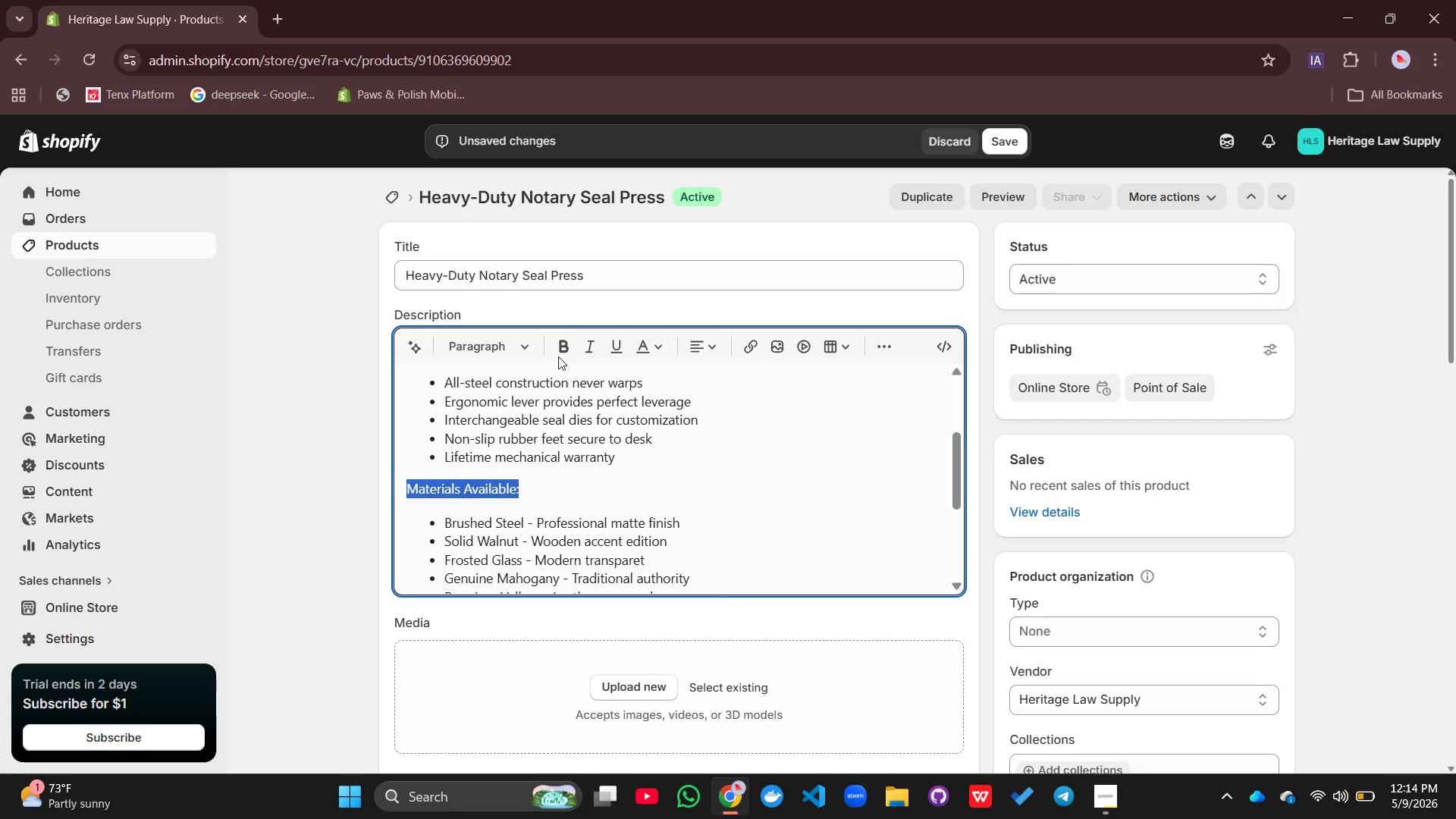 
left_click([560, 353])
 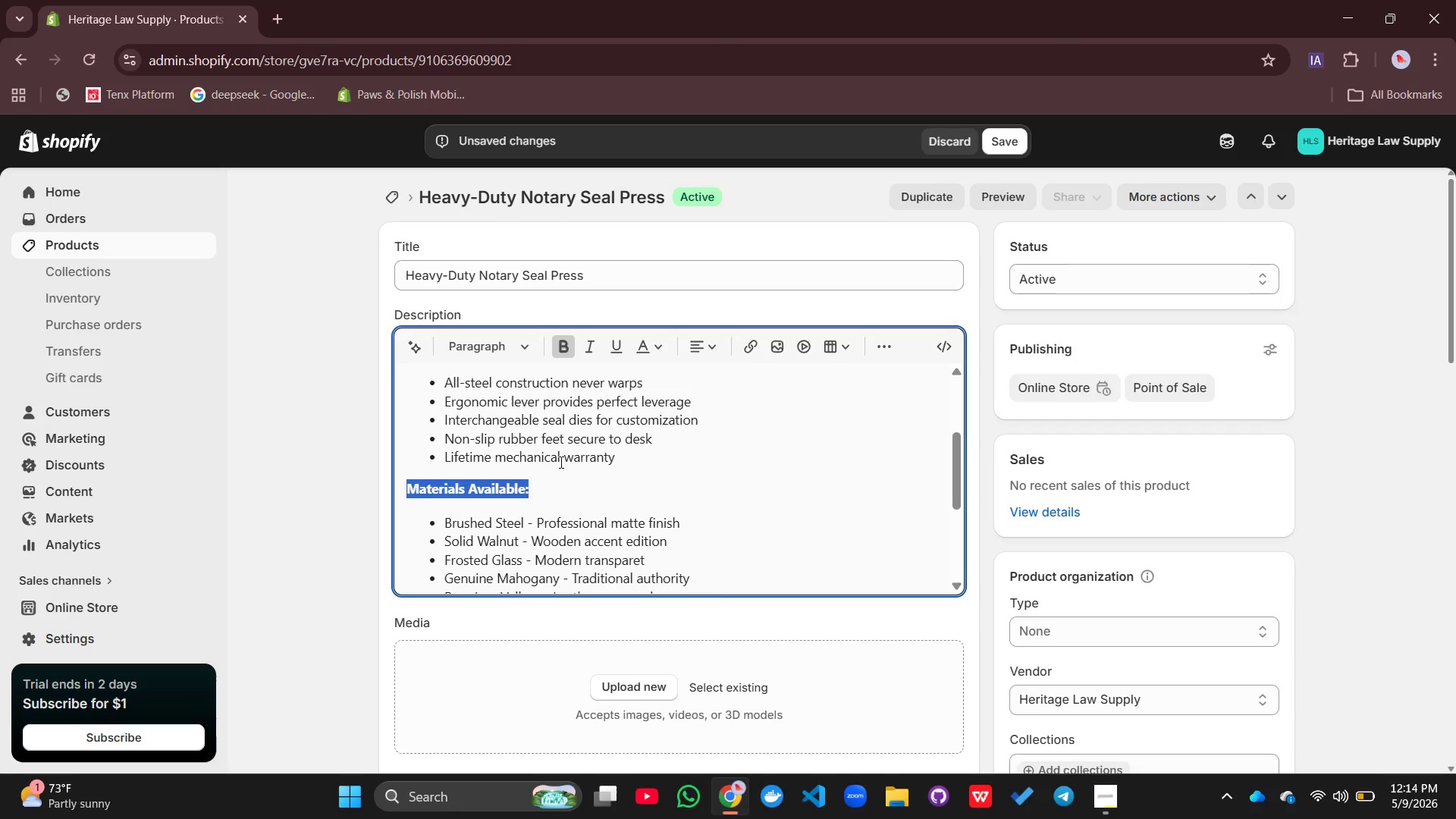 
left_click([560, 462])
 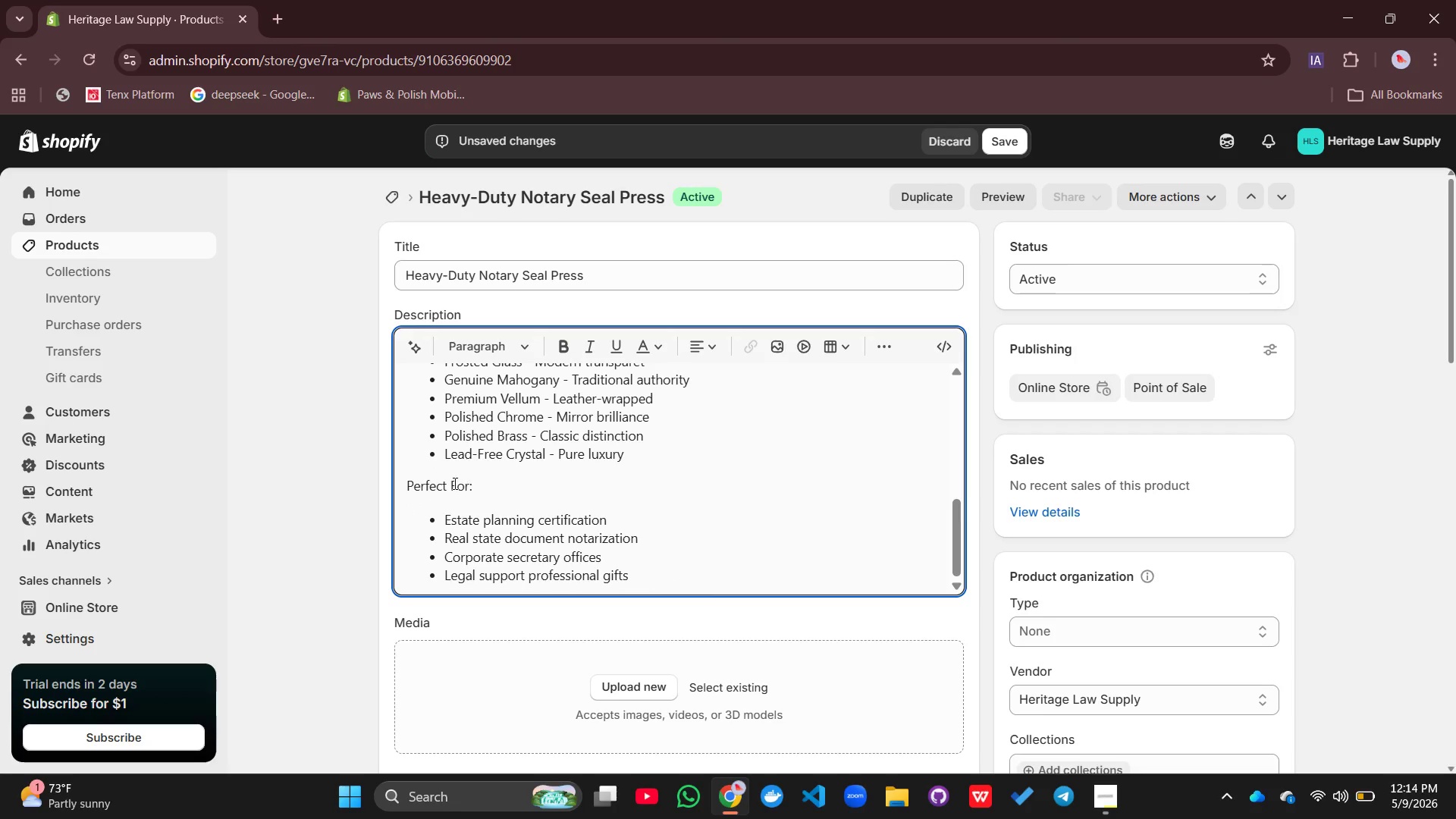 
double_click([453, 483])
 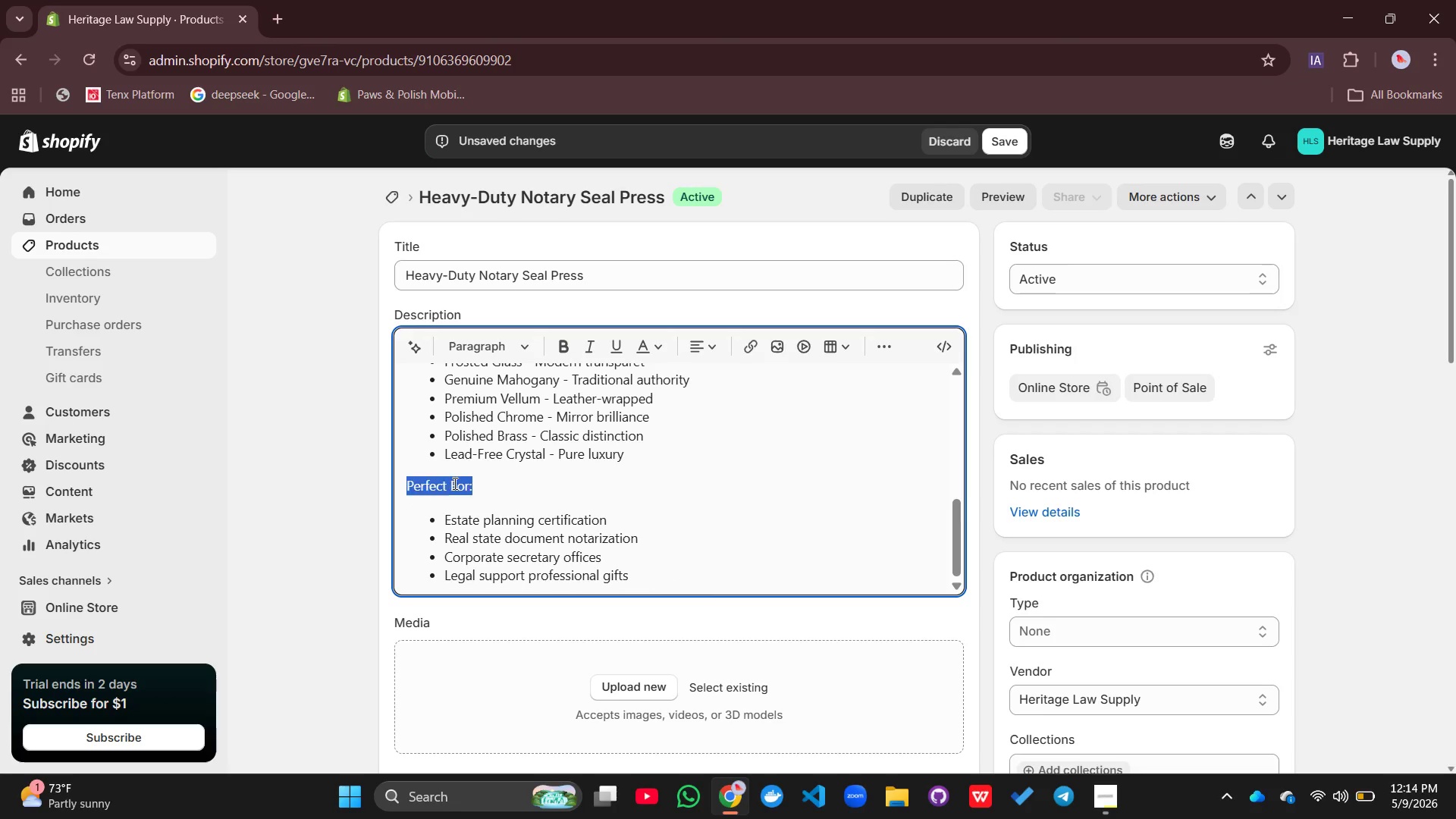 
triple_click([453, 483])
 